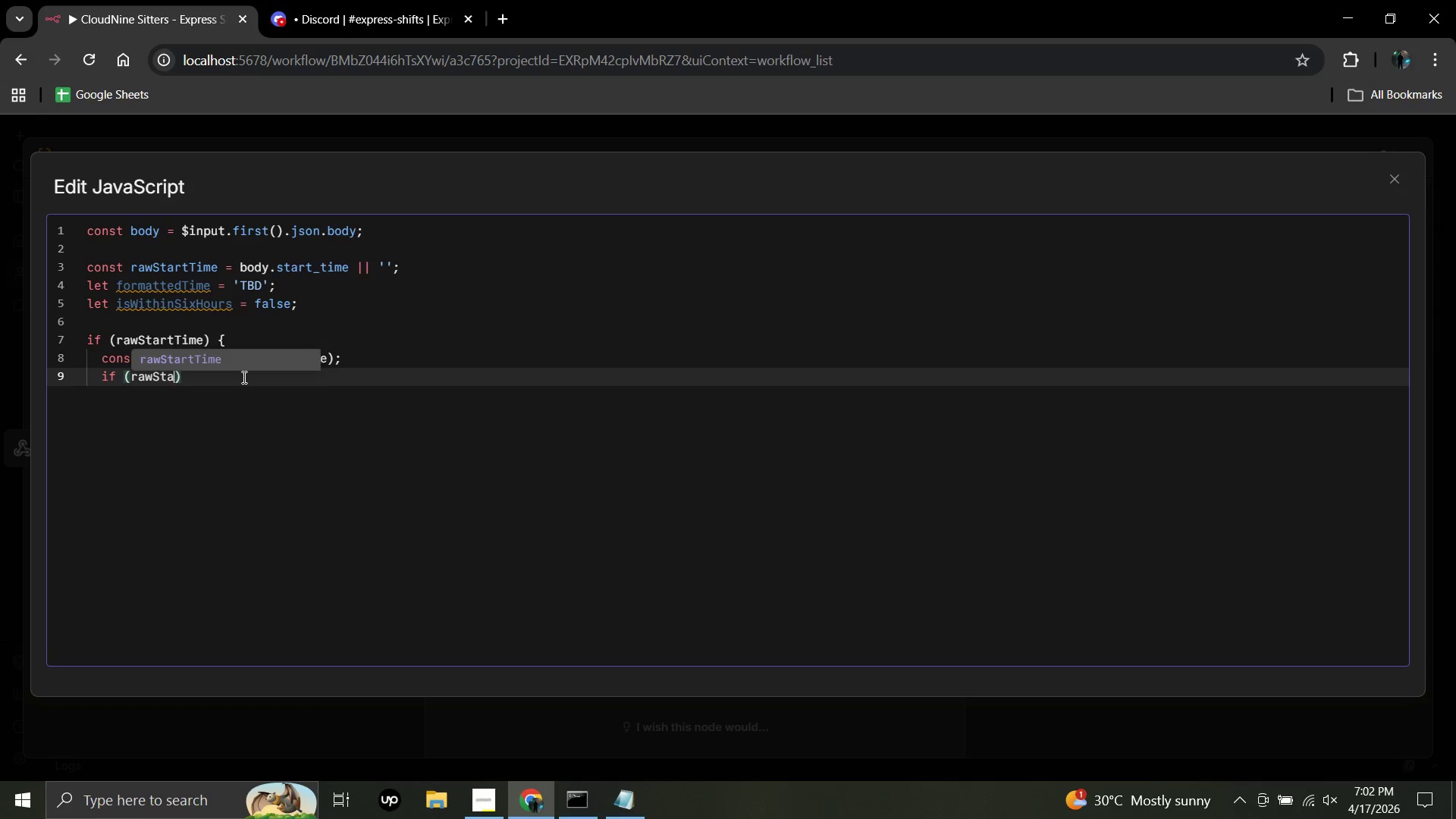 
key(Backspace)
 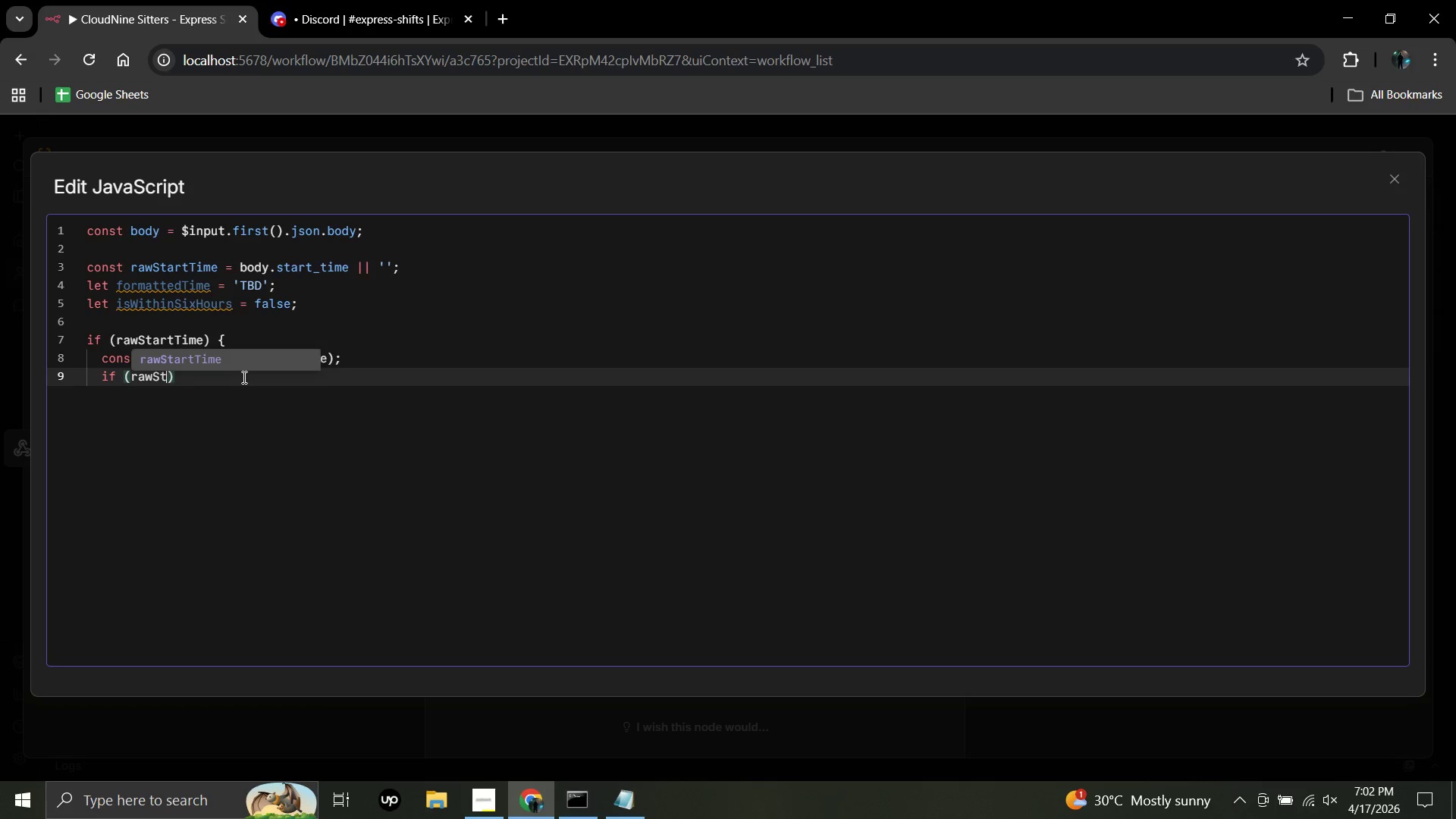 
key(Backspace)
 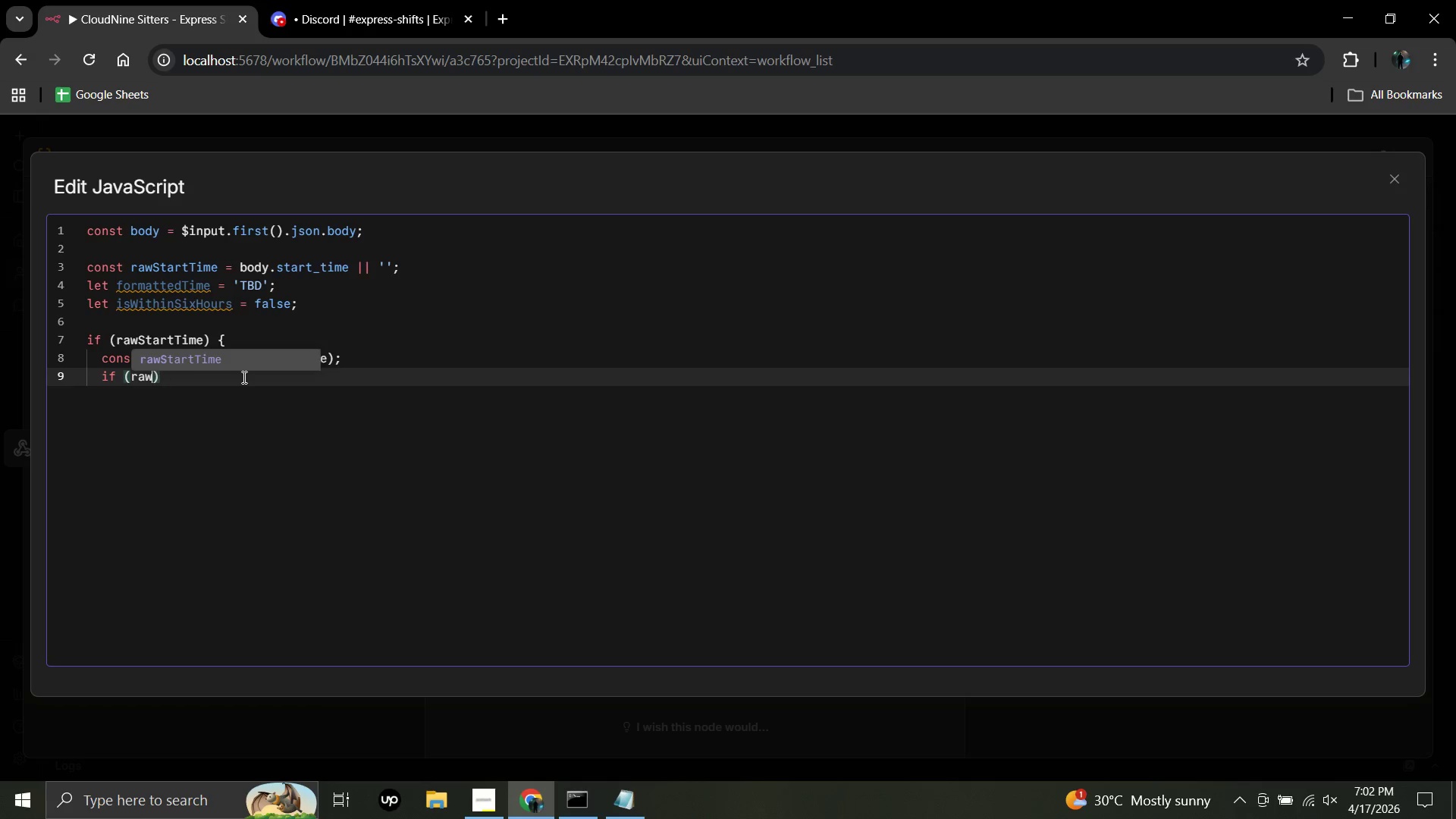 
key(Backspace)
 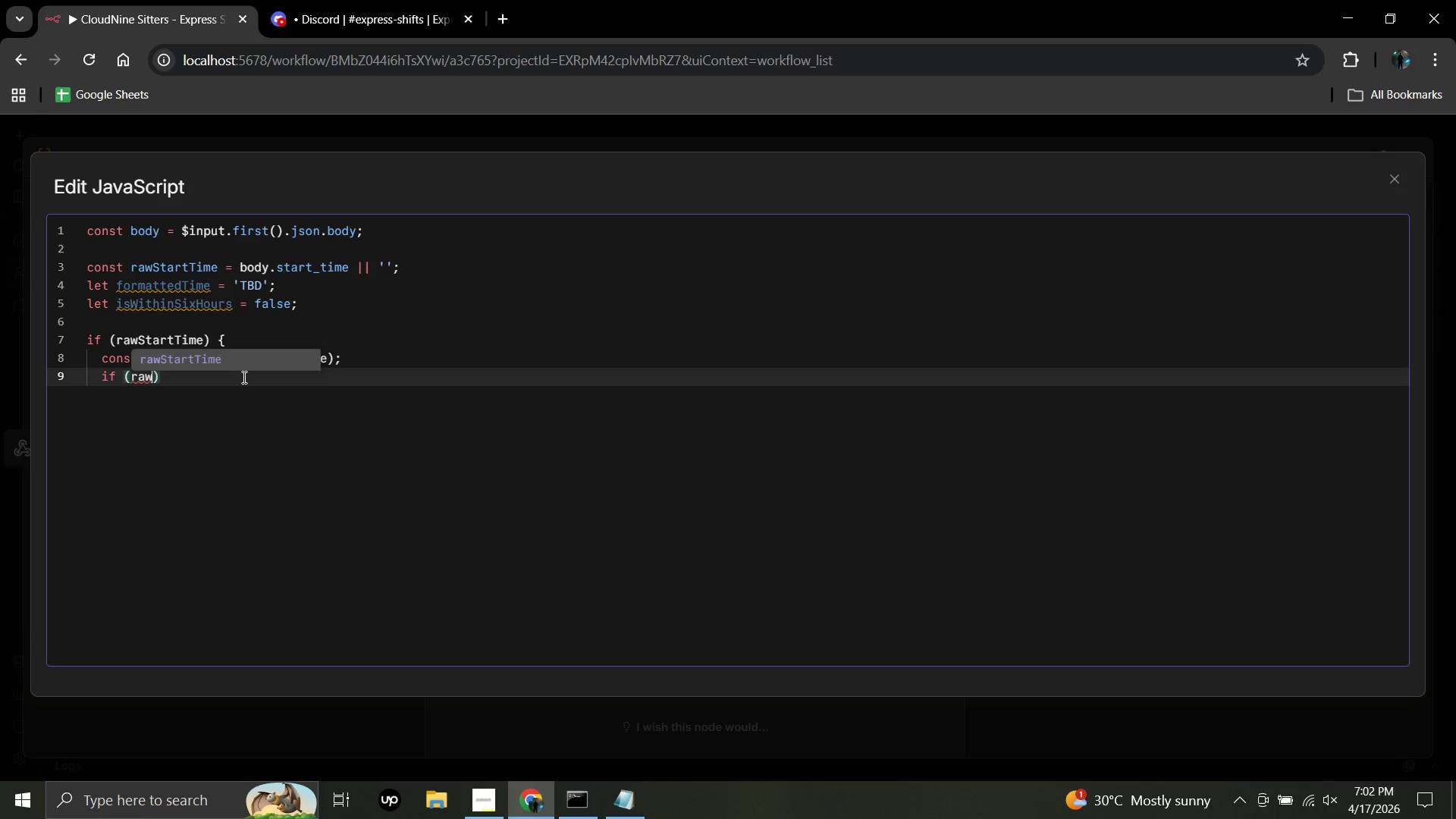 
key(Backspace)
 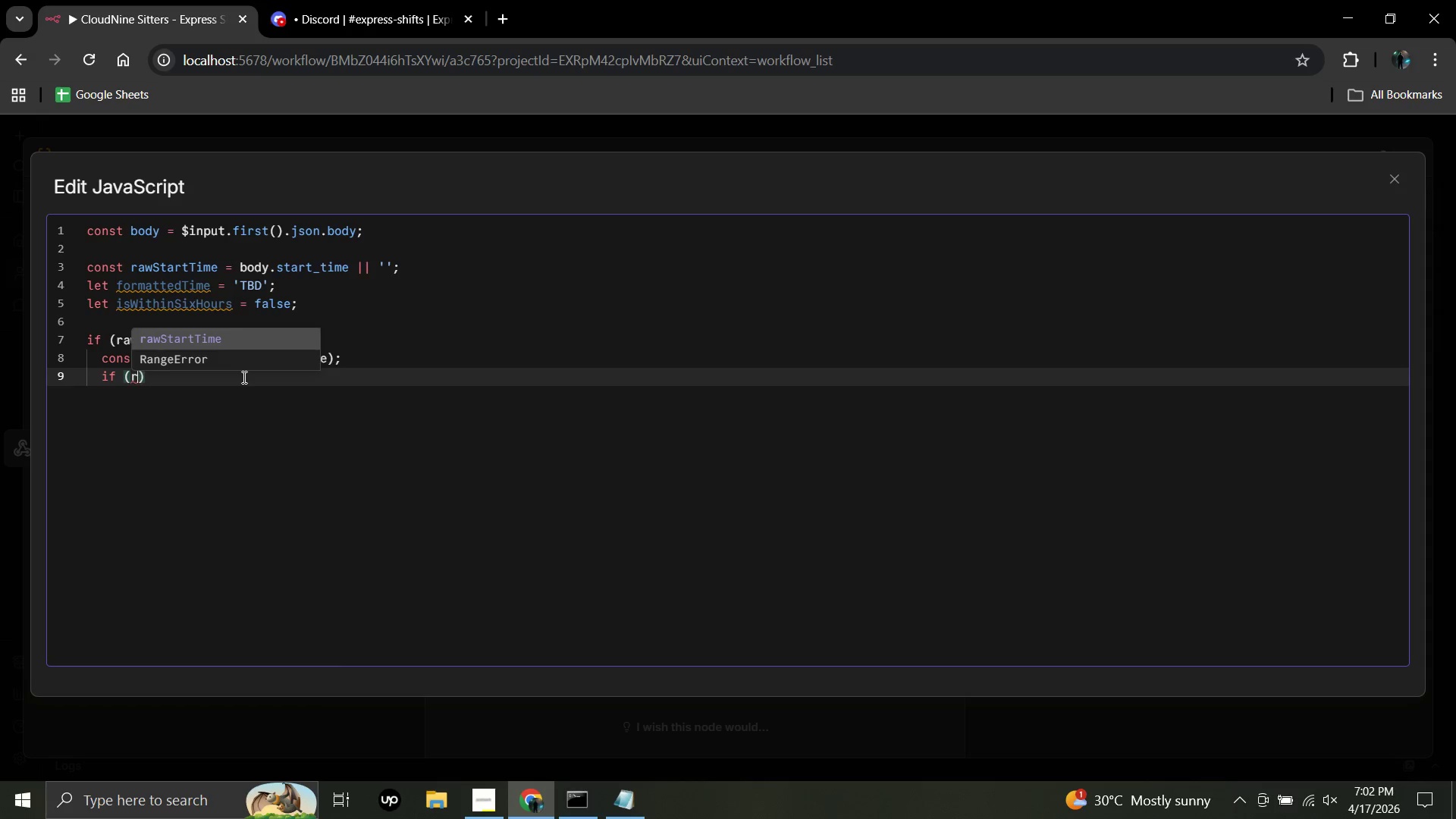 
key(Backspace)
 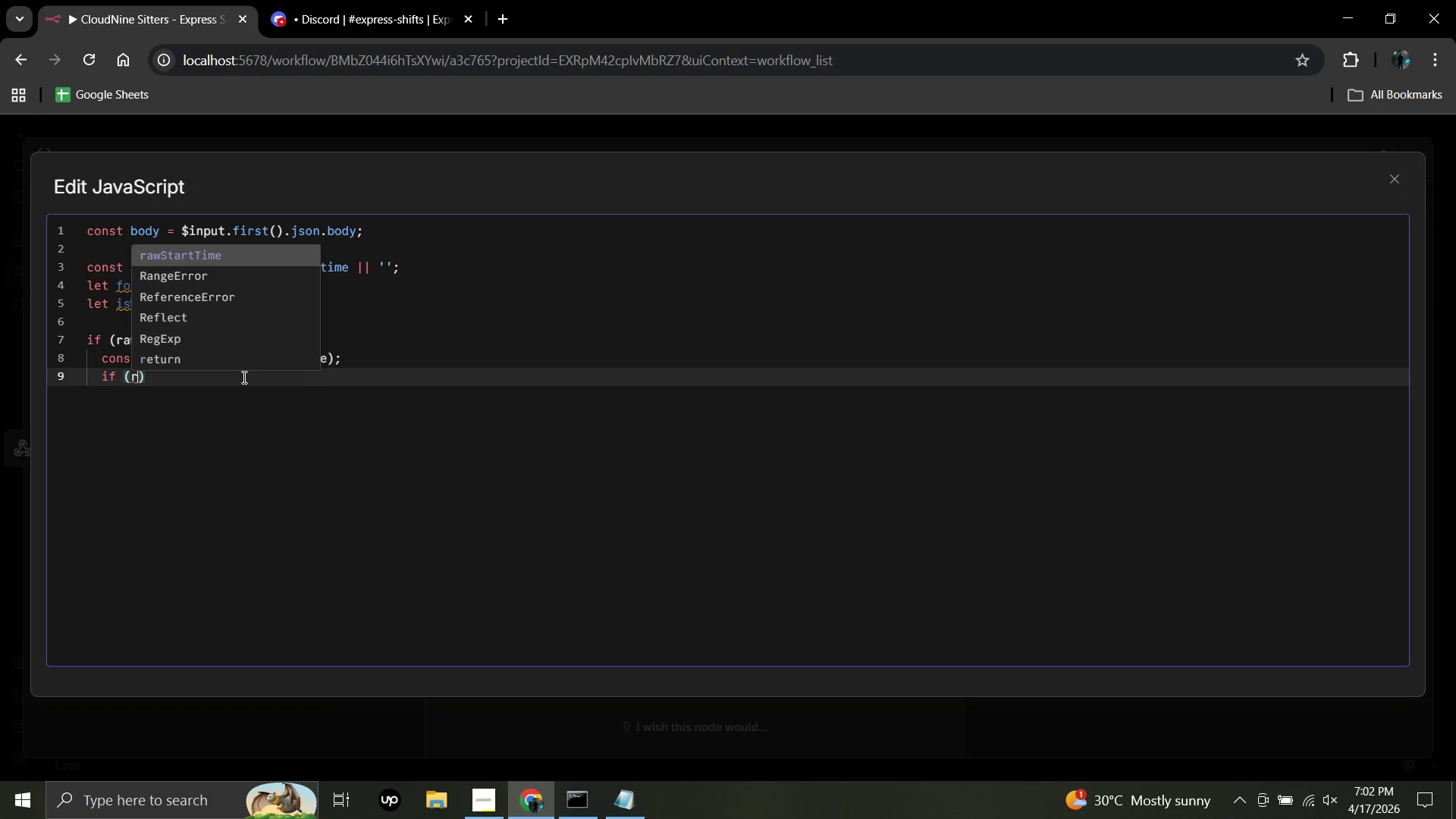 
key(Backspace)
 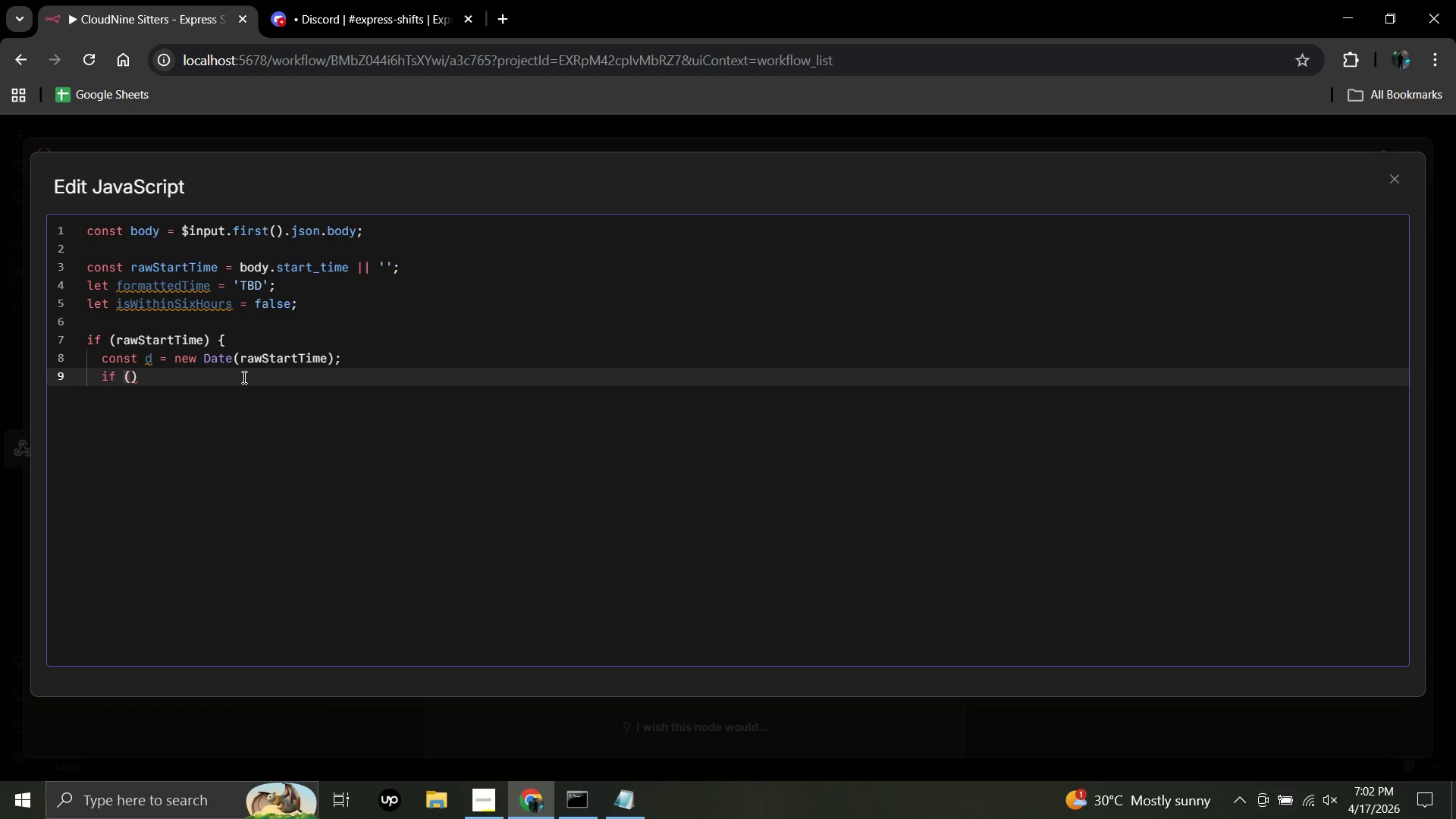 
hold_key(key=ShiftLeft, duration=1.16)
 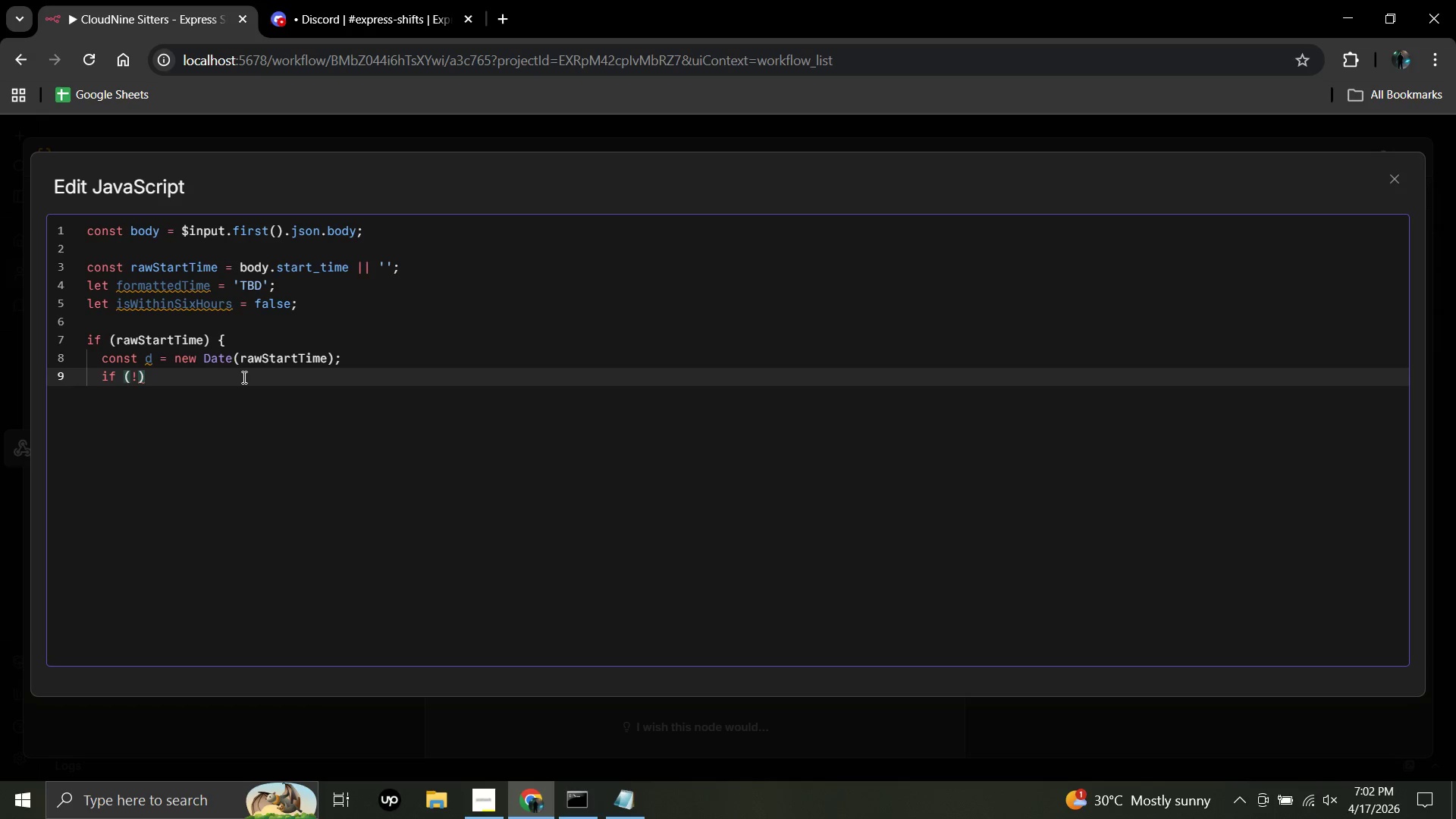 
hold_key(key=1, duration=0.45)
 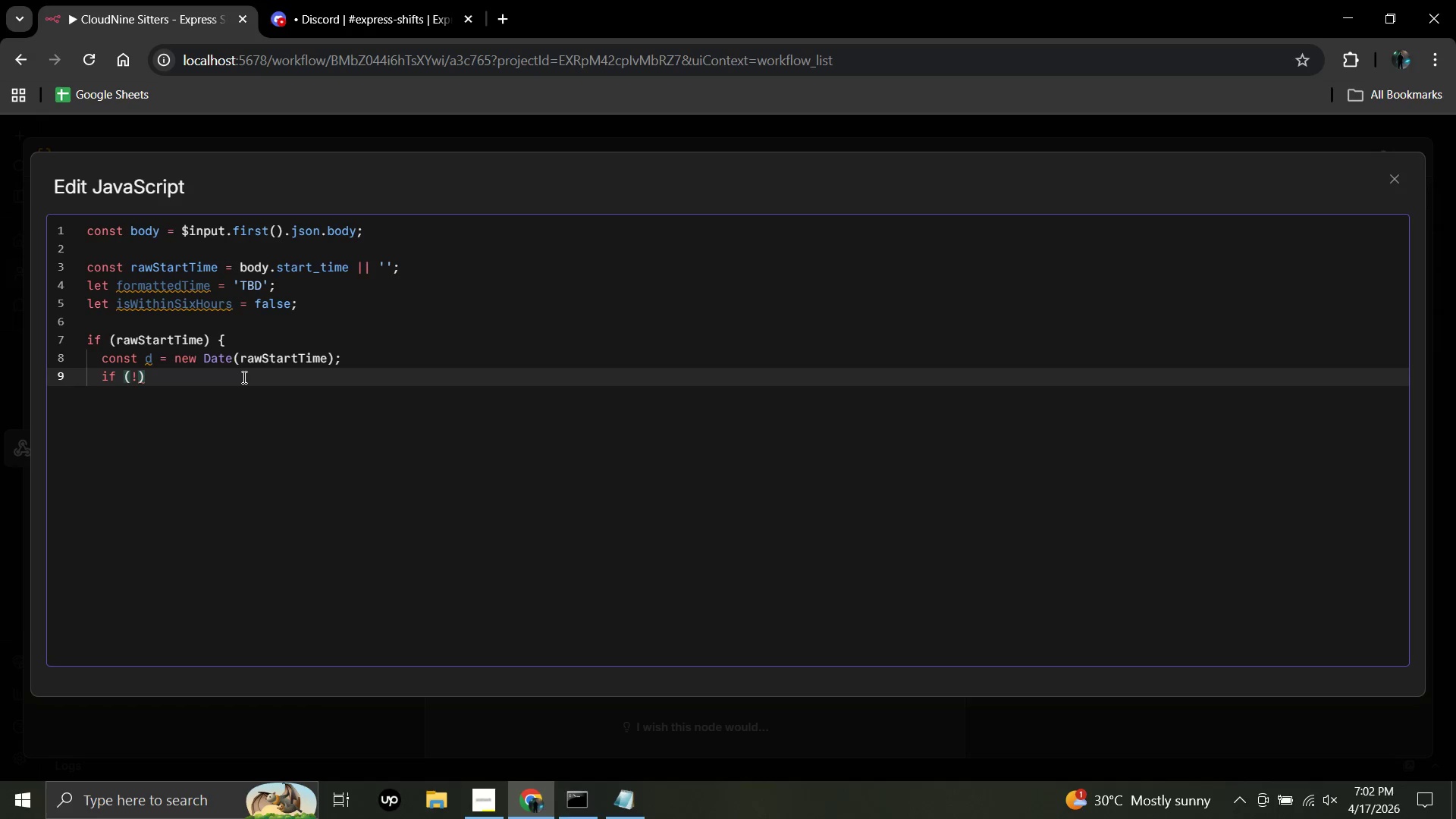 
type(is)
 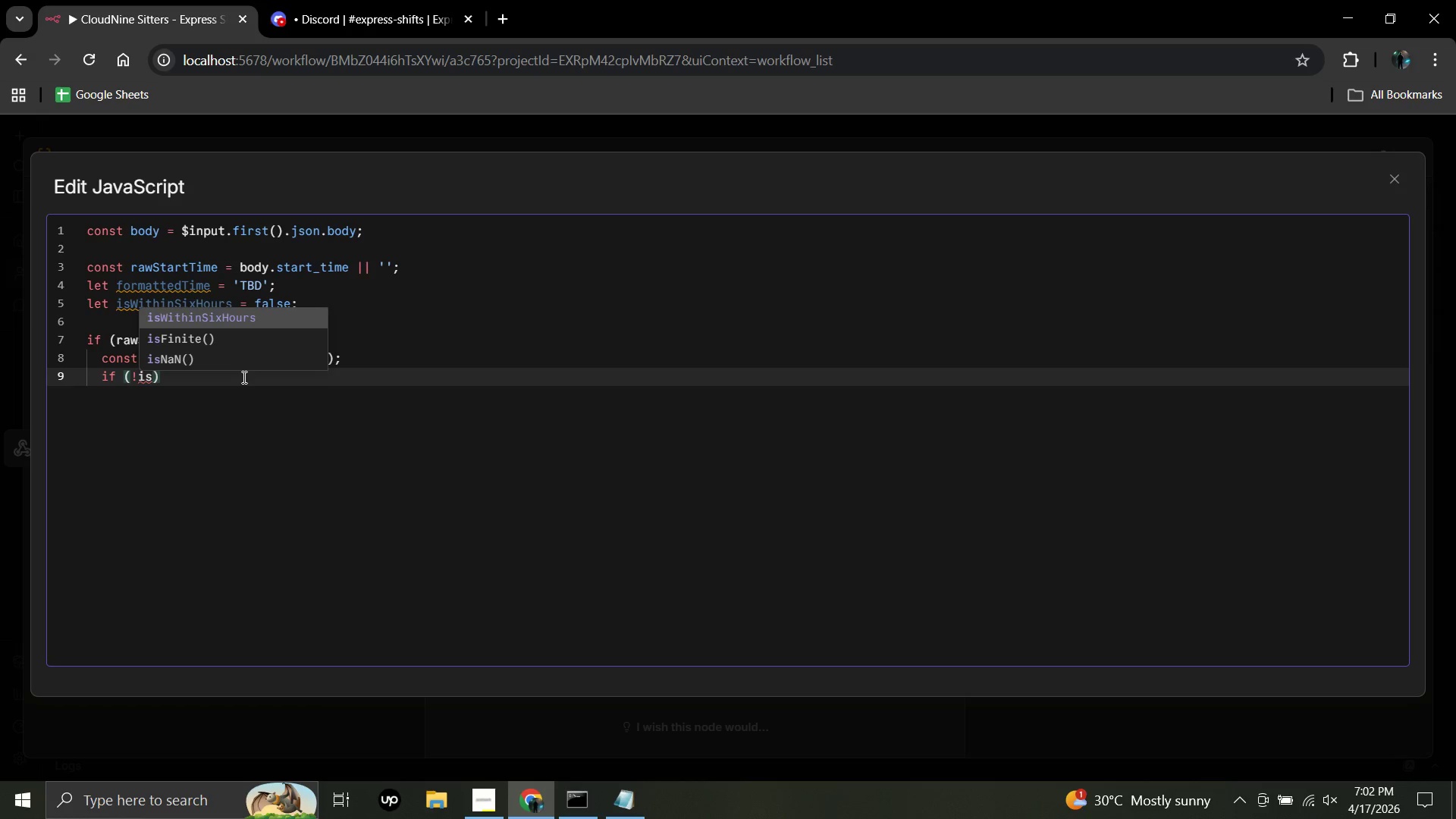 
key(Shift+N)
 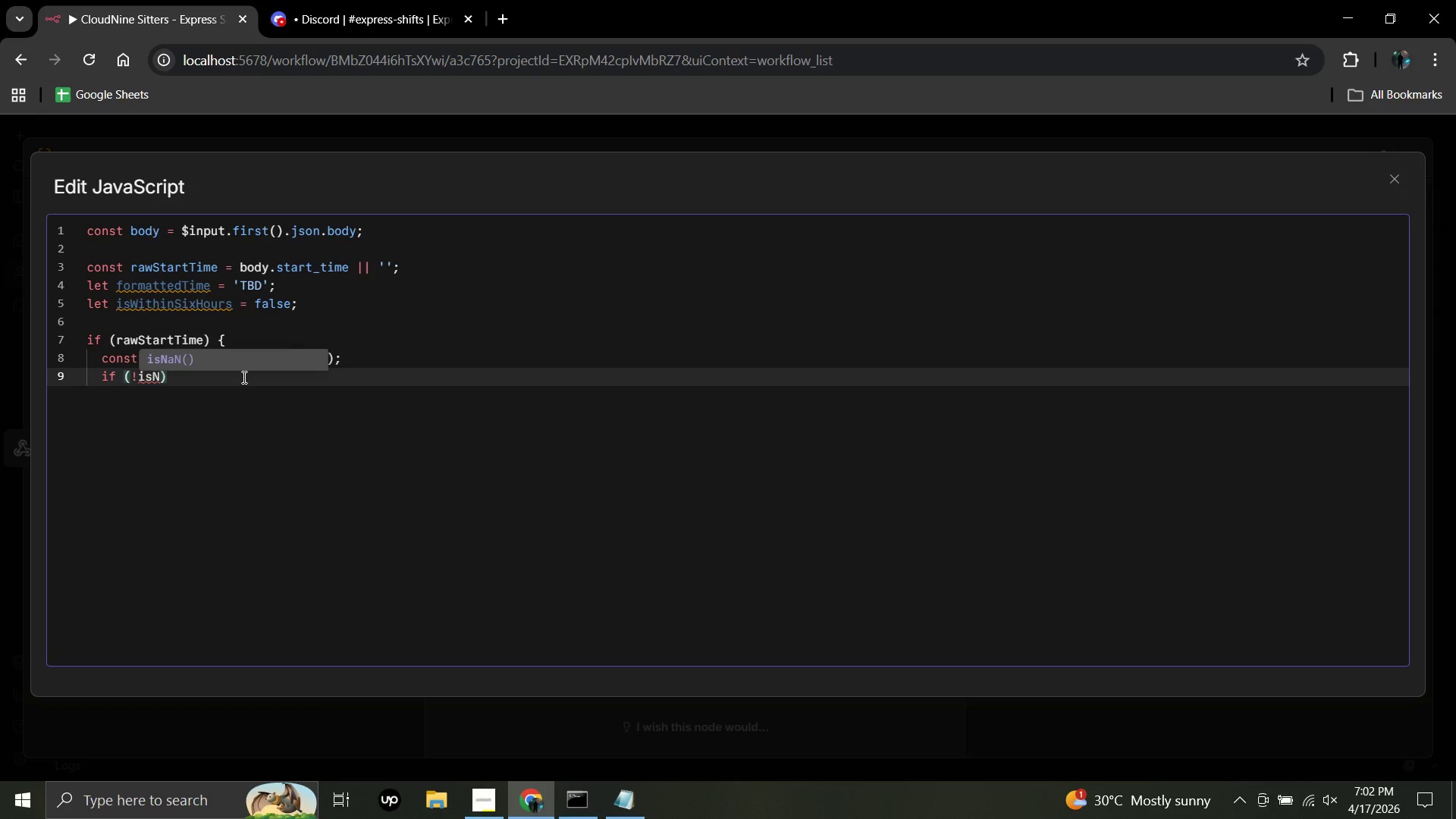 
wait(5.48)
 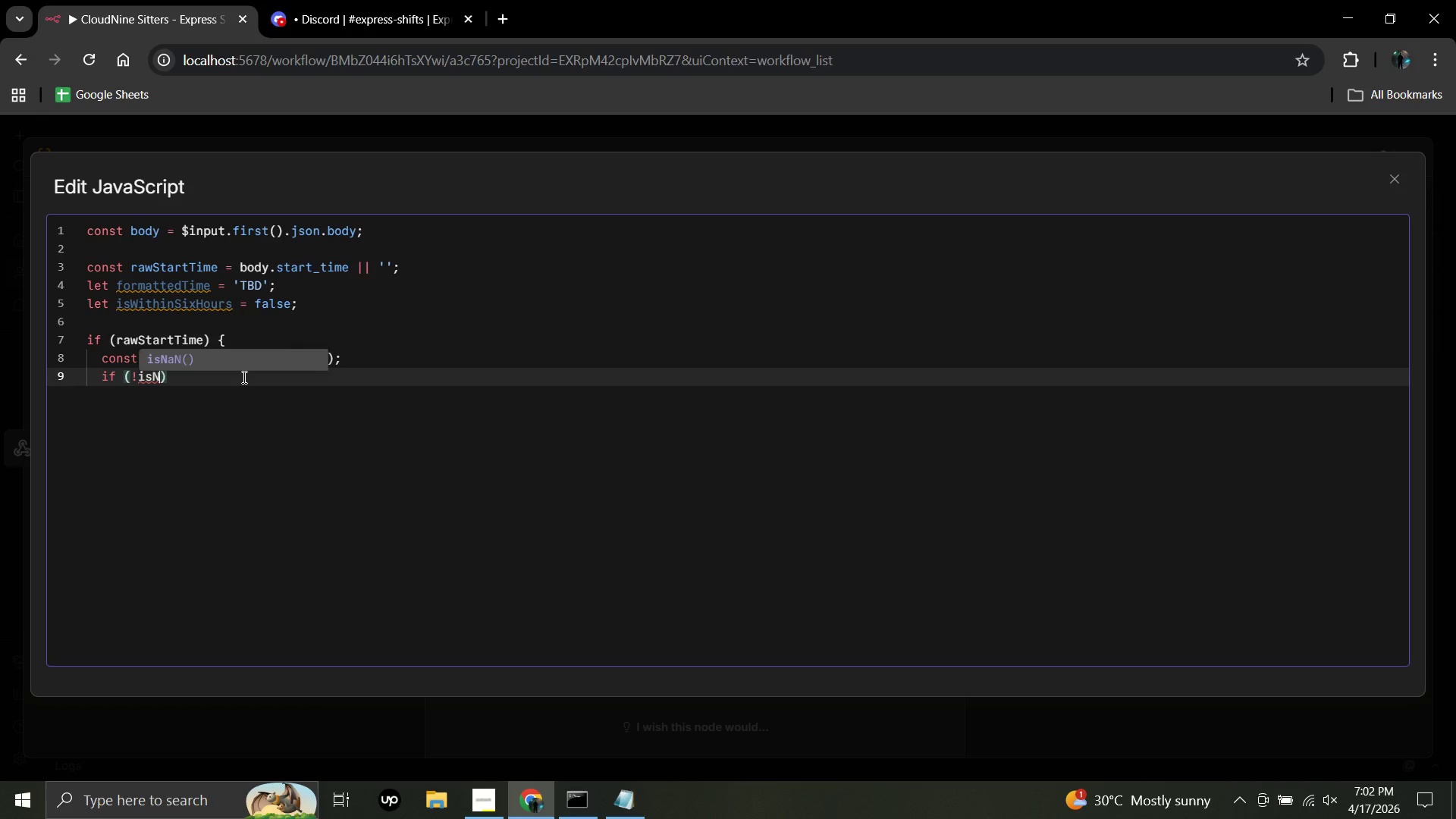 
type(aN)
 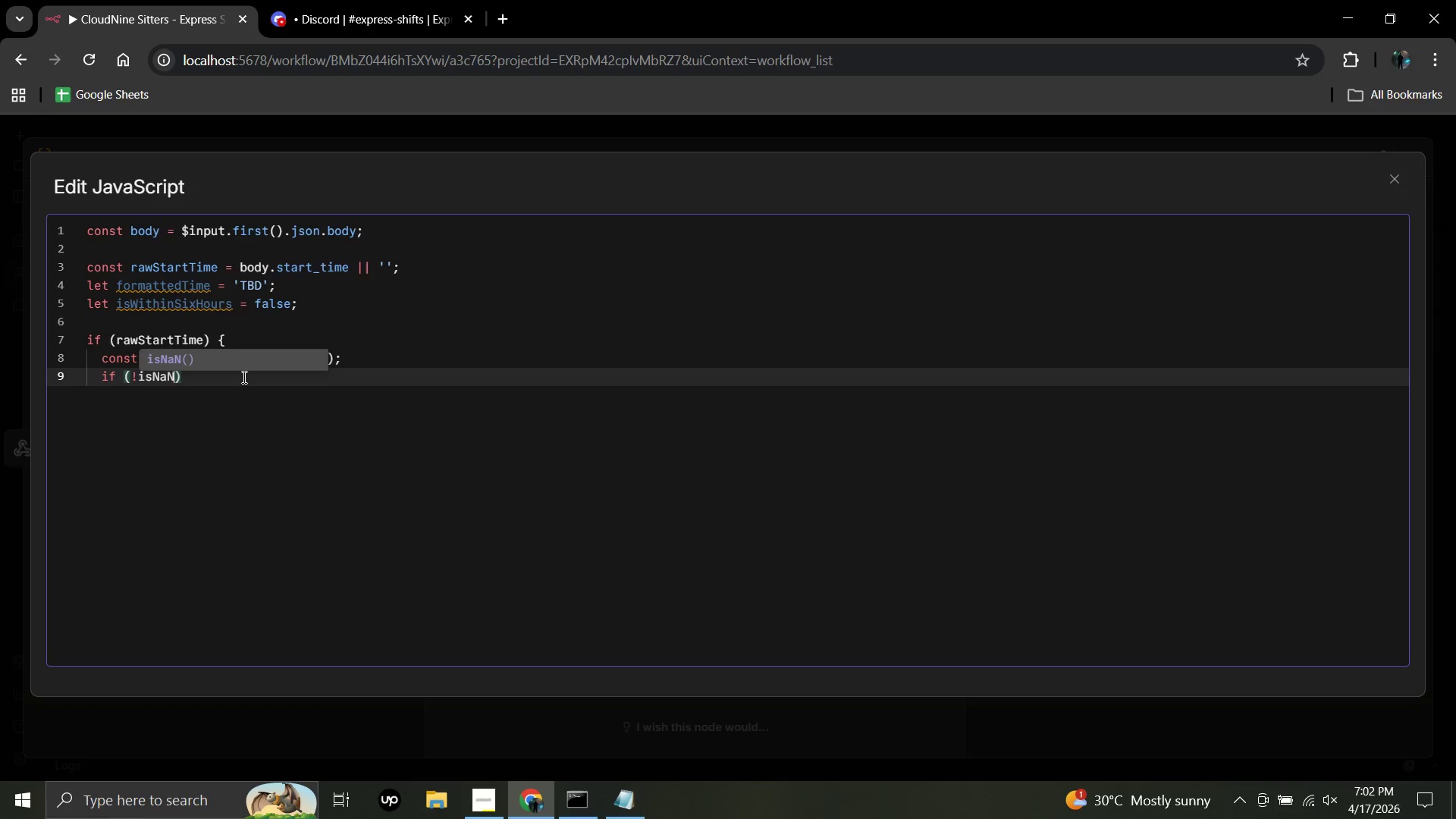 
type((d.)
 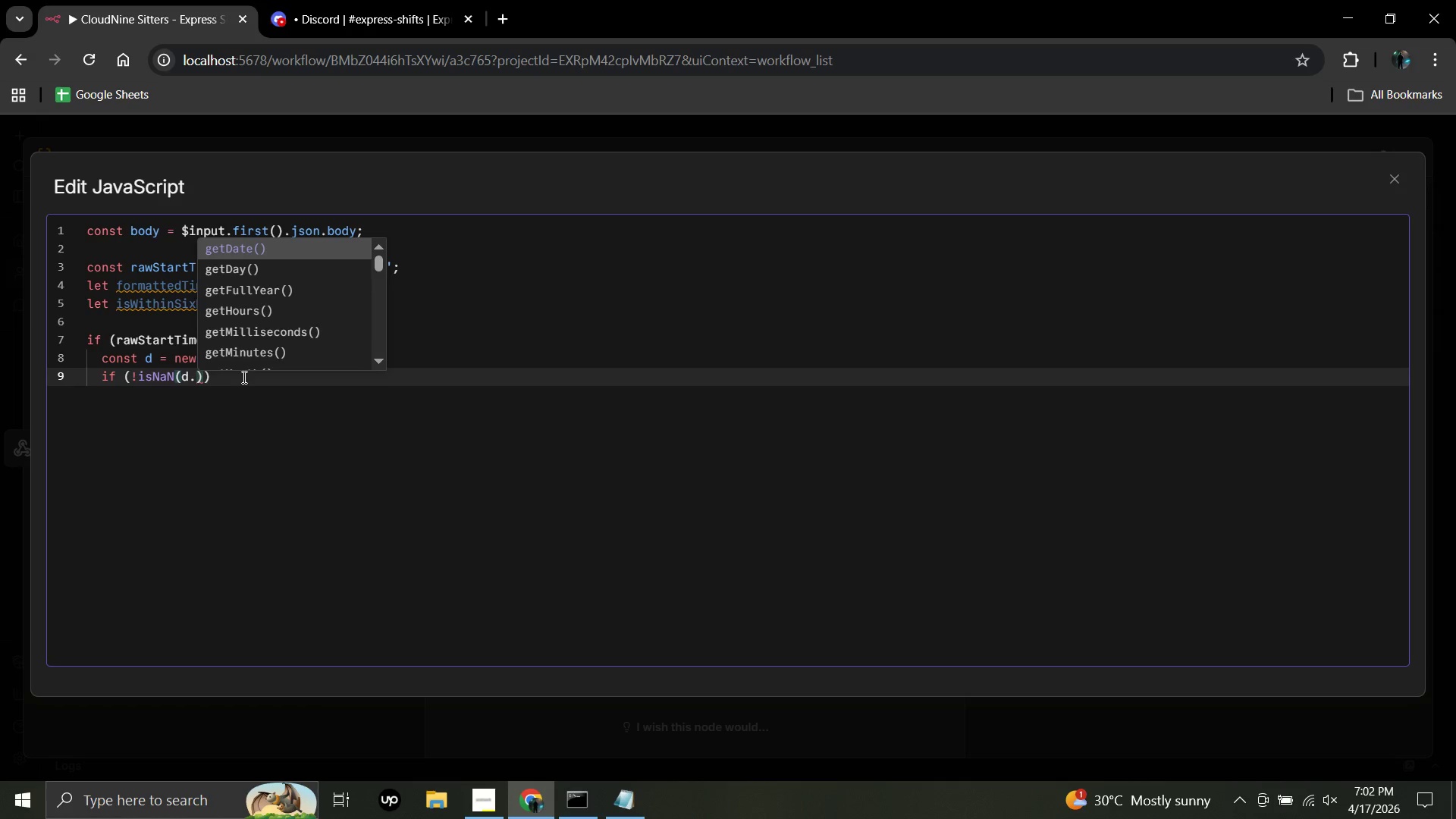 
wait(6.05)
 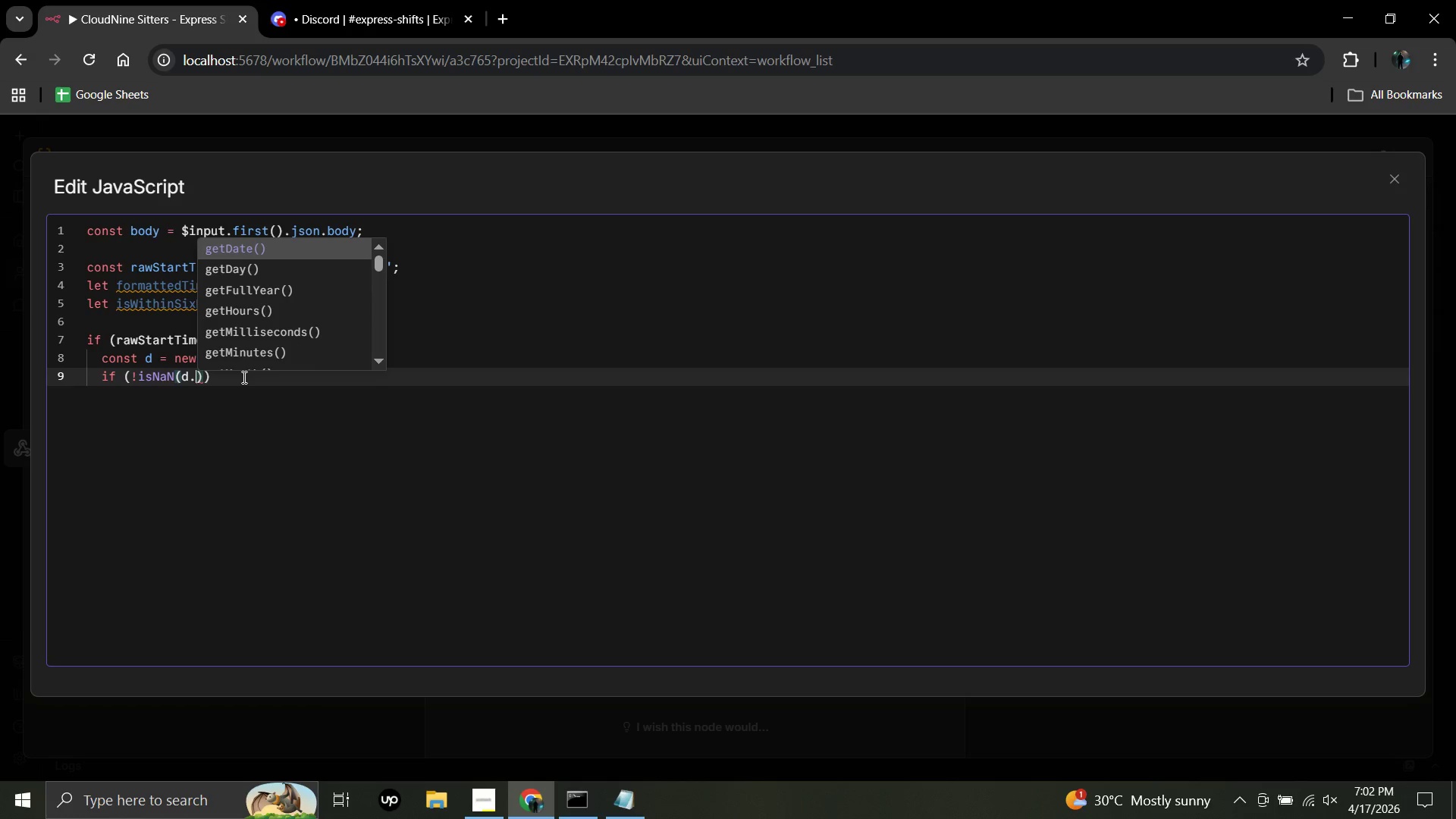 
type(get)
 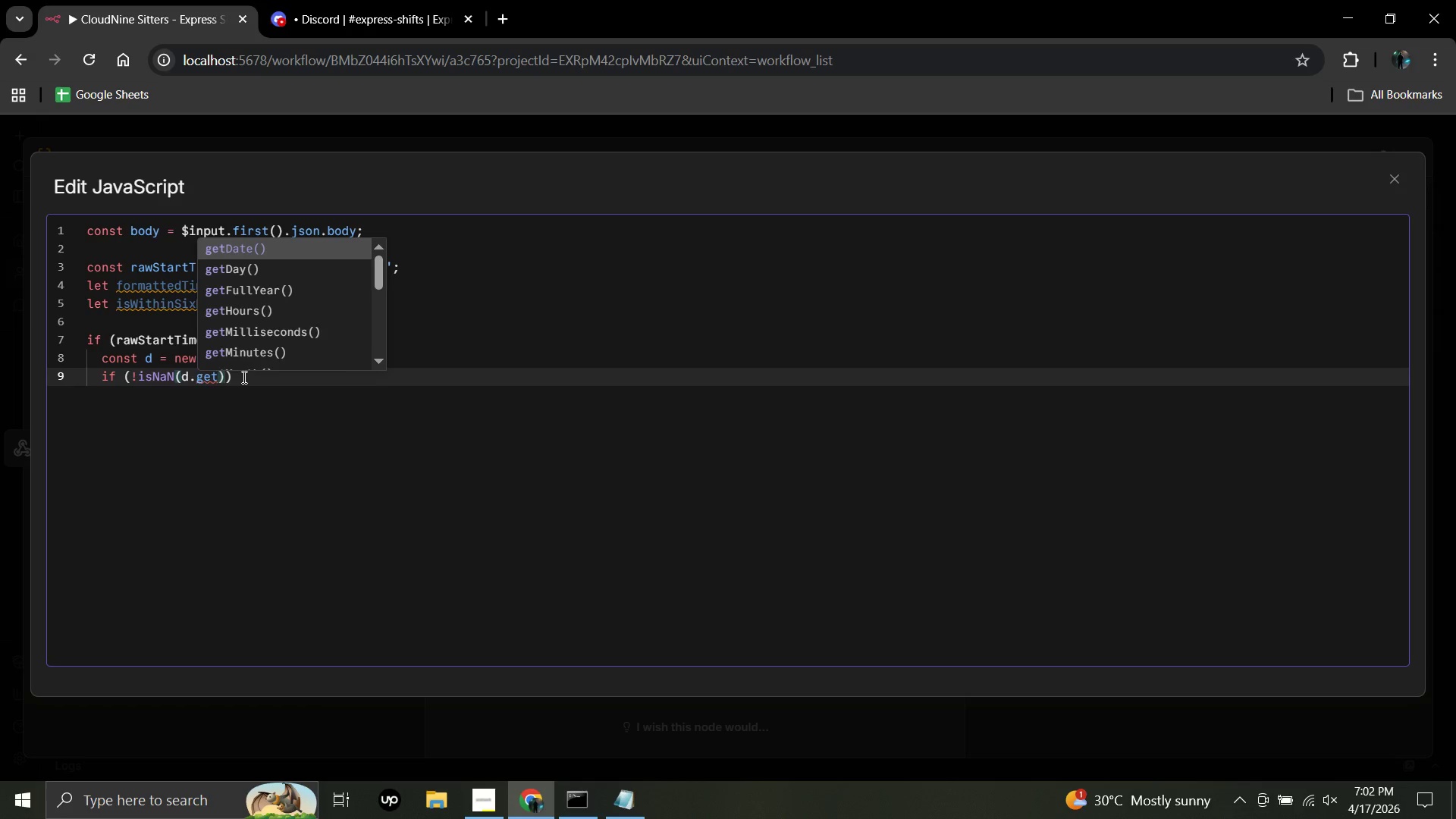 
type(Time)
 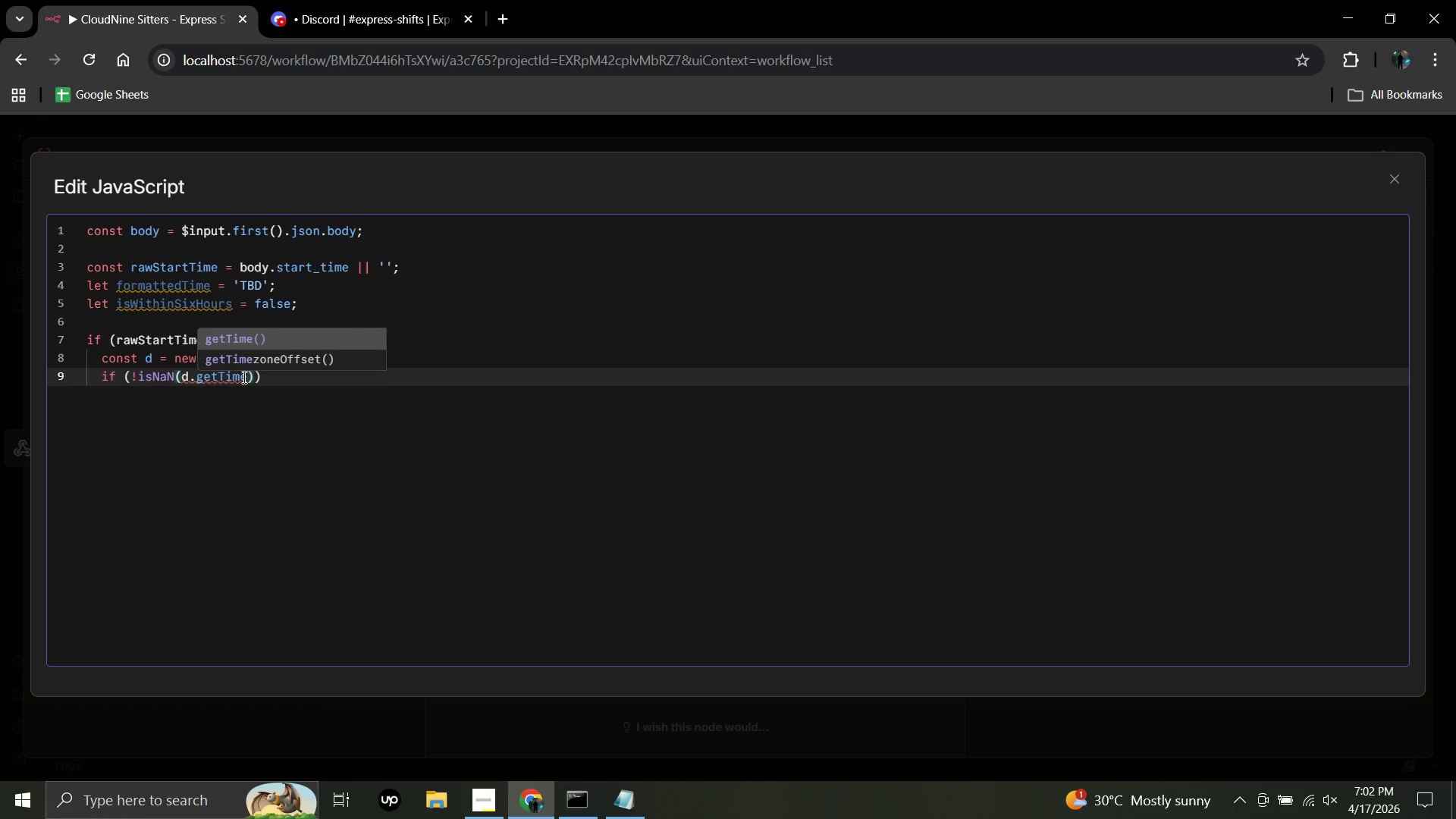 
key(Shift+9)
 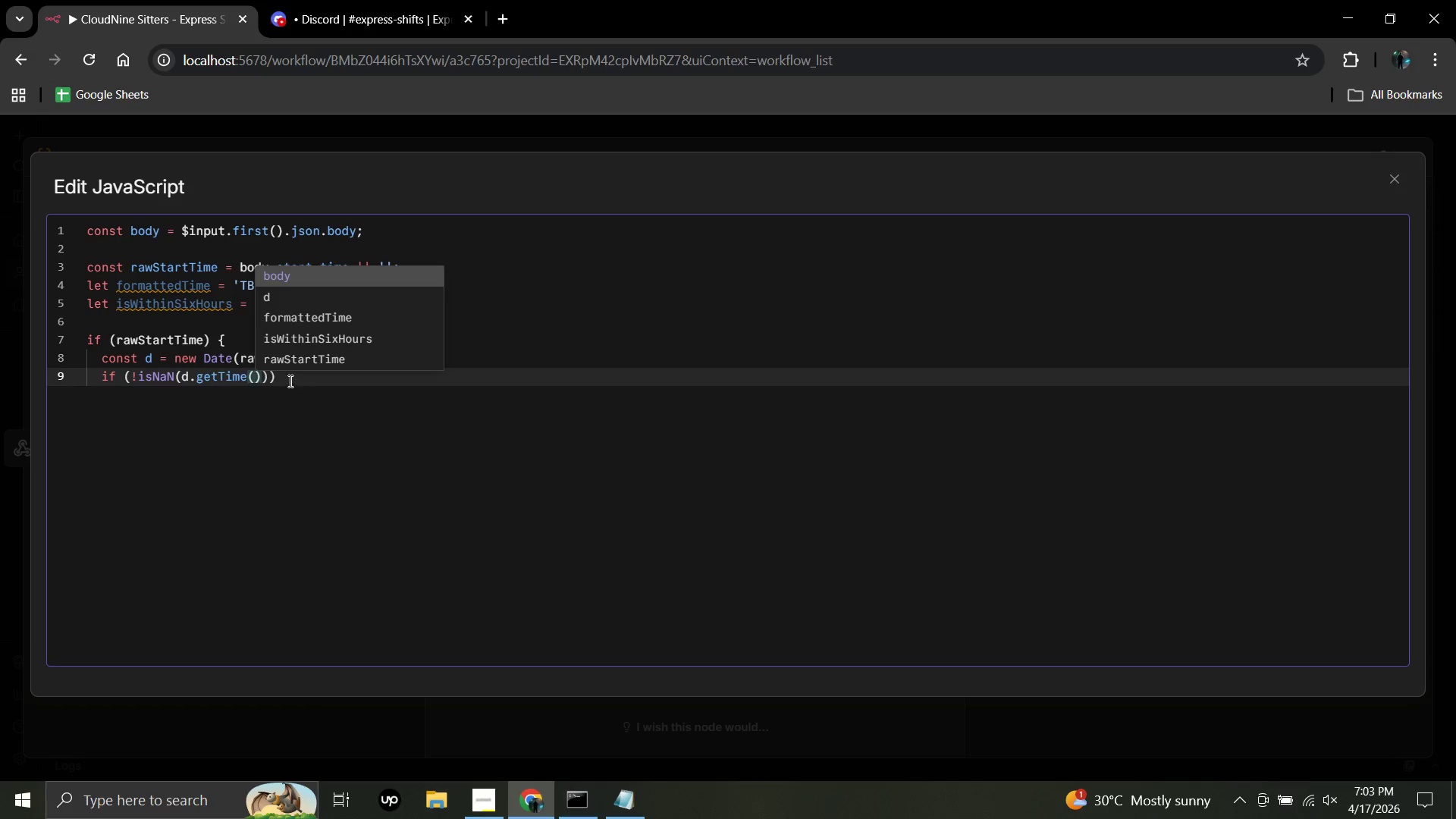 
left_click([287, 378])
 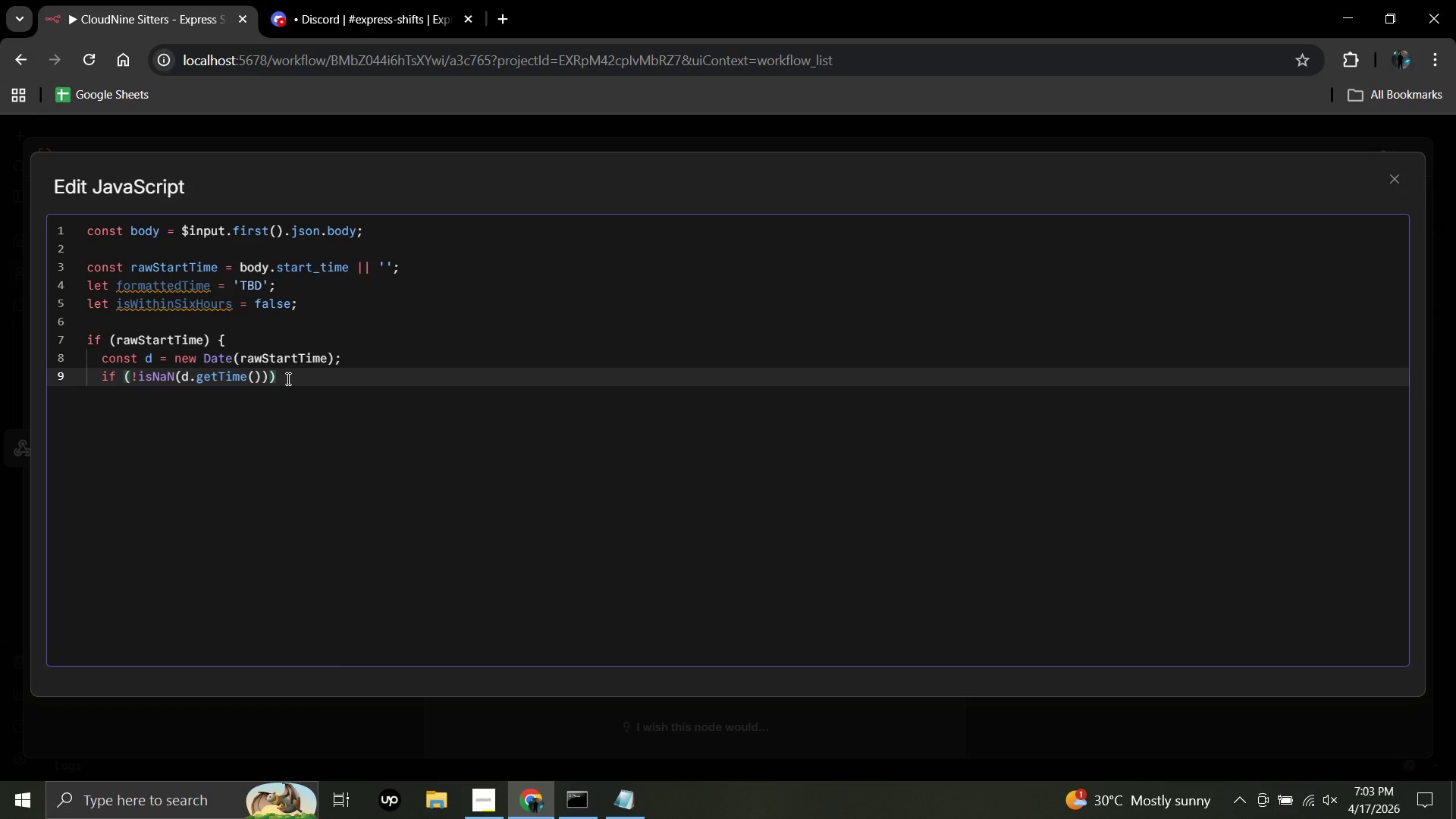 
key(Space)
 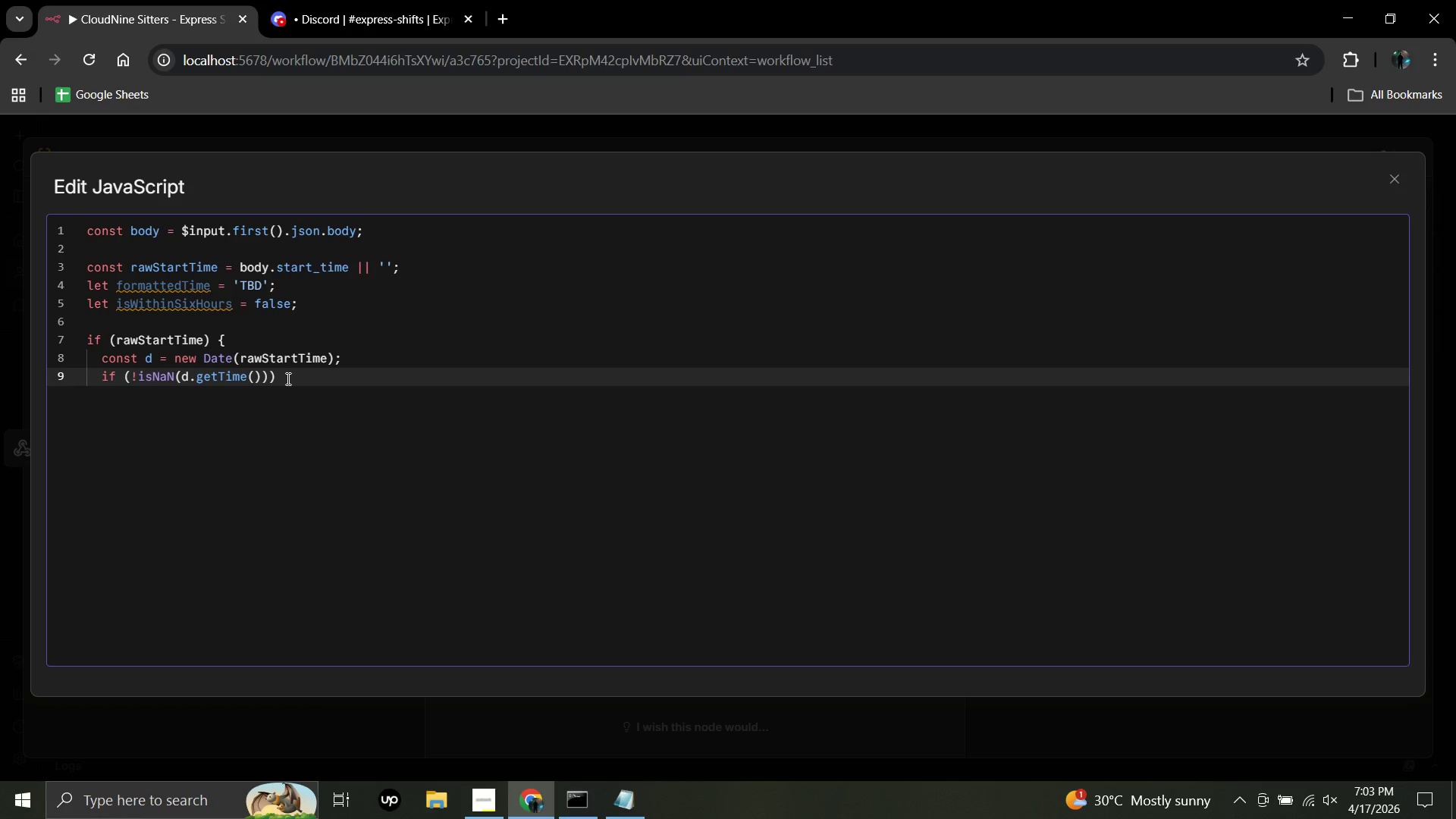 
key(Shift+BracketLeft)
 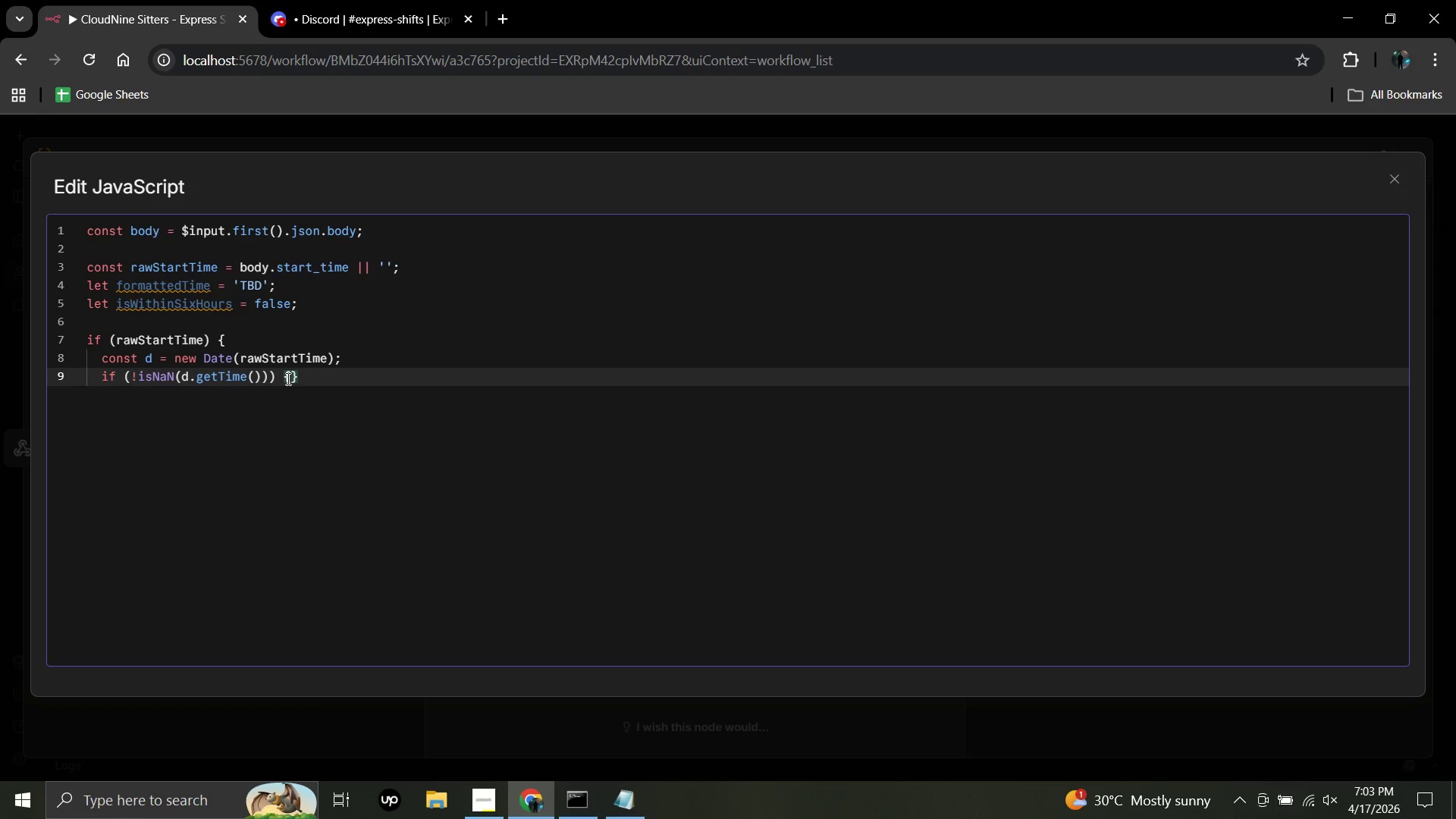 
key(Space)
 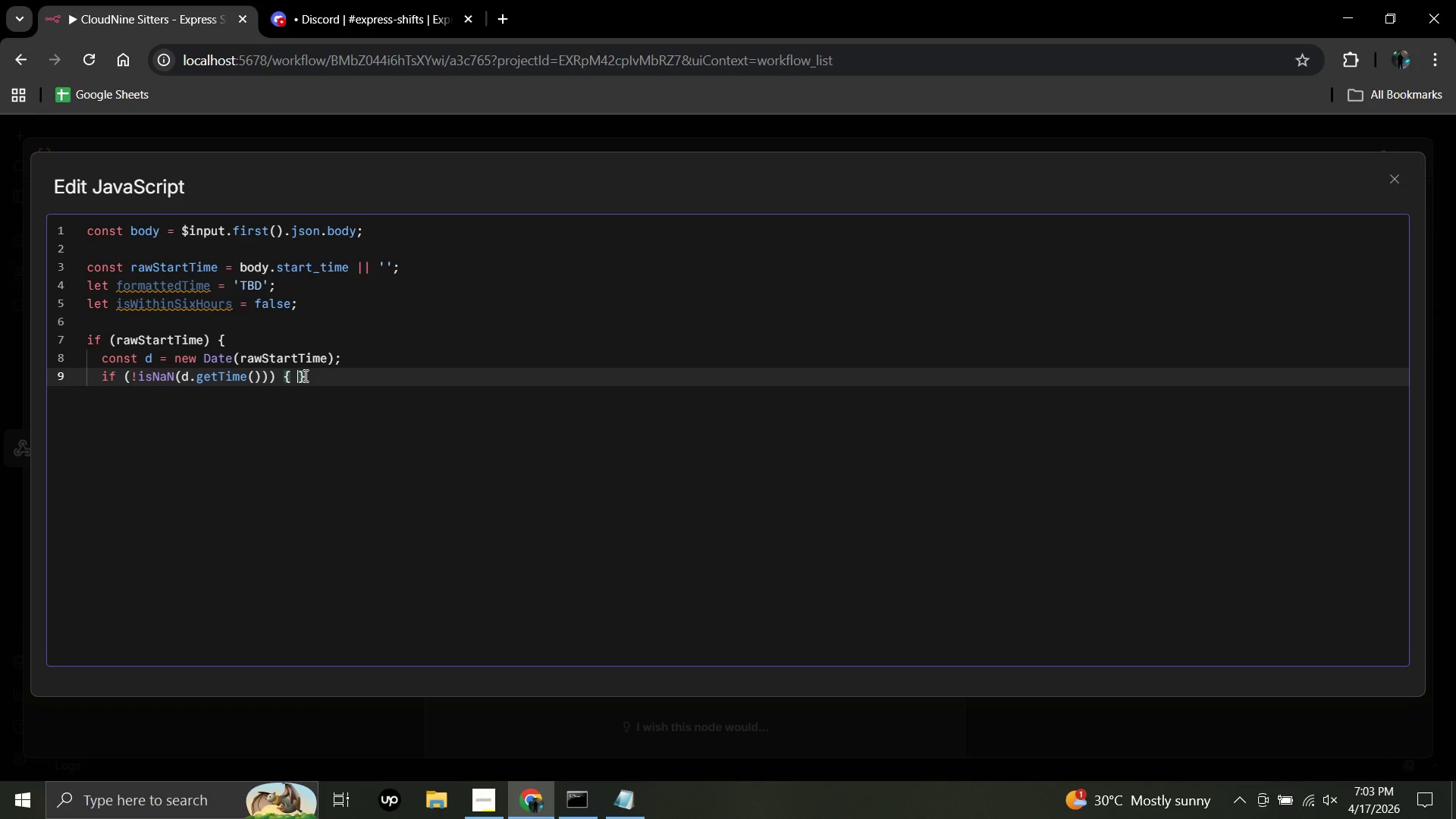 
left_click([304, 375])
 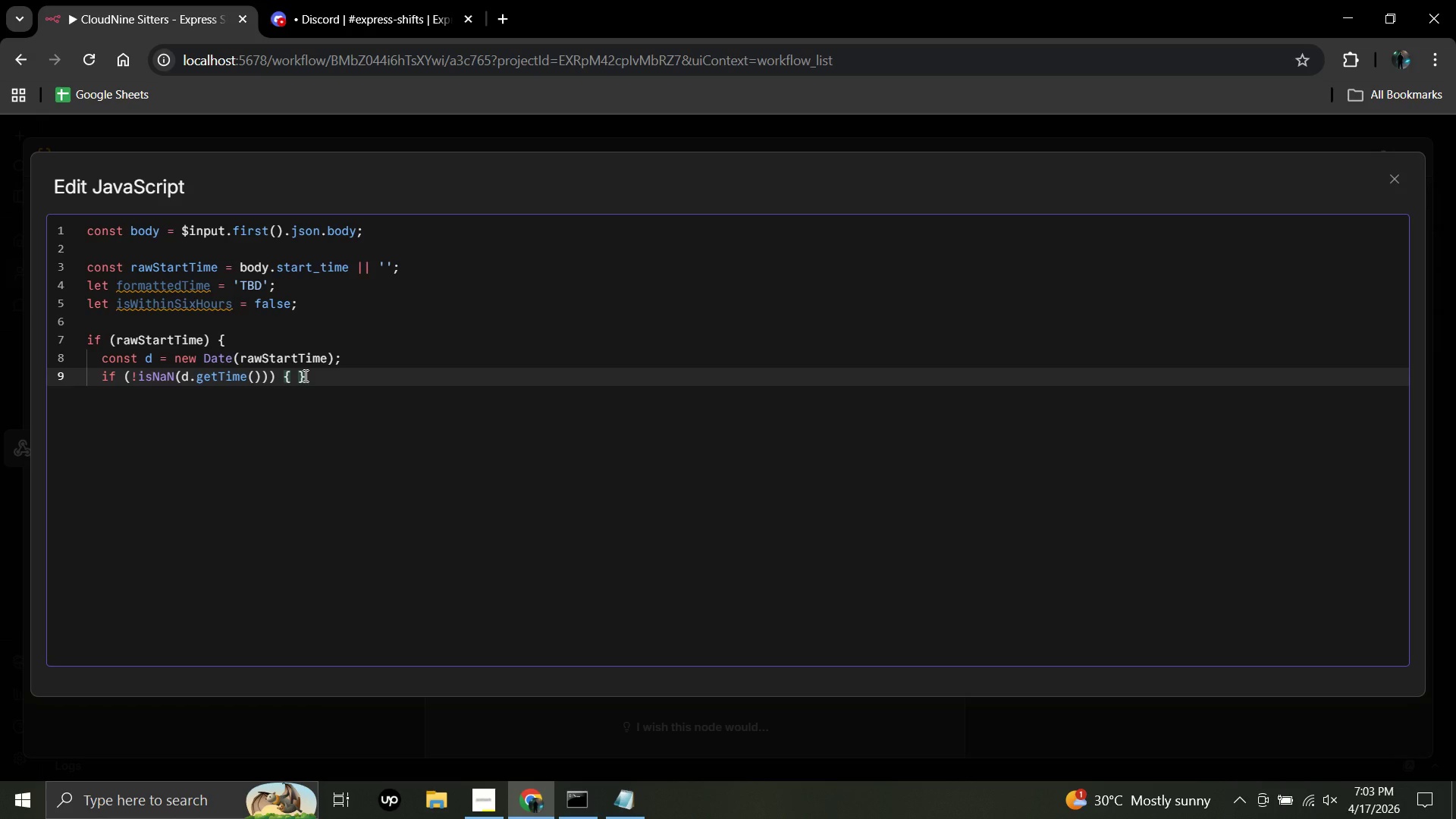 
key(Backspace)
 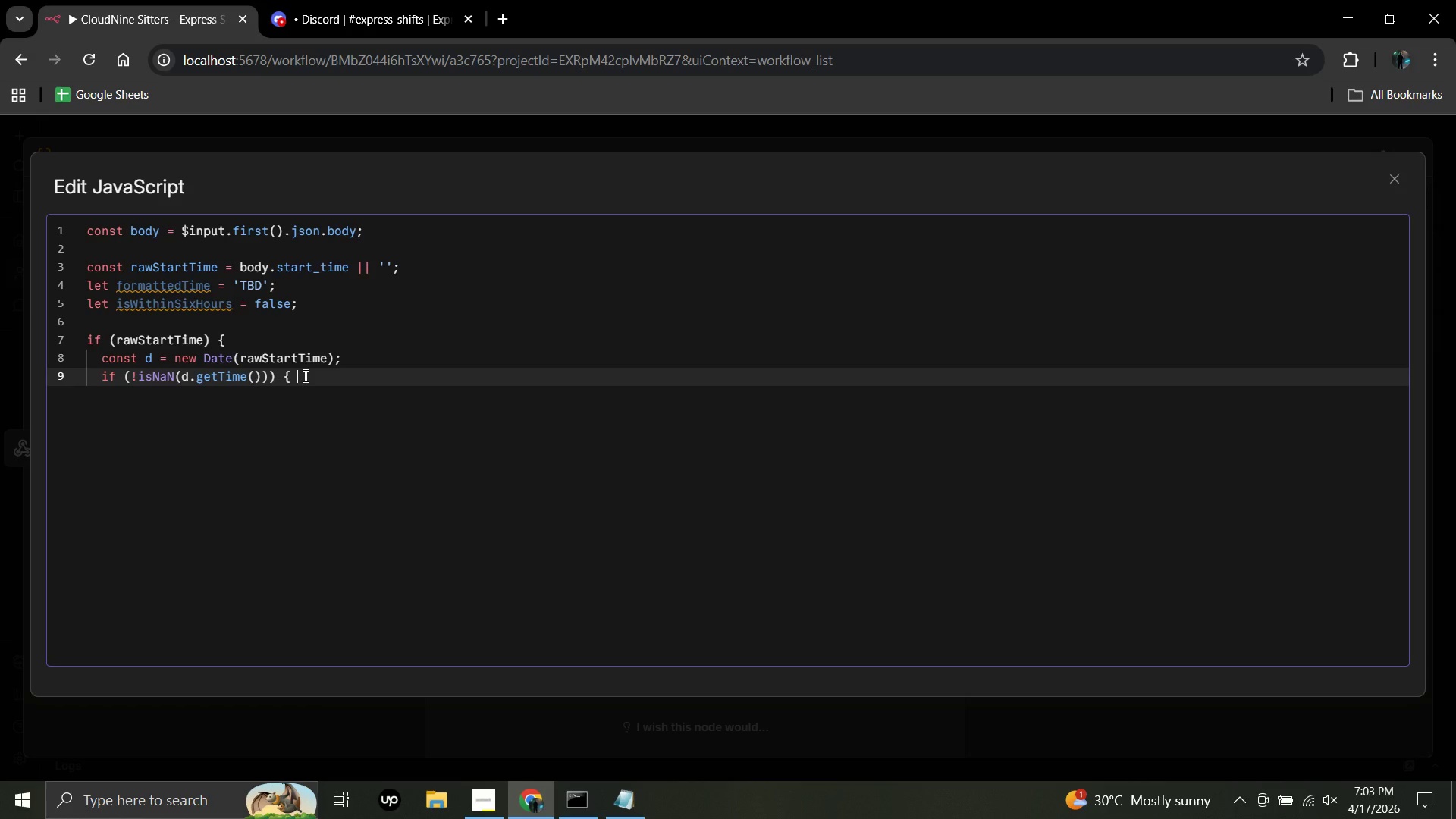 
key(Shift+ShiftRight)
 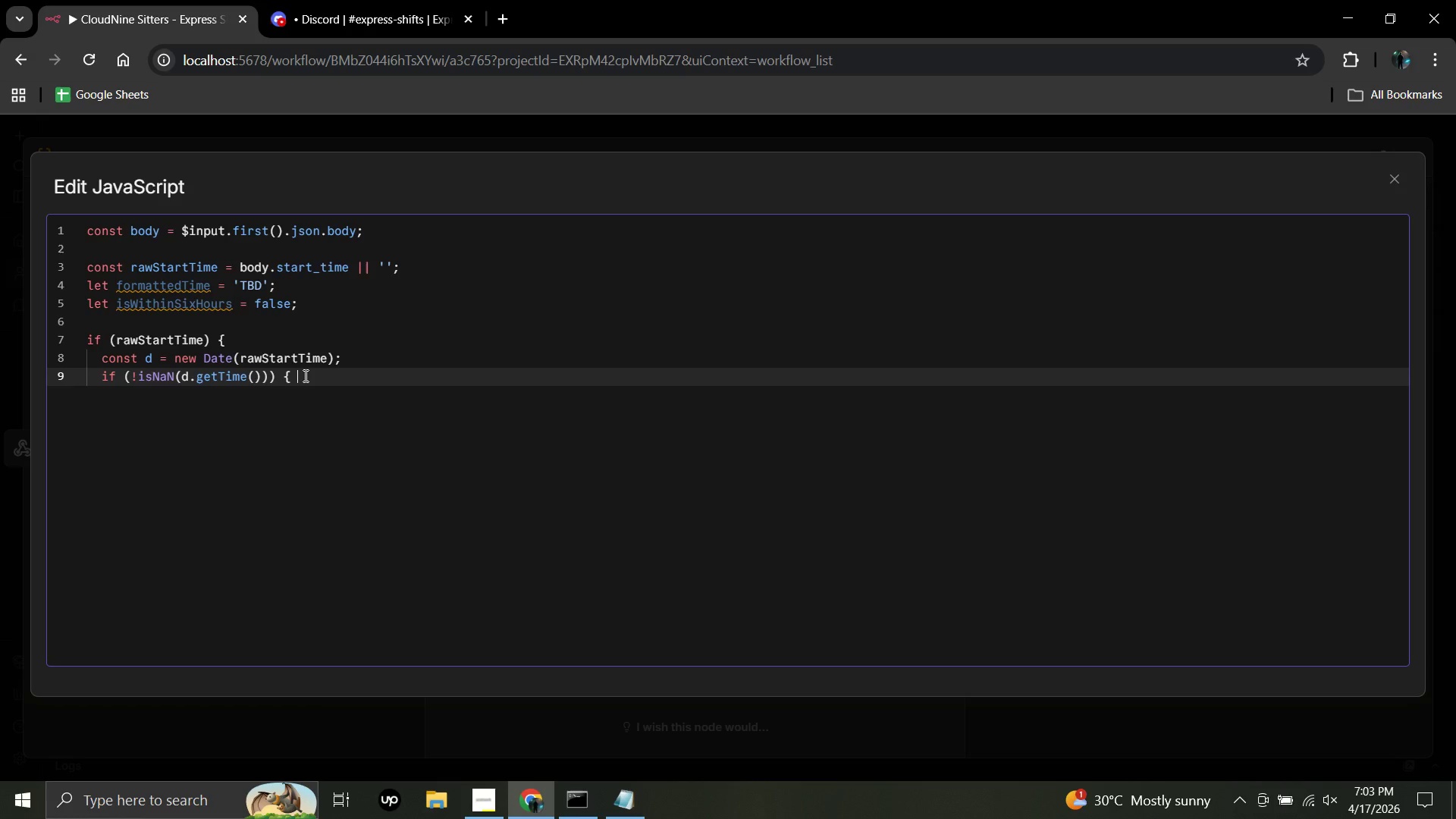 
key(Enter)
 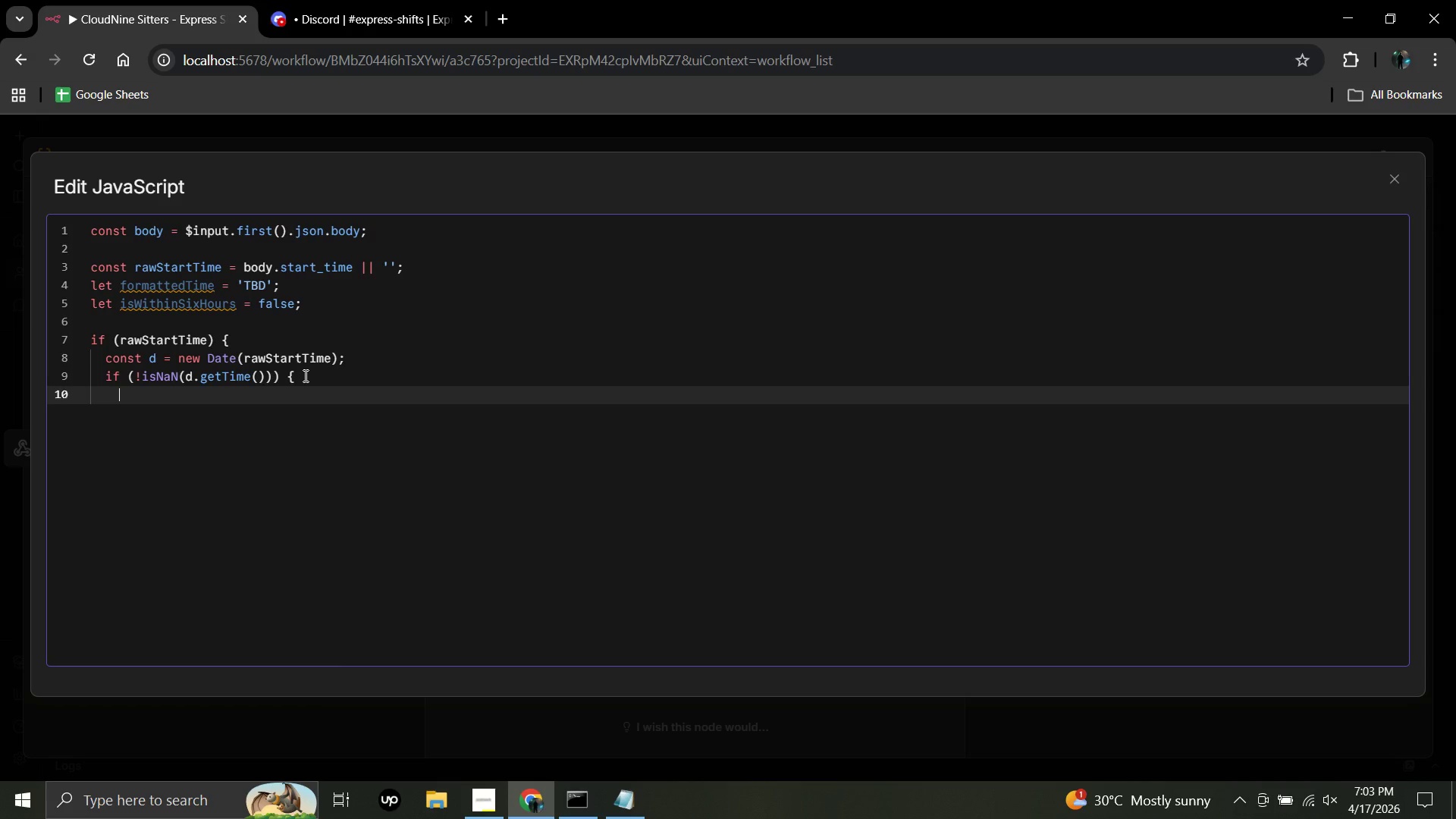 
wait(13.67)
 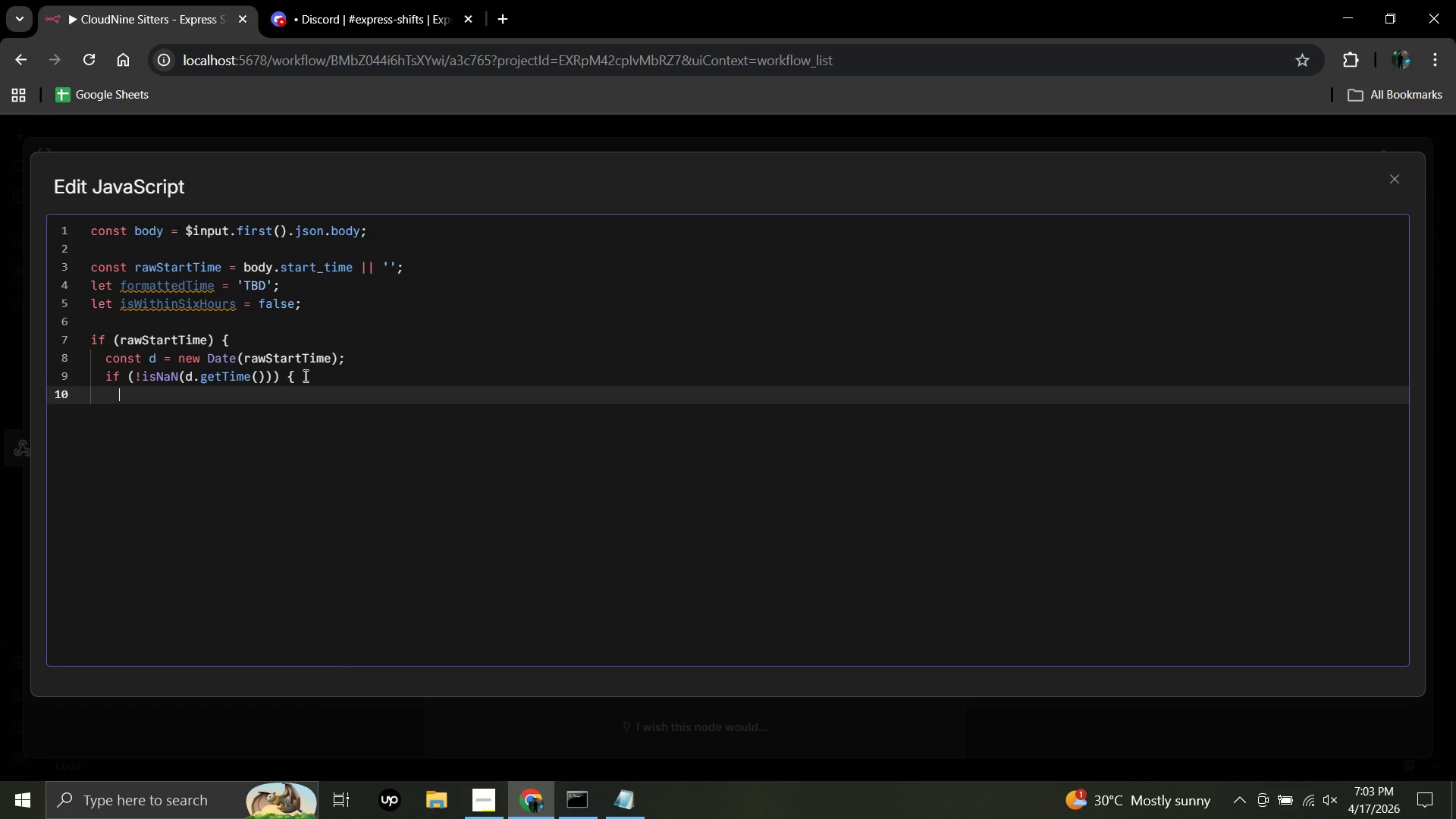 
type(formatted)
 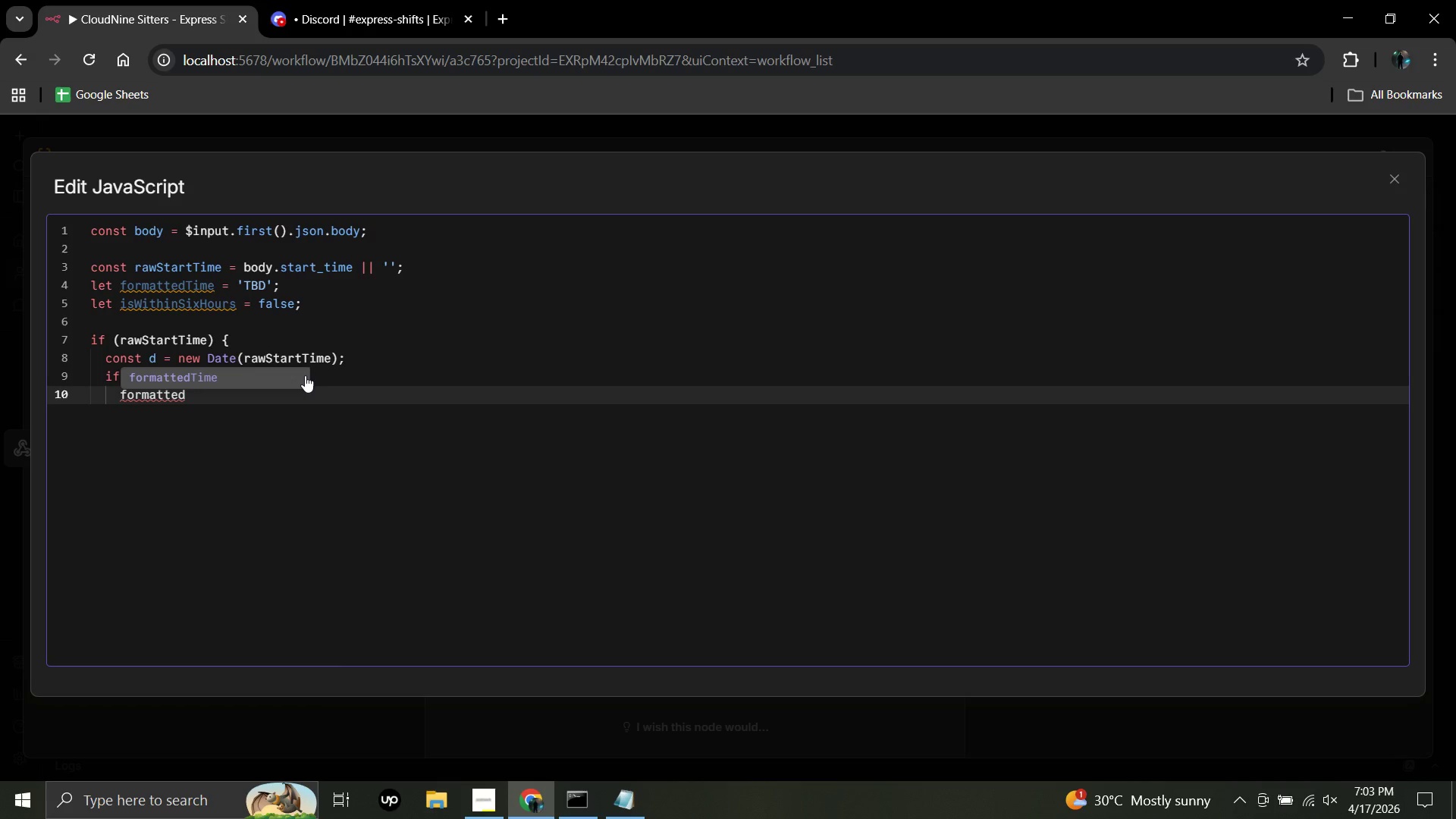 
type(Time = d.toLocate)
 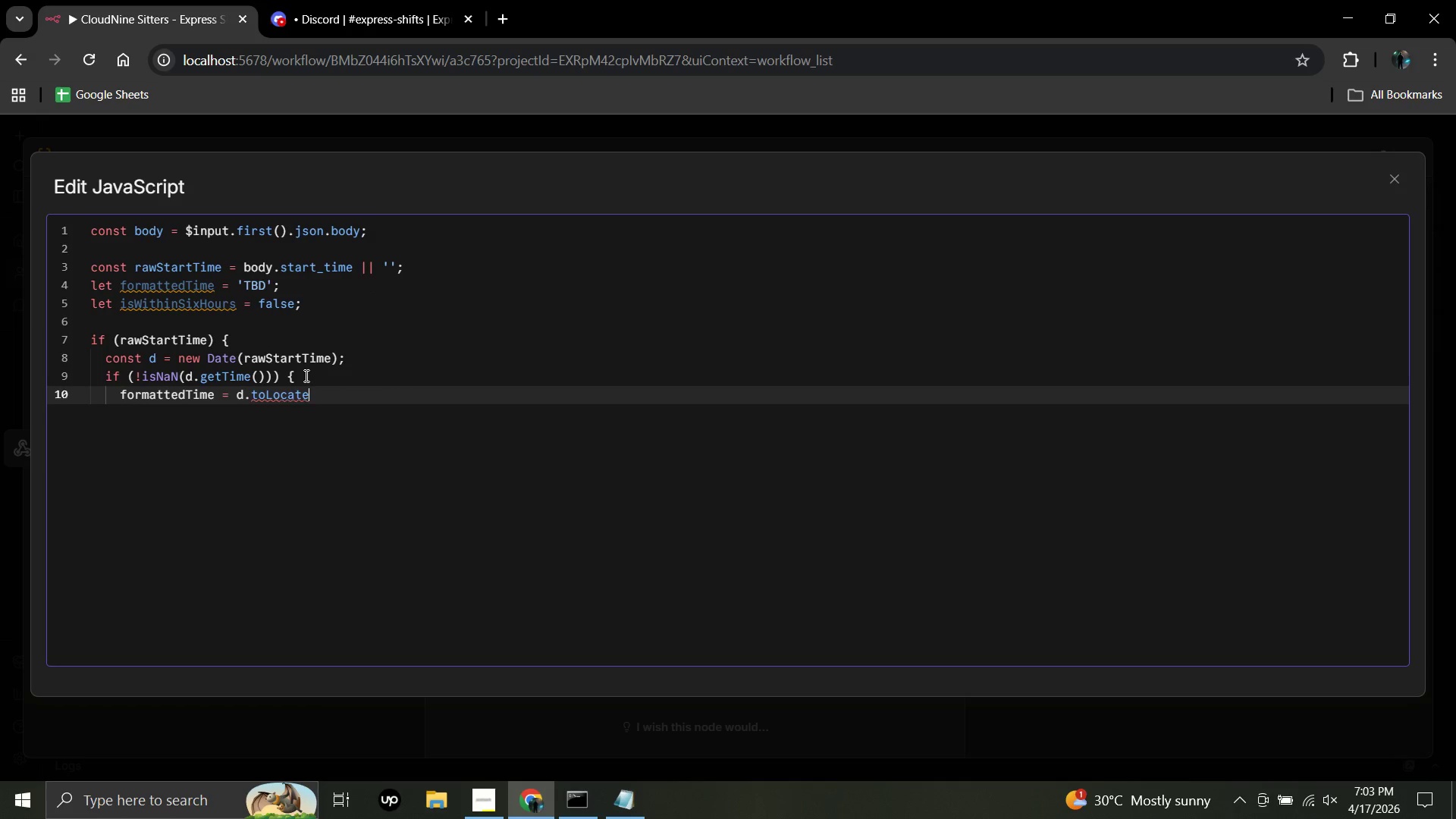 
type(Time)
 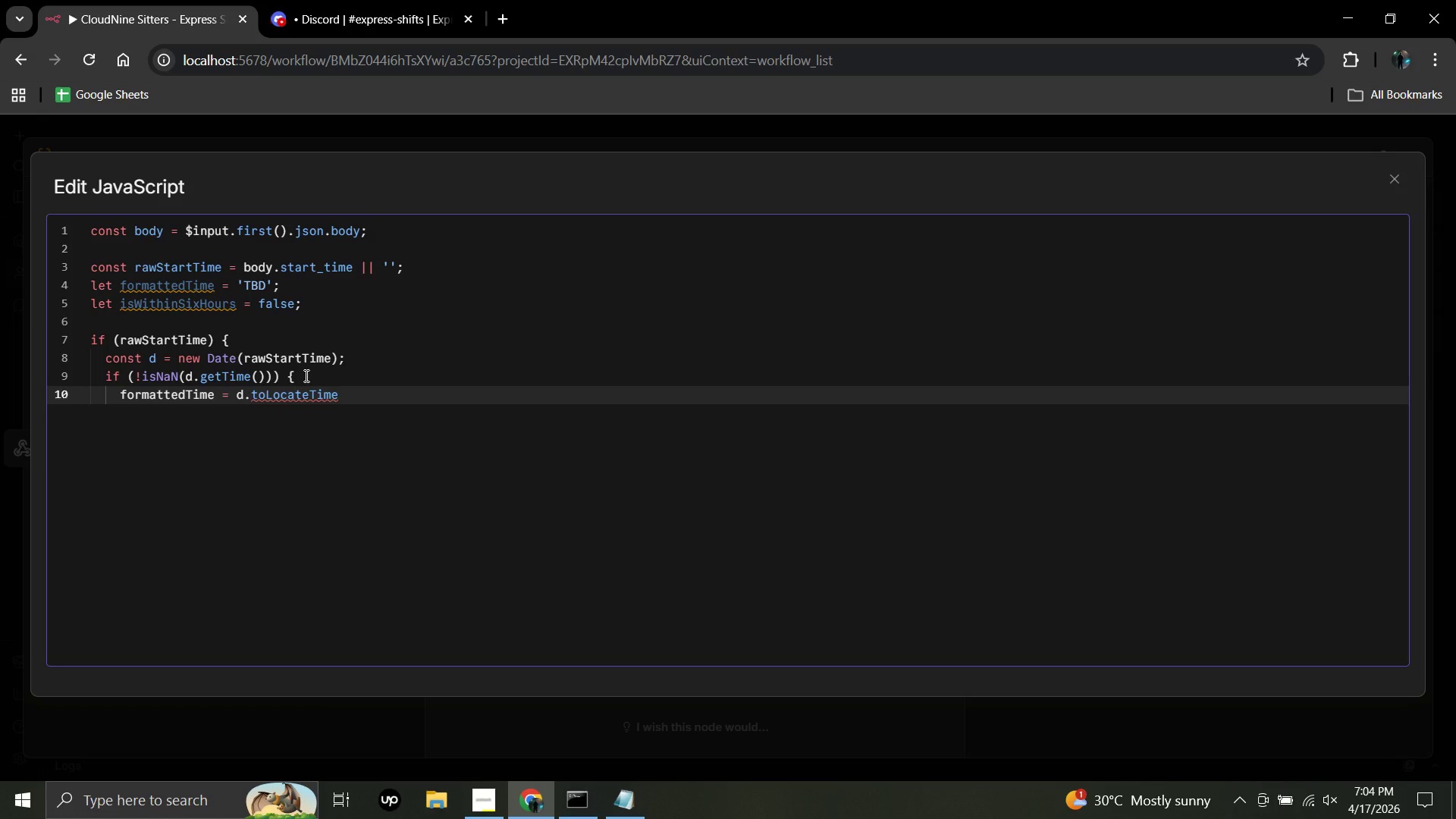 
type(String)
 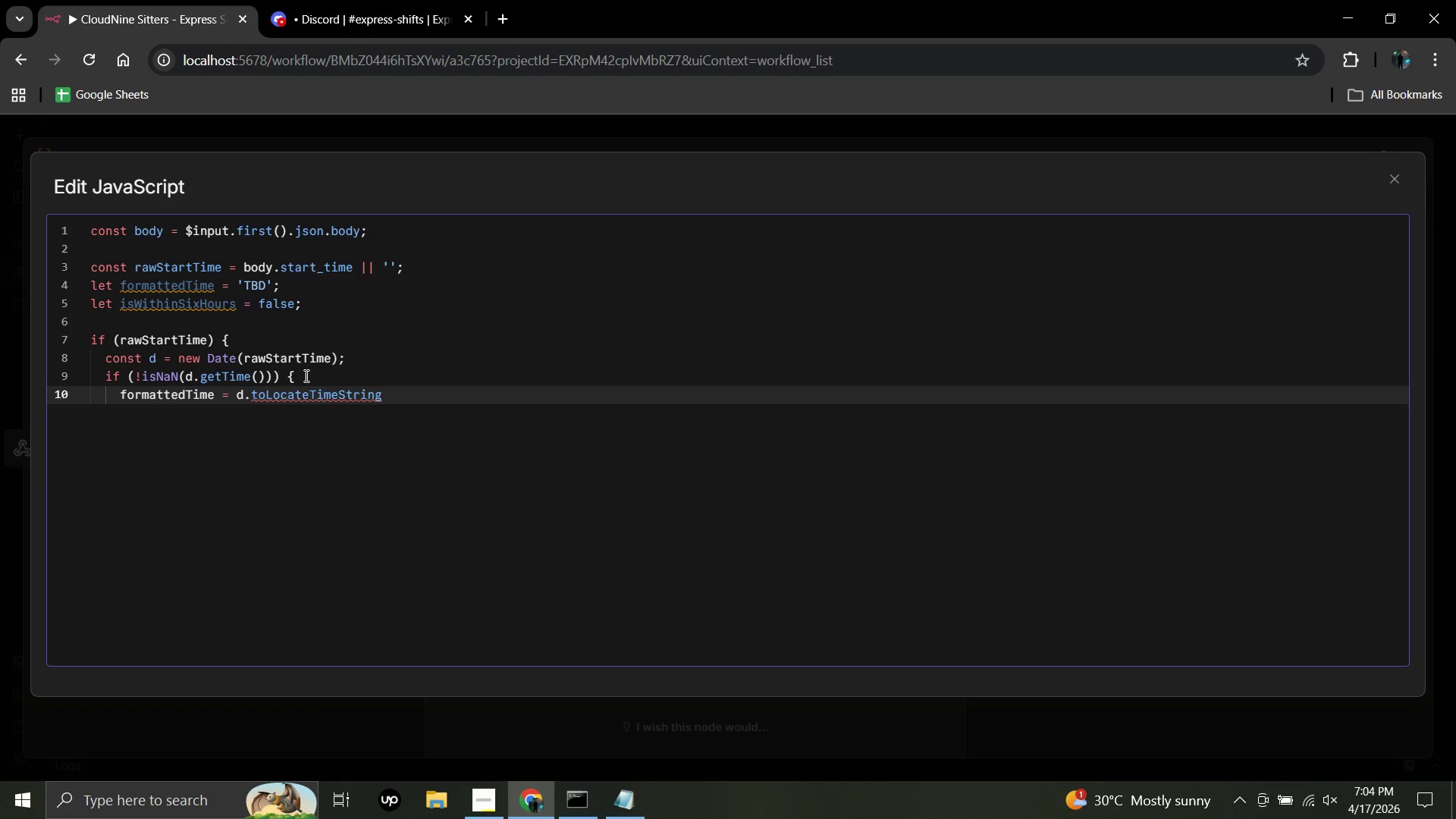 
wait(13.45)
 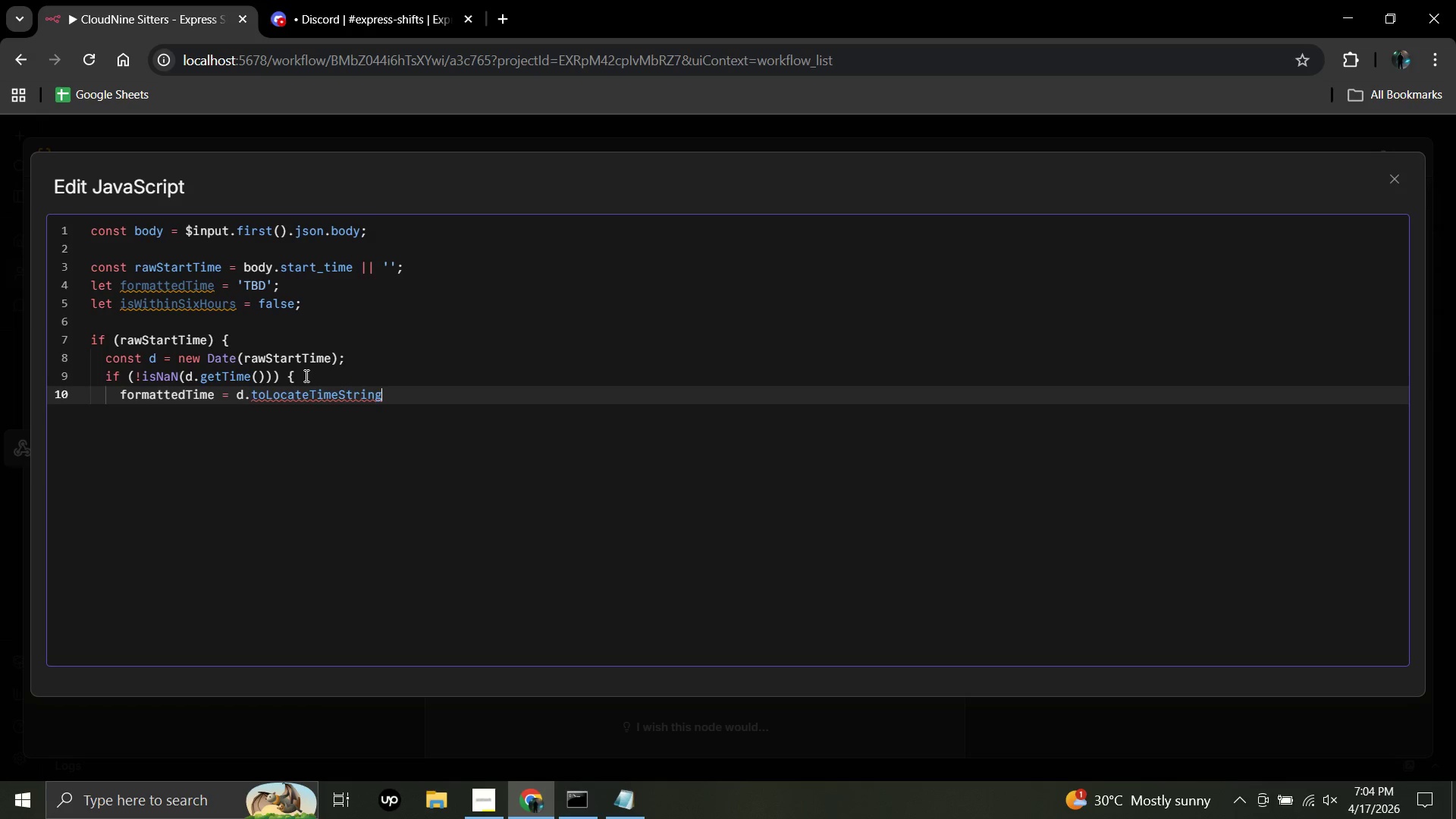 
key(Shift+9)
 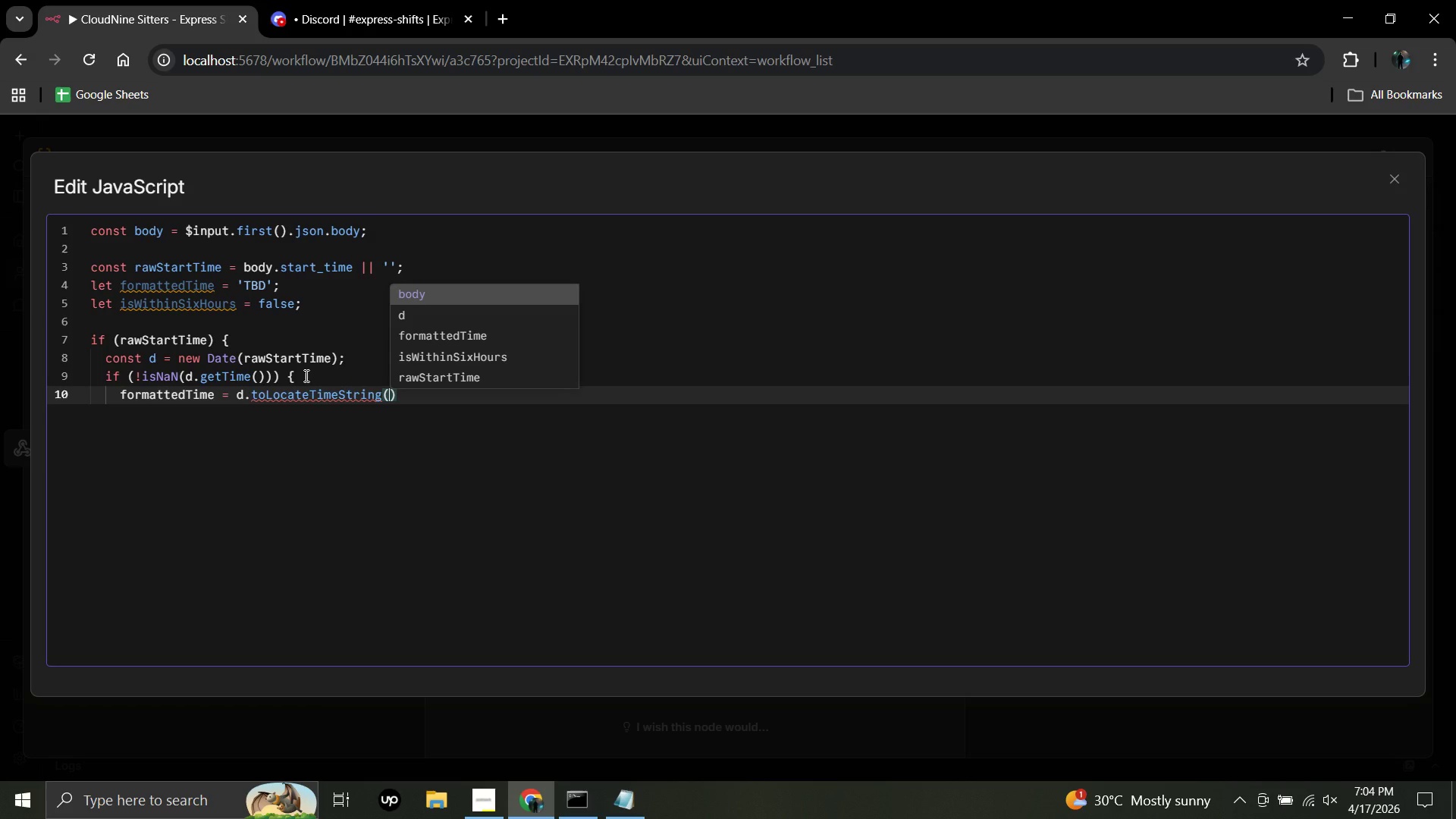 
wait(6.52)
 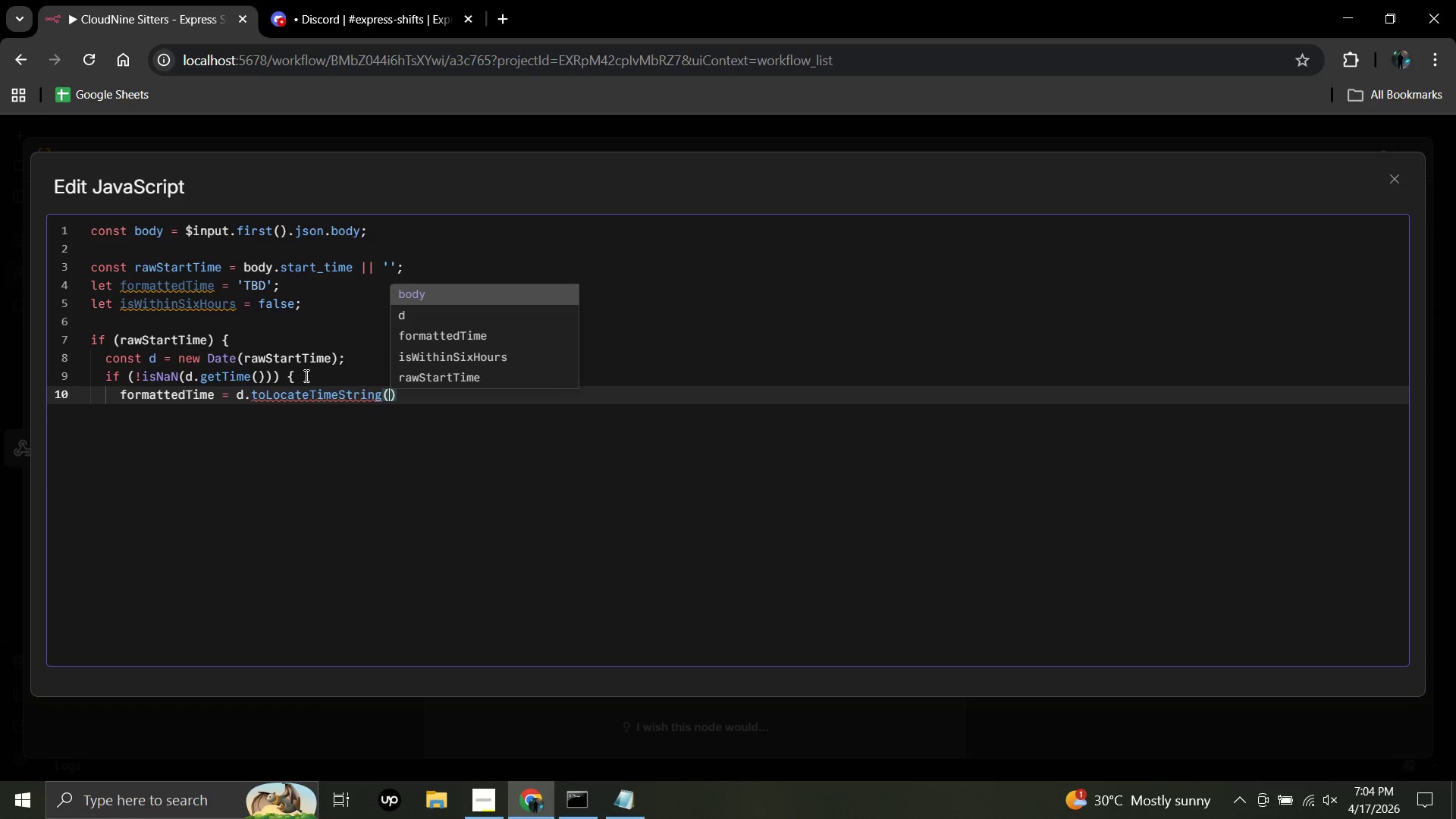 
type('en-US)
 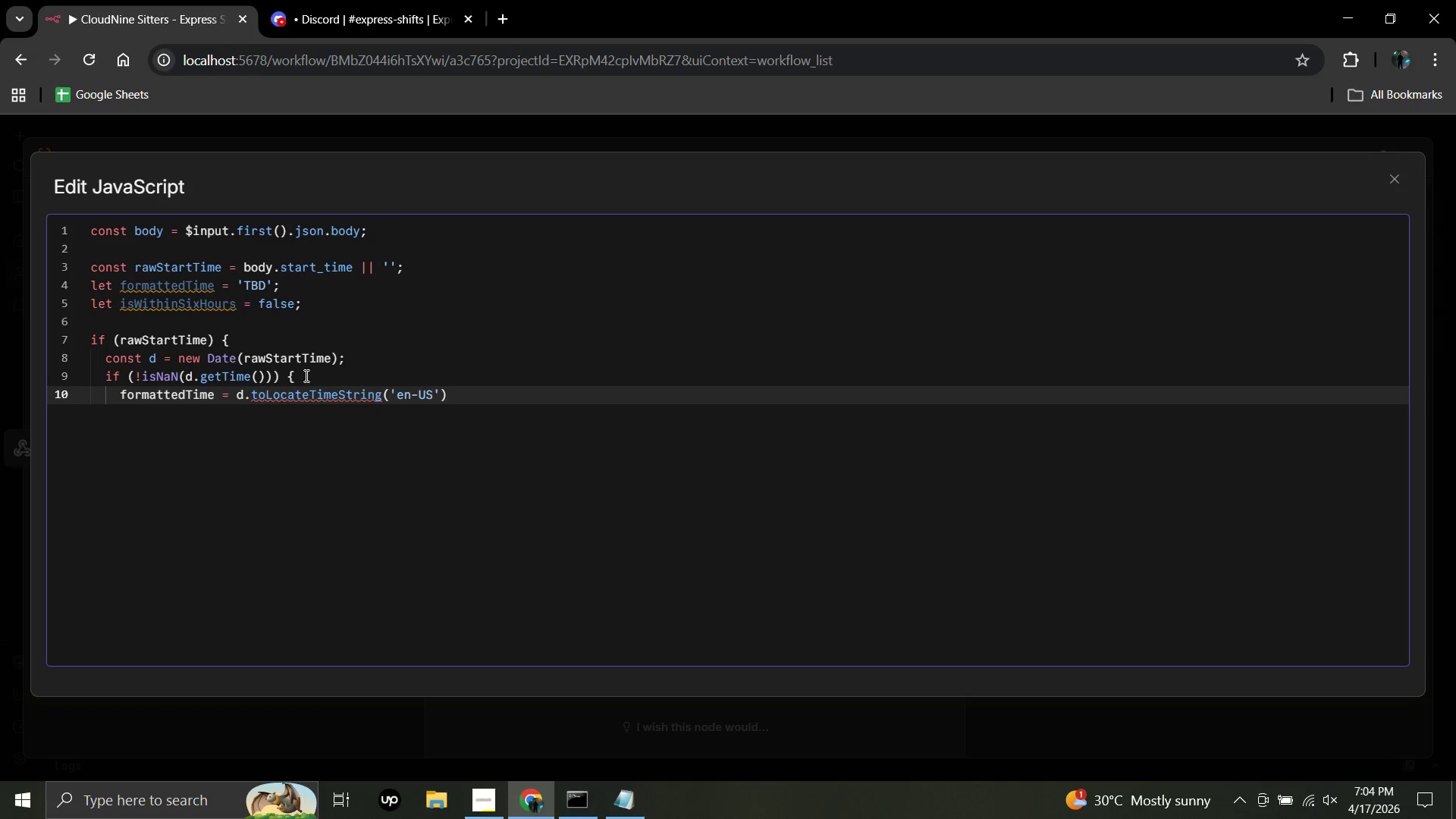 
wait(7.86)
 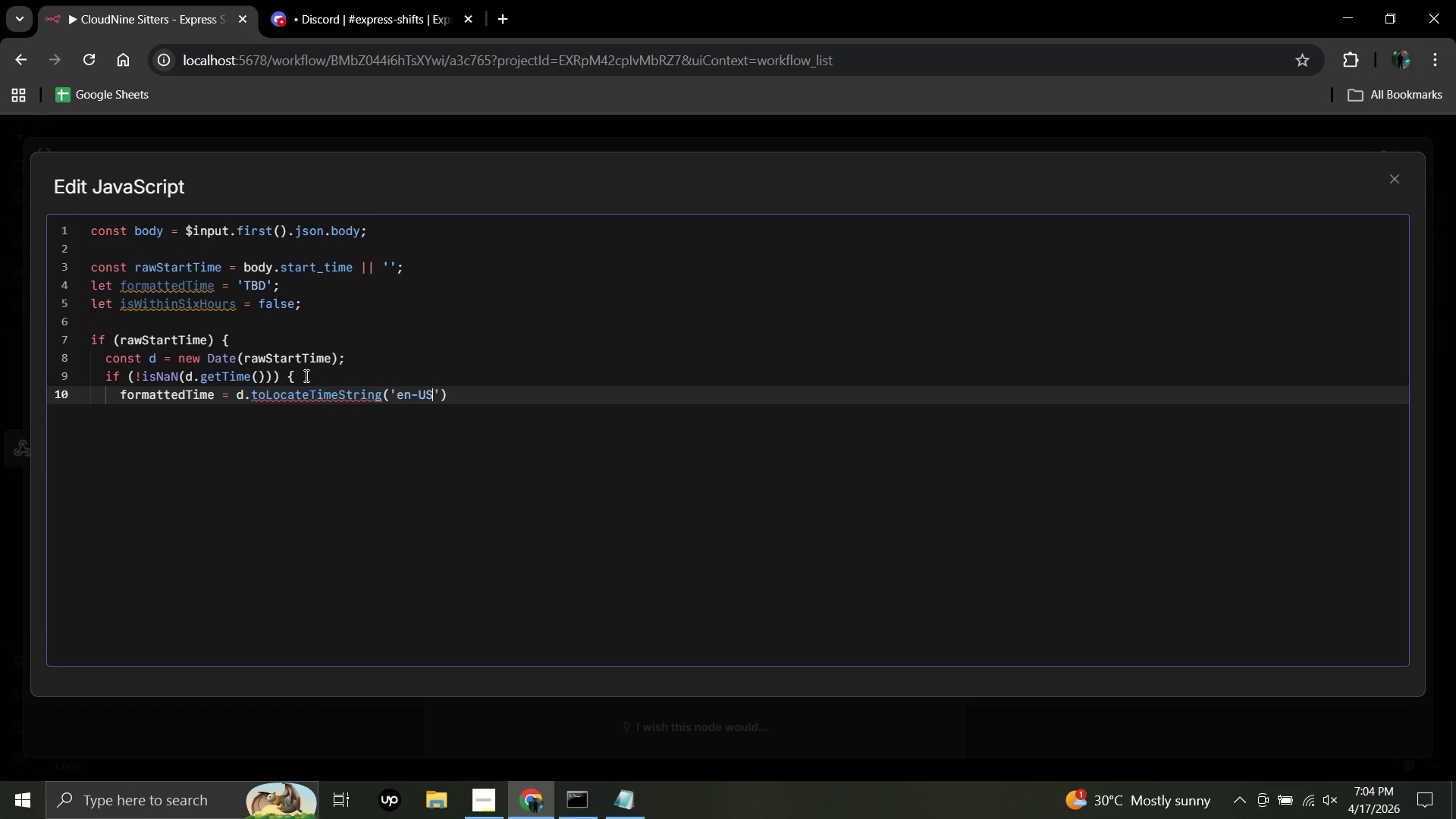 
left_click([440, 391])
 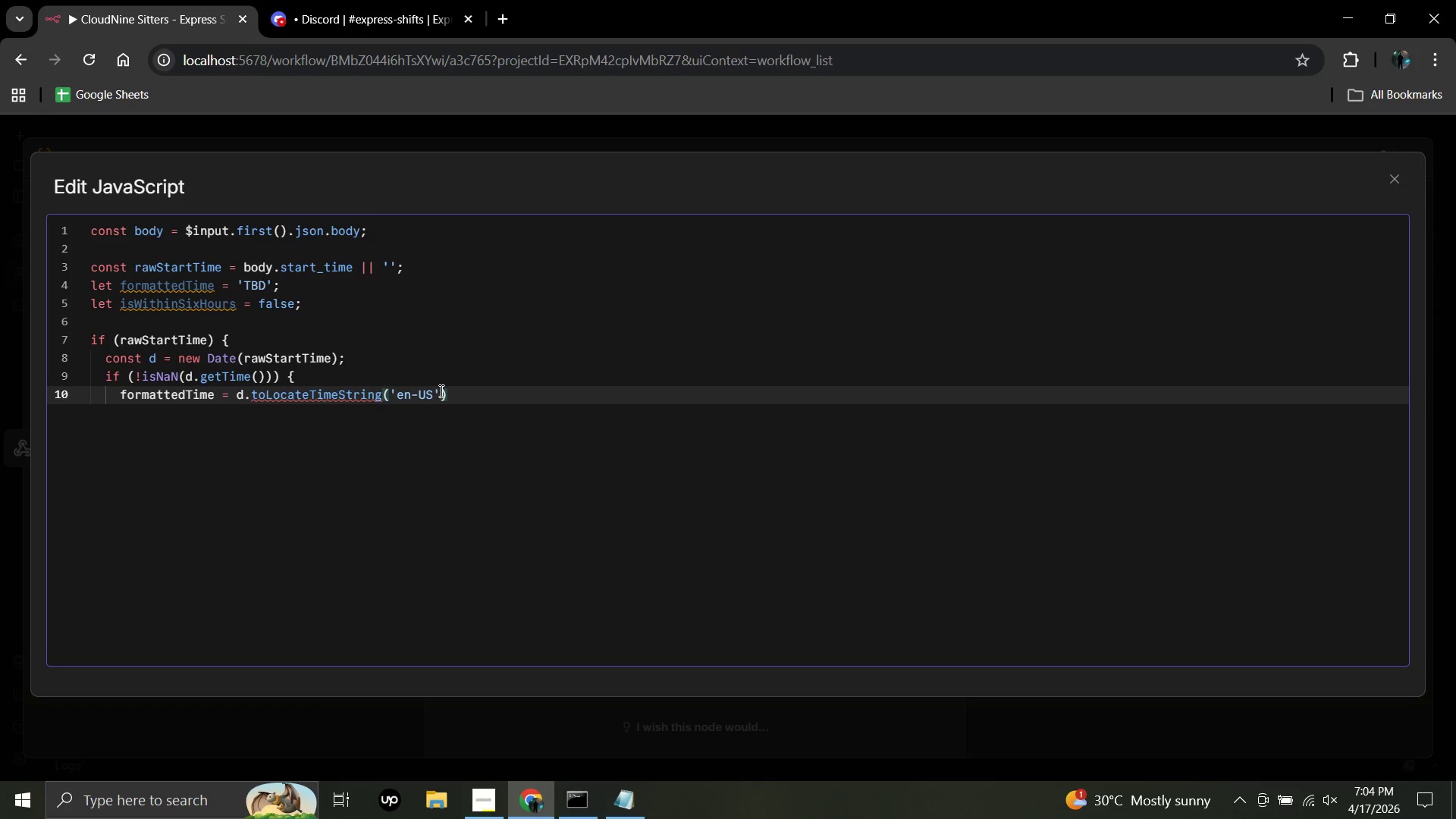 
key(Space)
 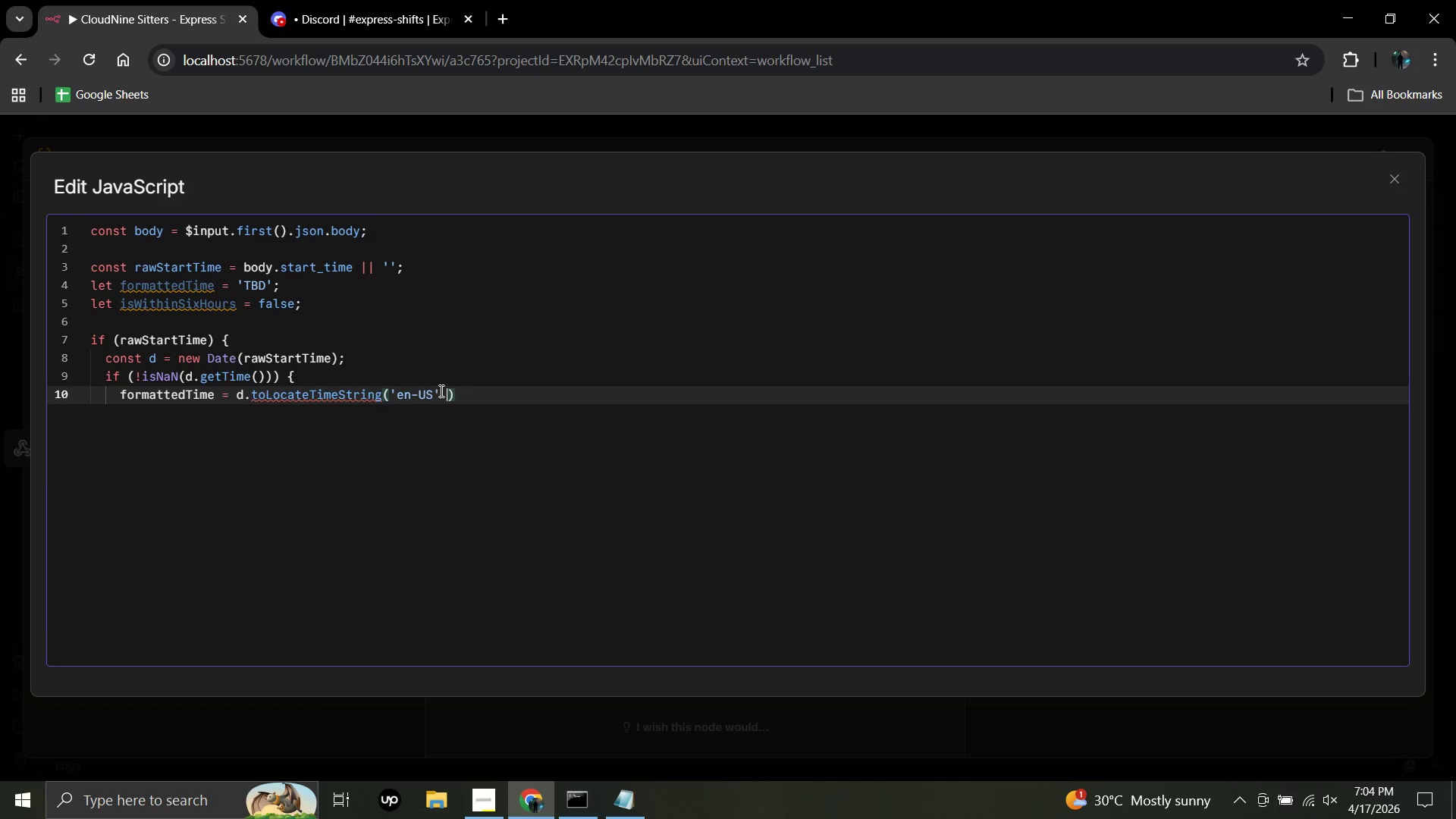 
key(Comma)
 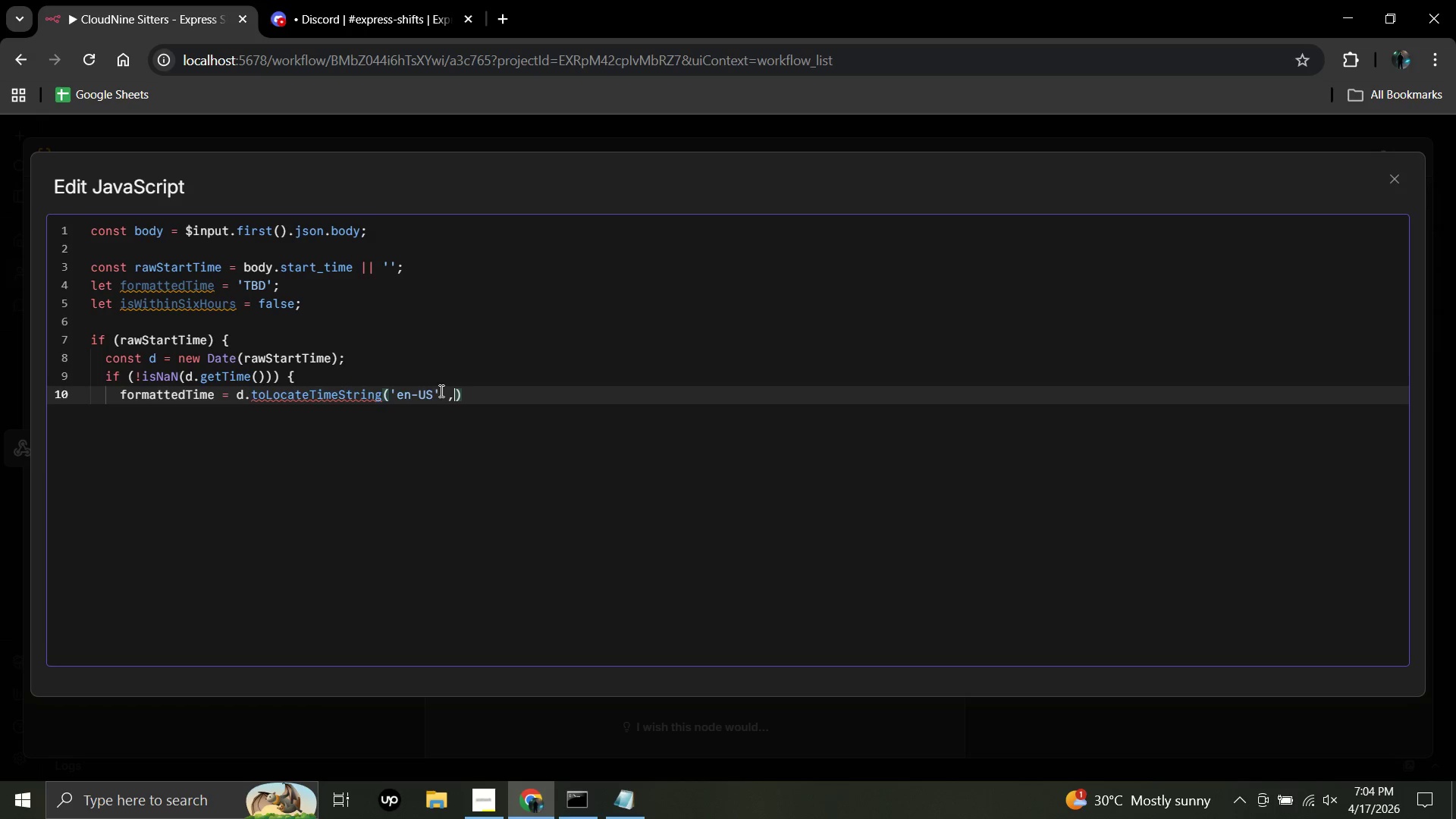 
key(Backspace)
 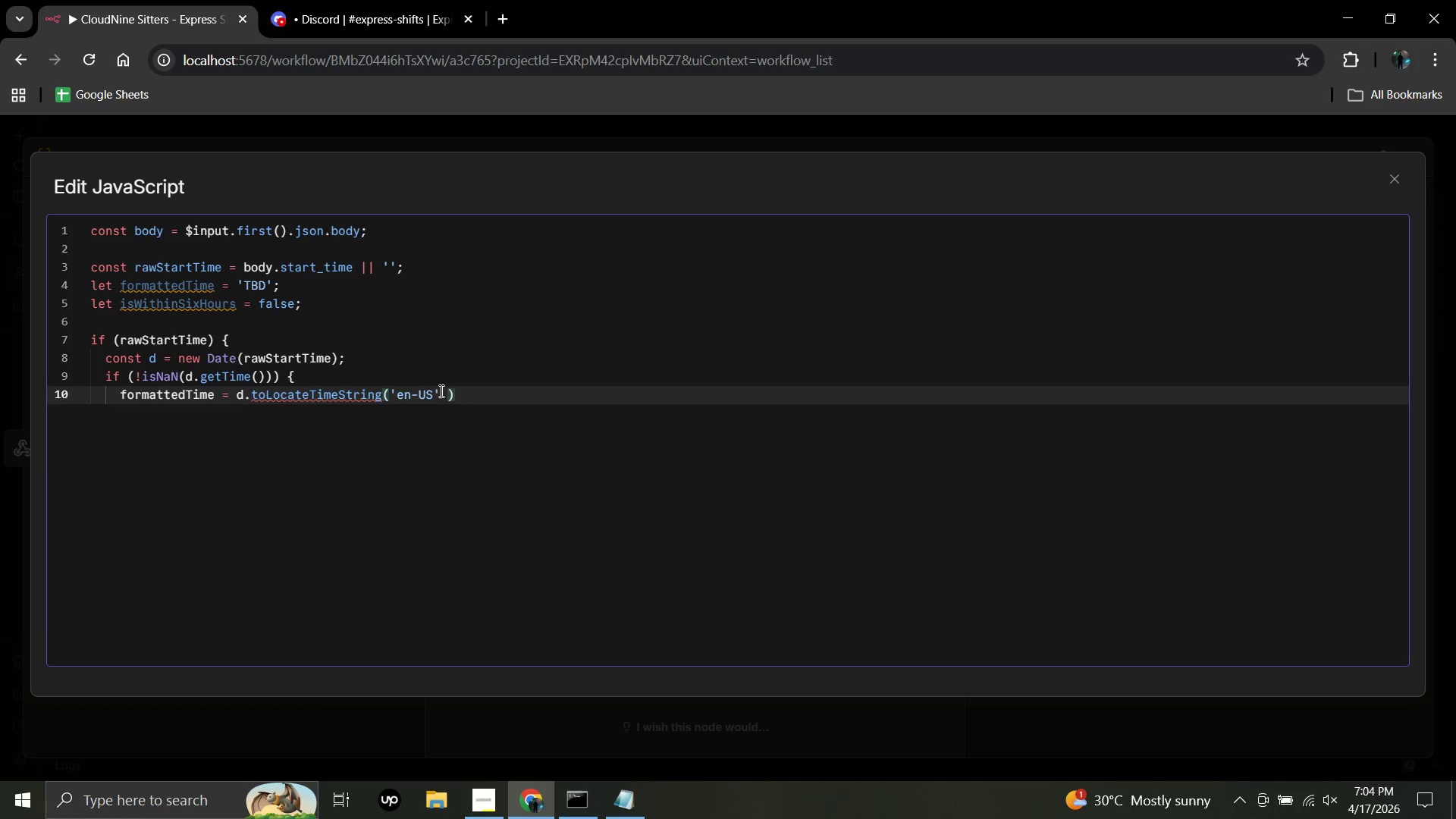 
key(Comma)
 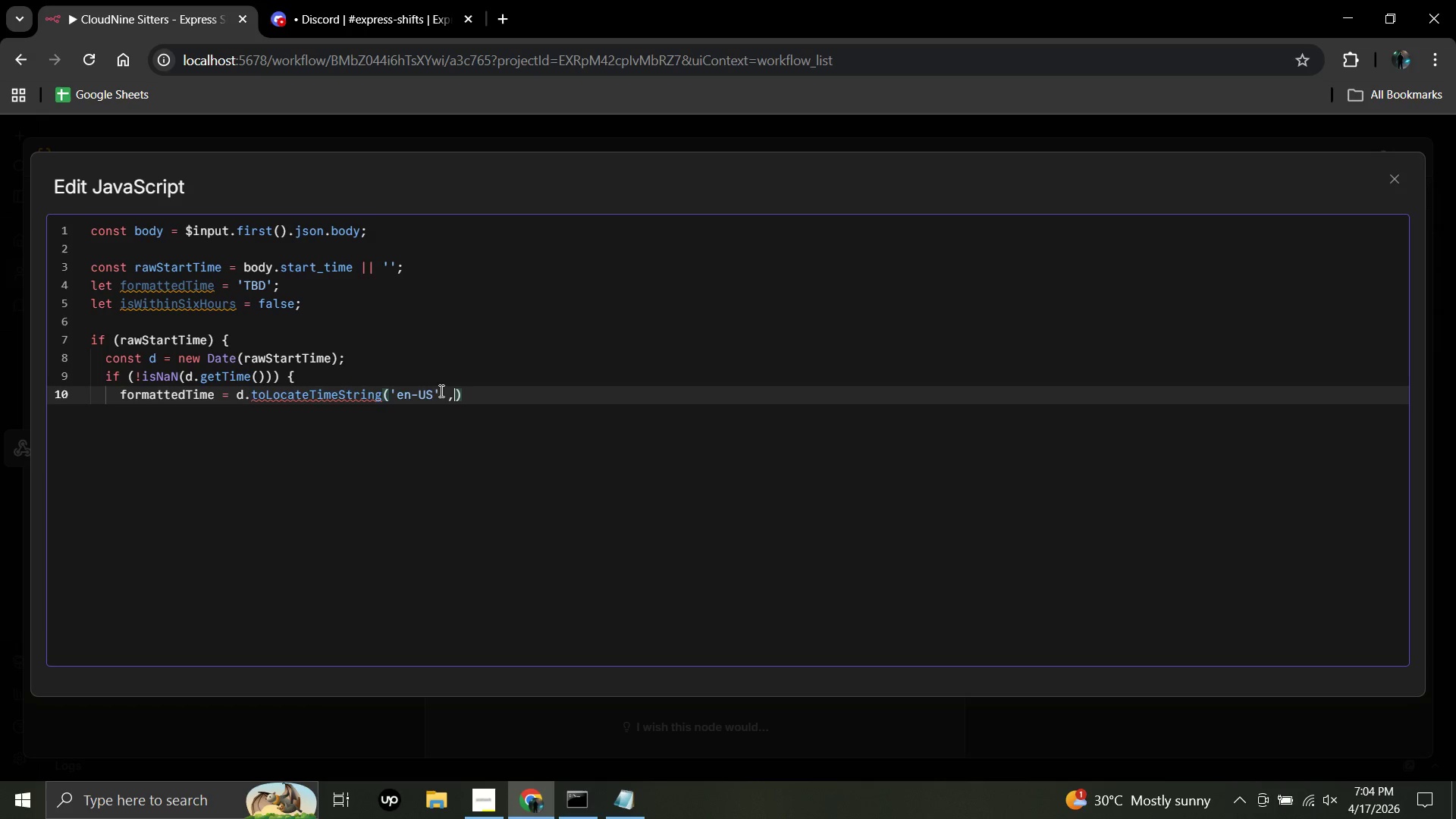 
key(Backspace)
 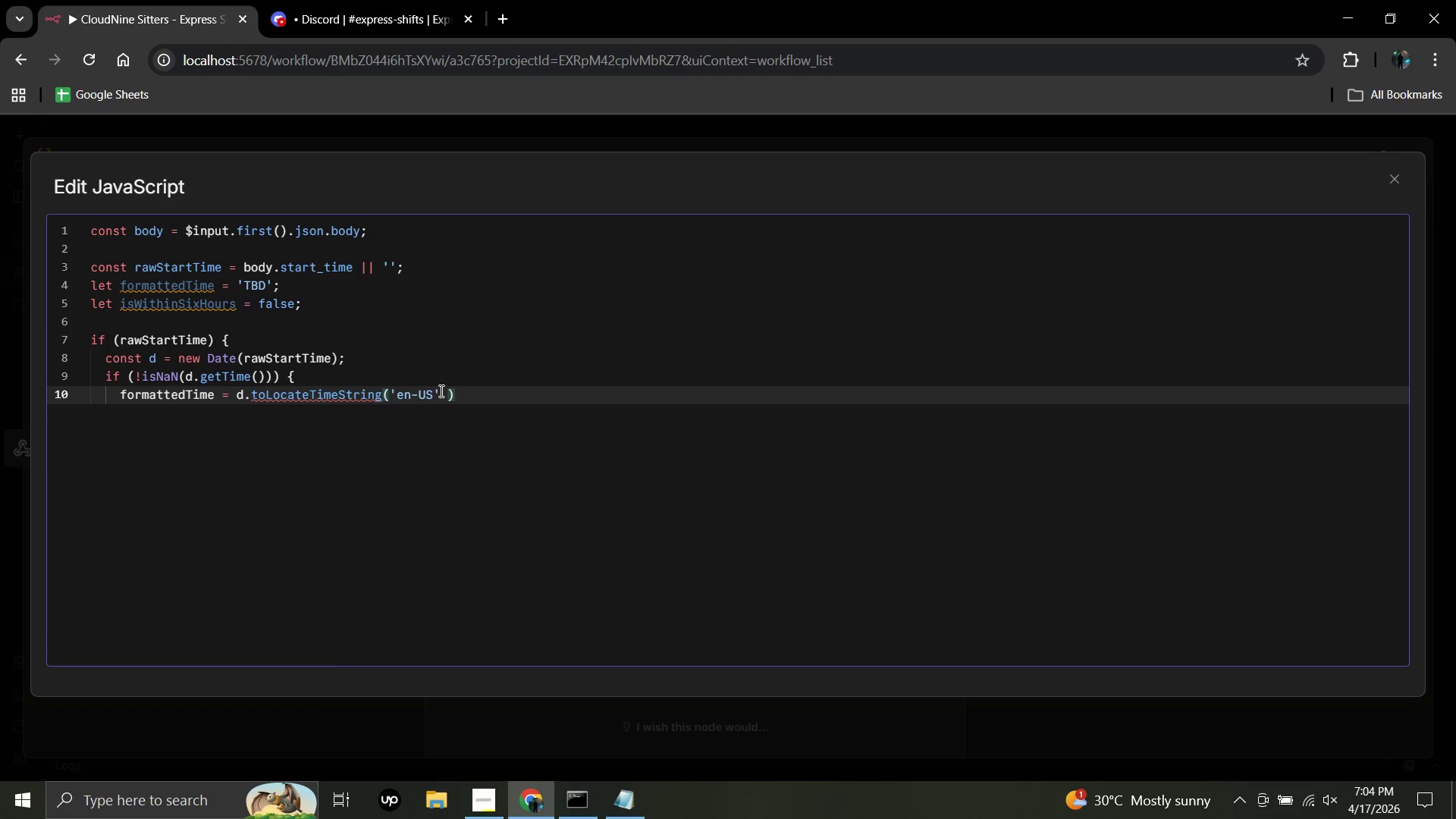 
key(Backspace)
 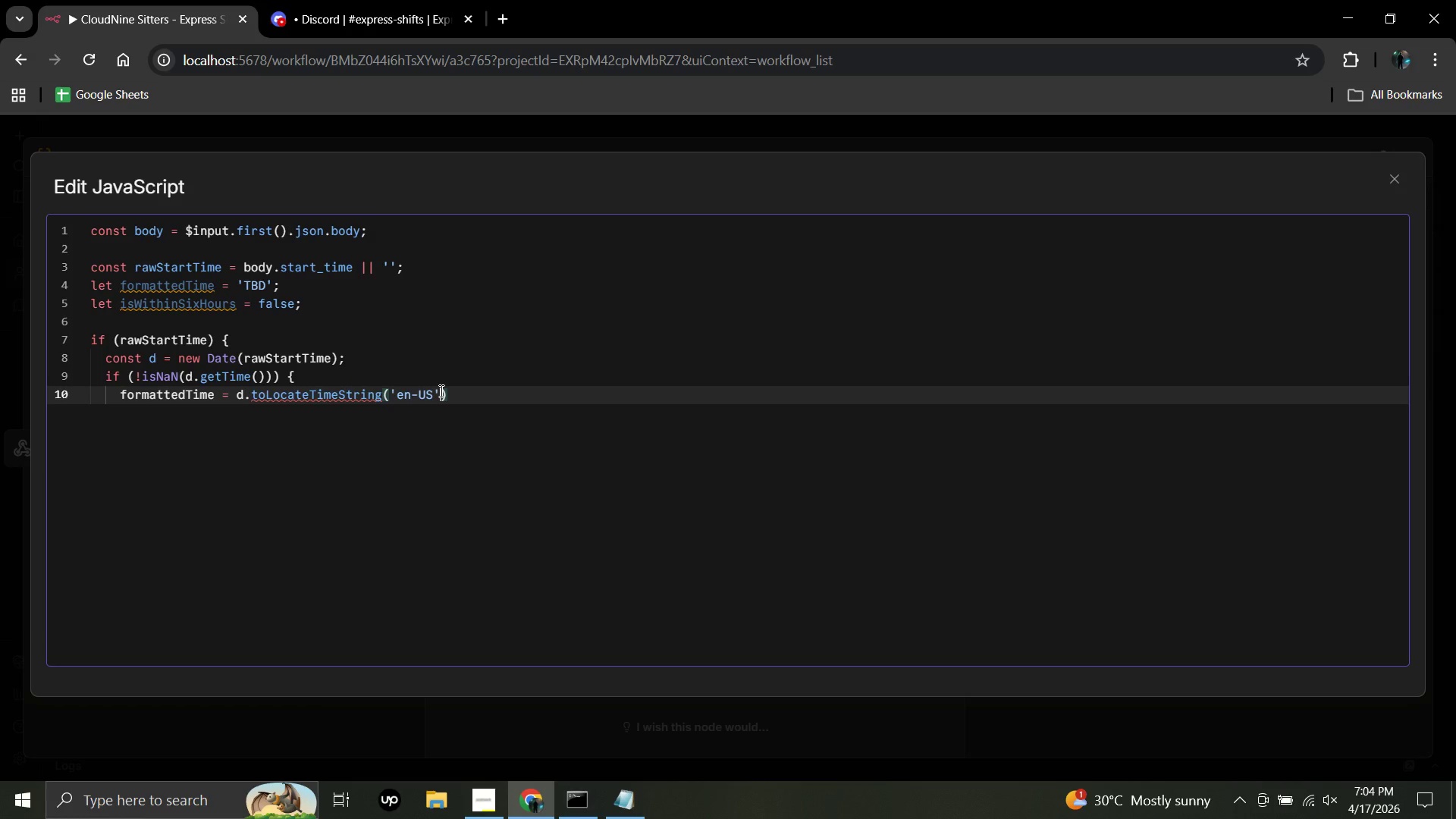 
key(Comma)
 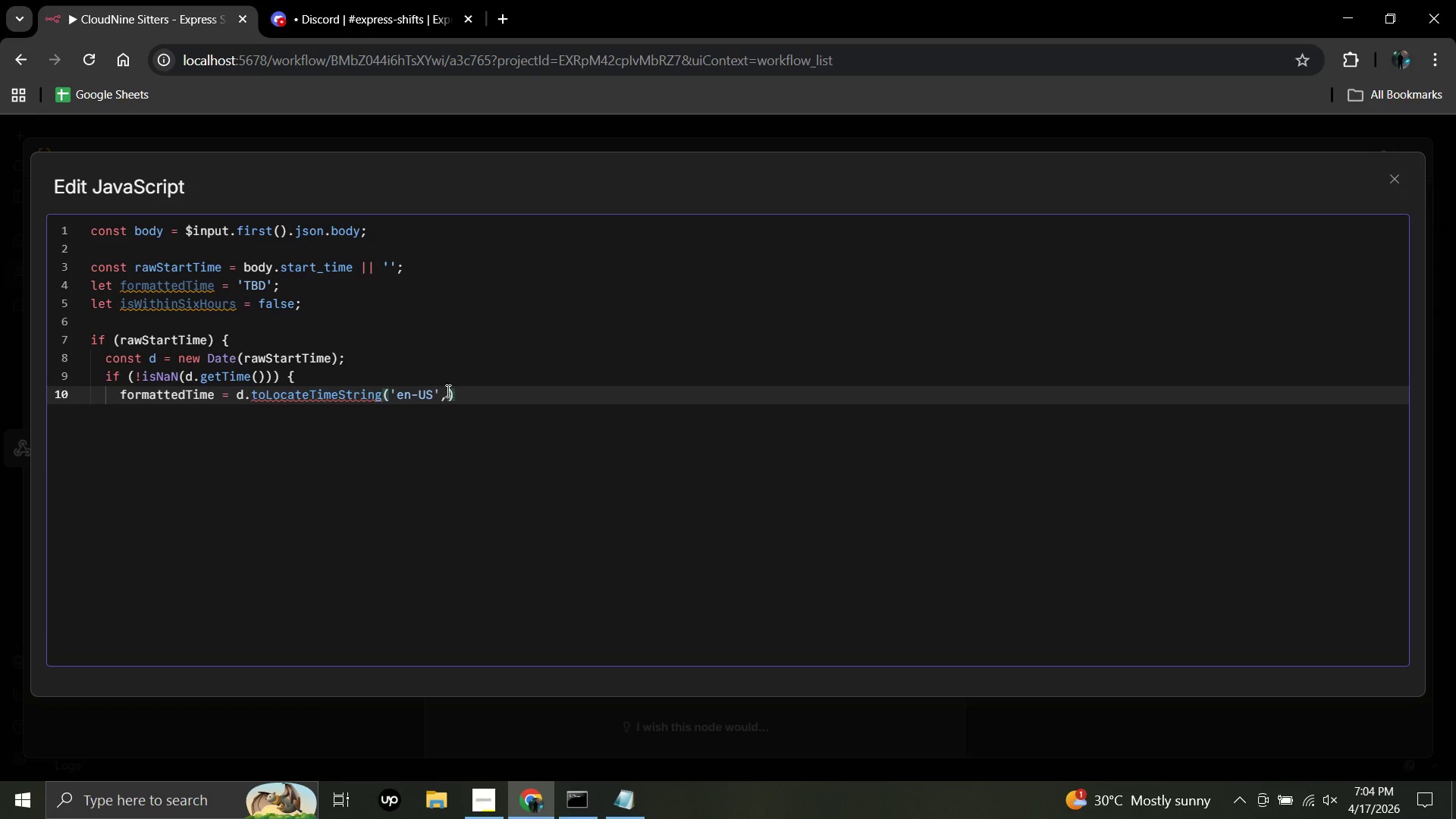 
wait(5.42)
 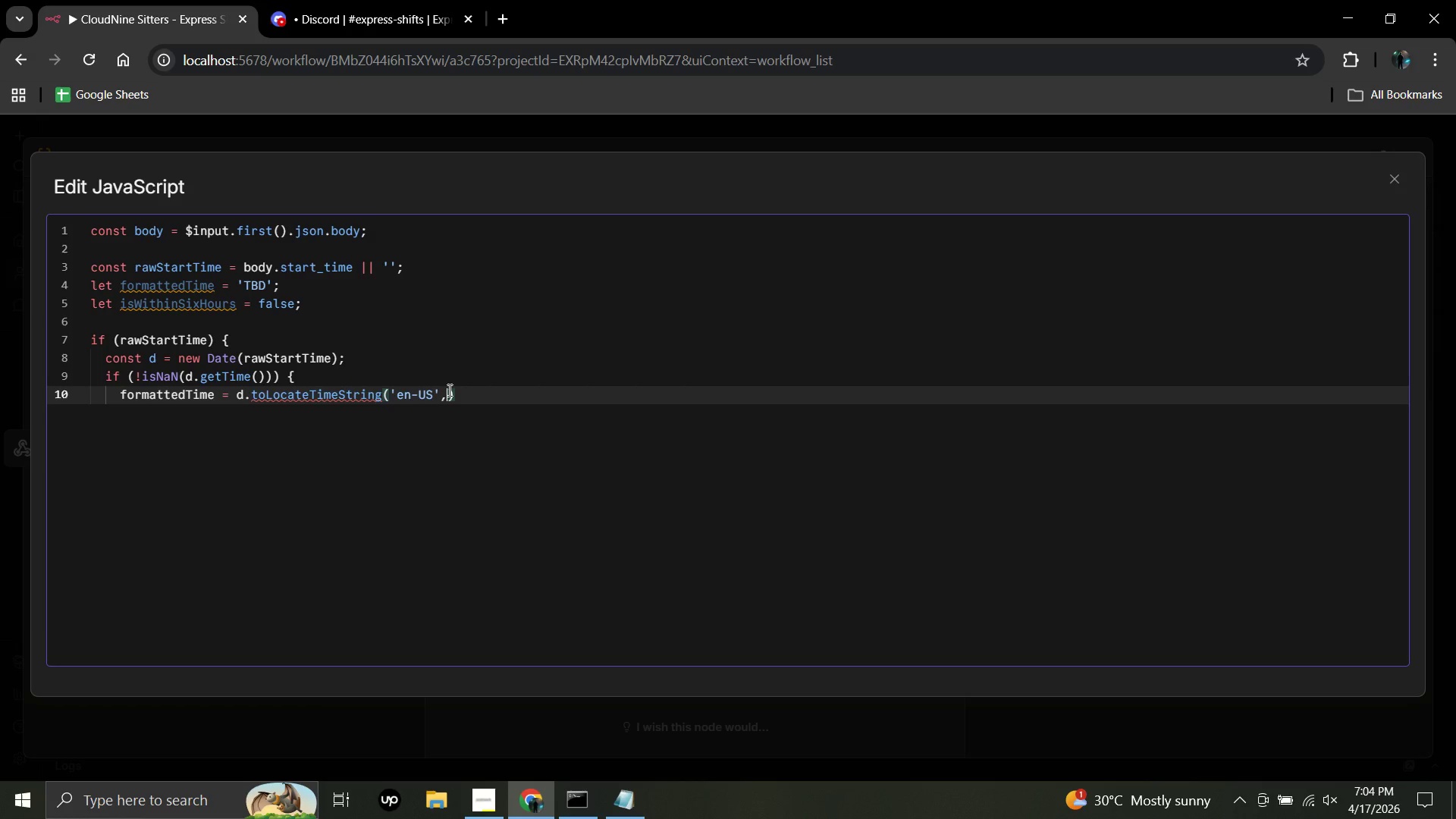 
key(Space)
 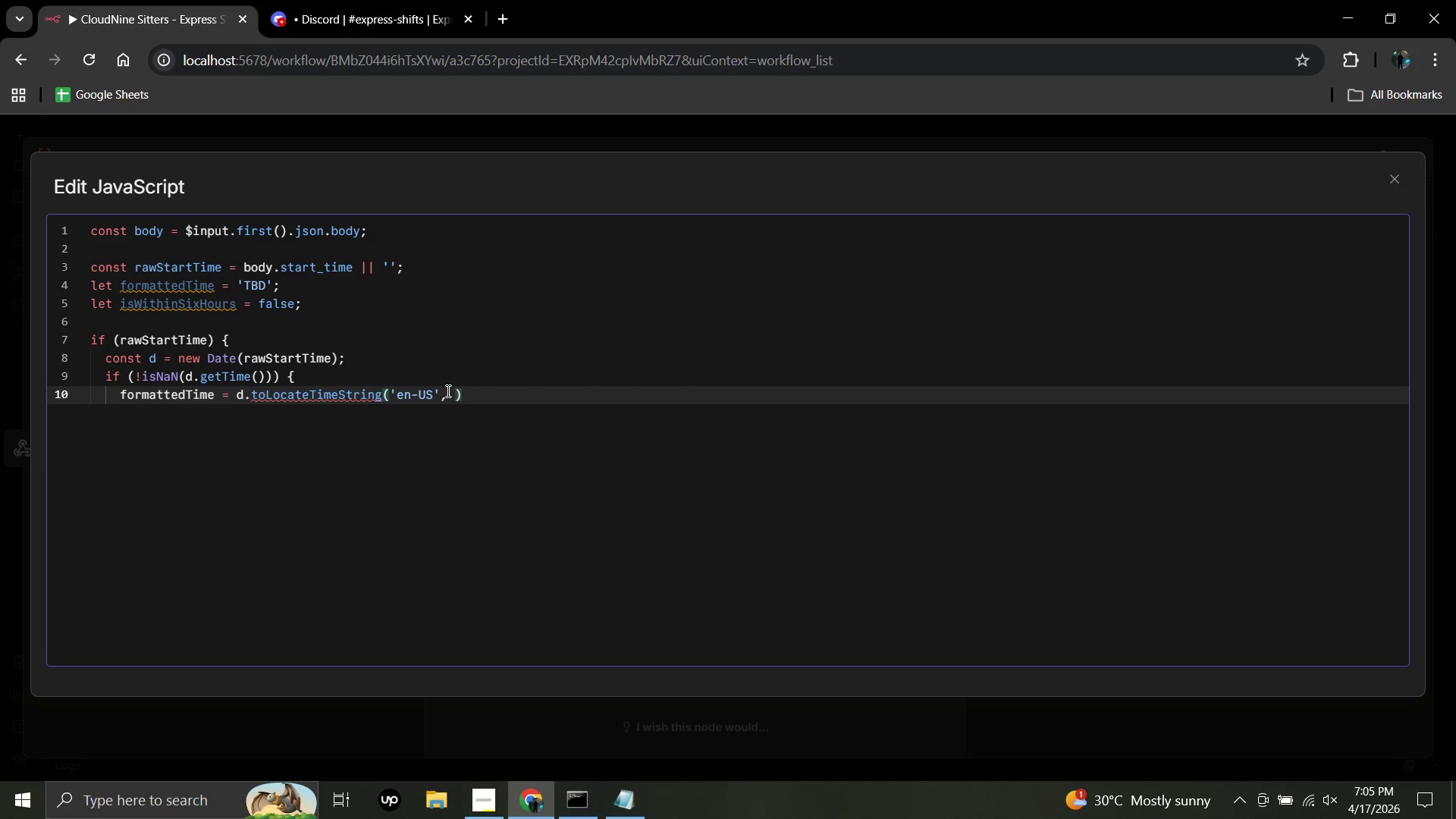 
key(Shift+BracketLeft)
 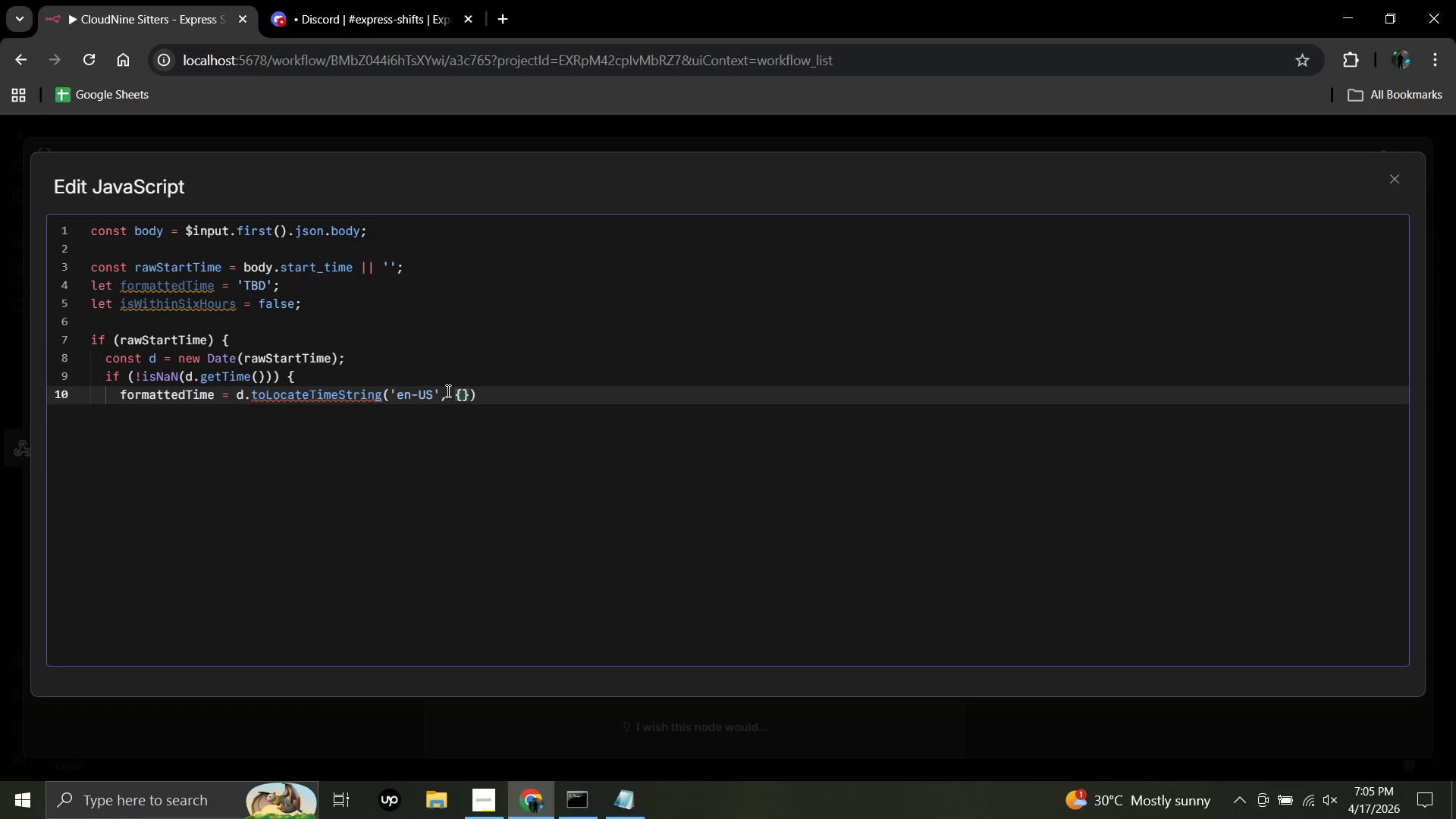 
key(Space)
 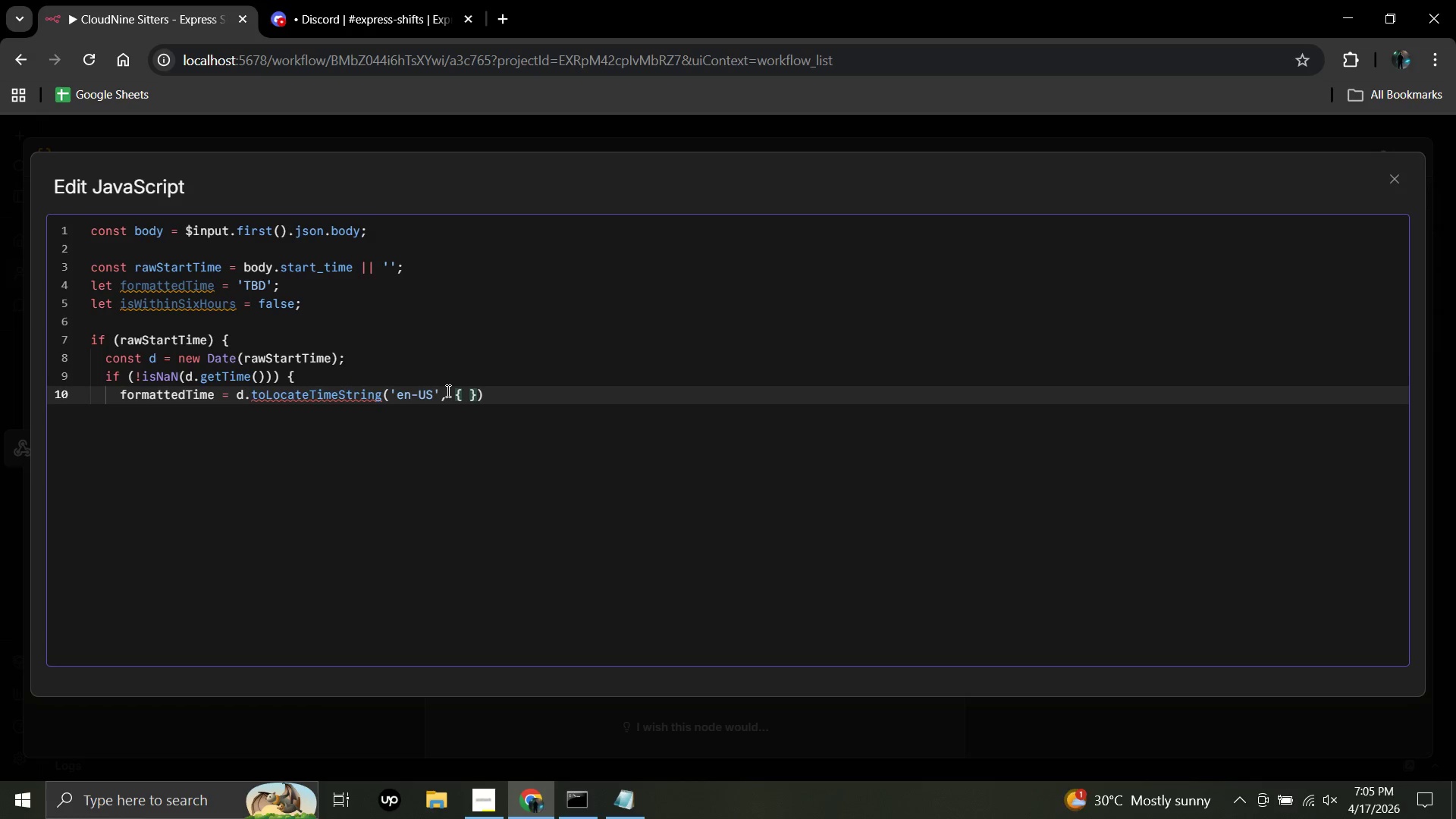 
wait(15.78)
 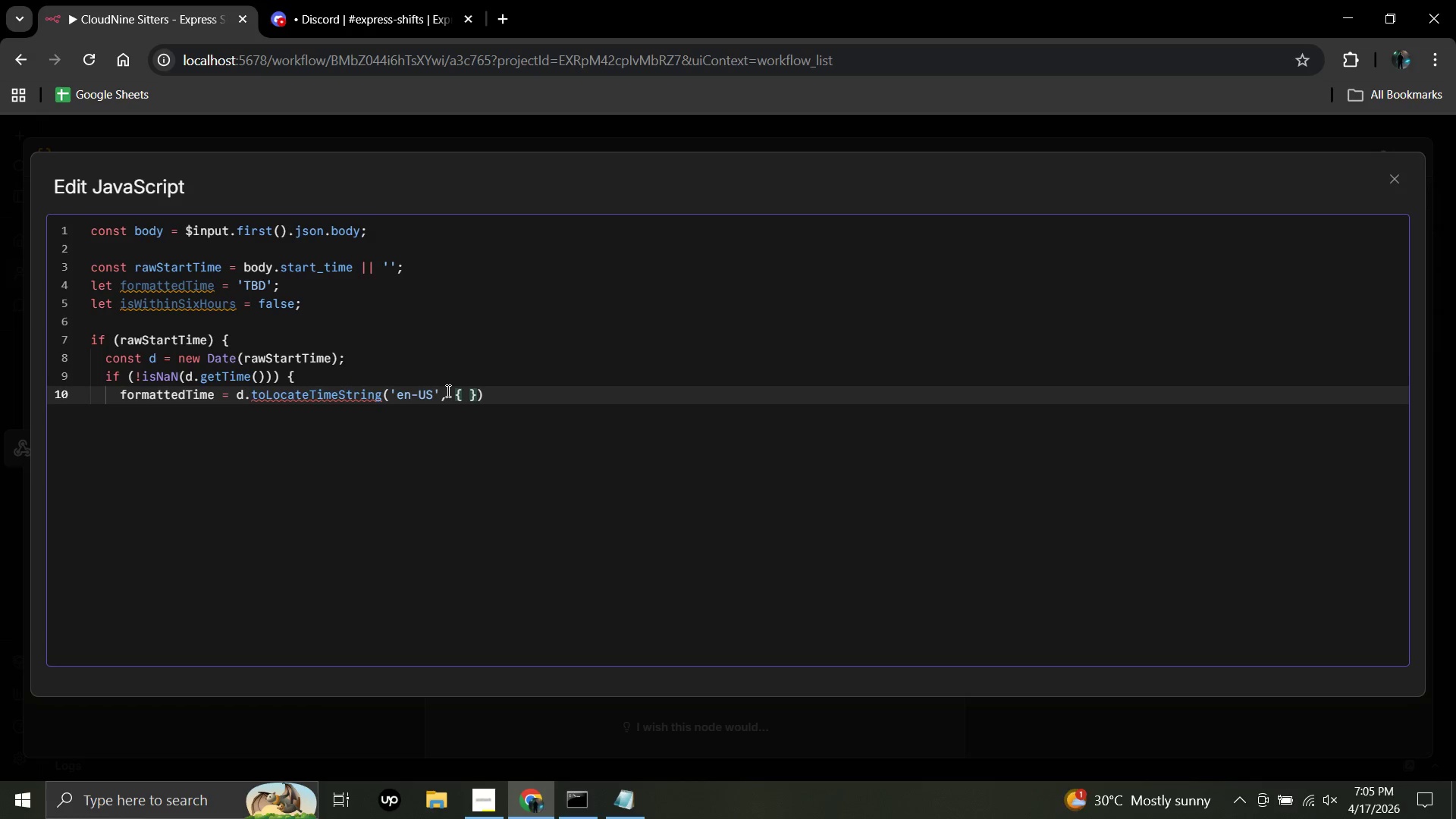 
key(Enter)
 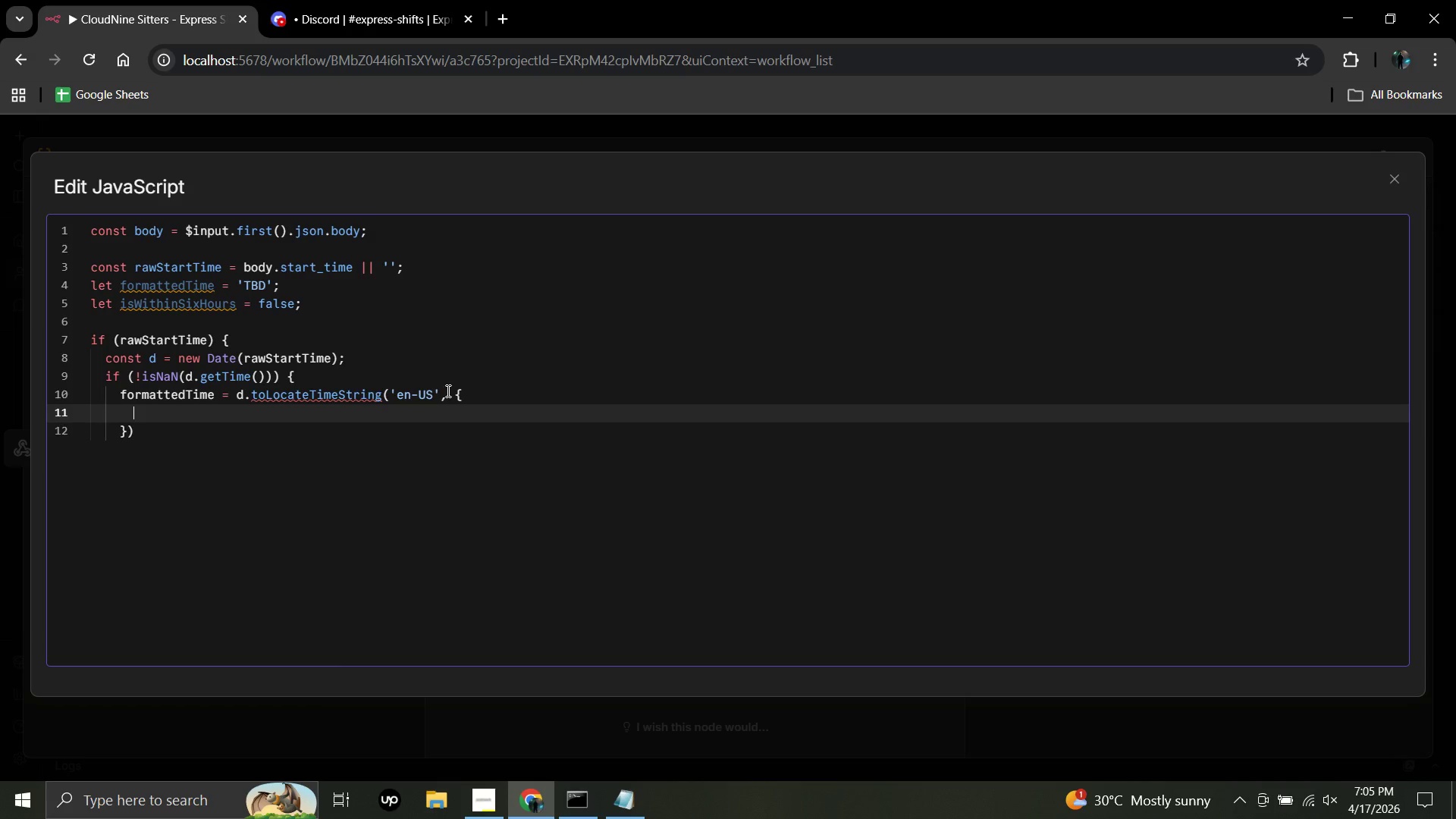 
wait(10.09)
 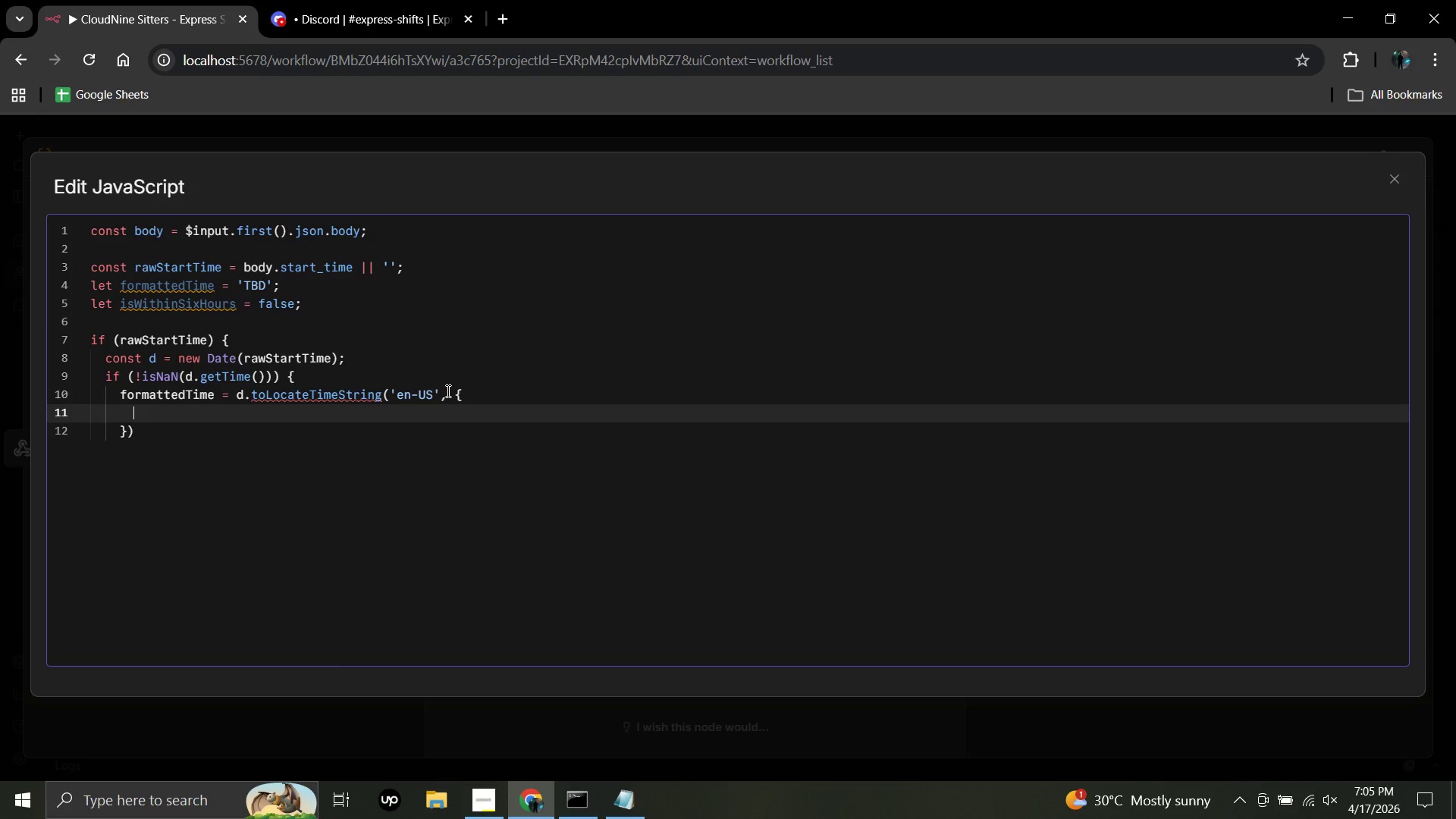 
type(hour: 'numeric)
 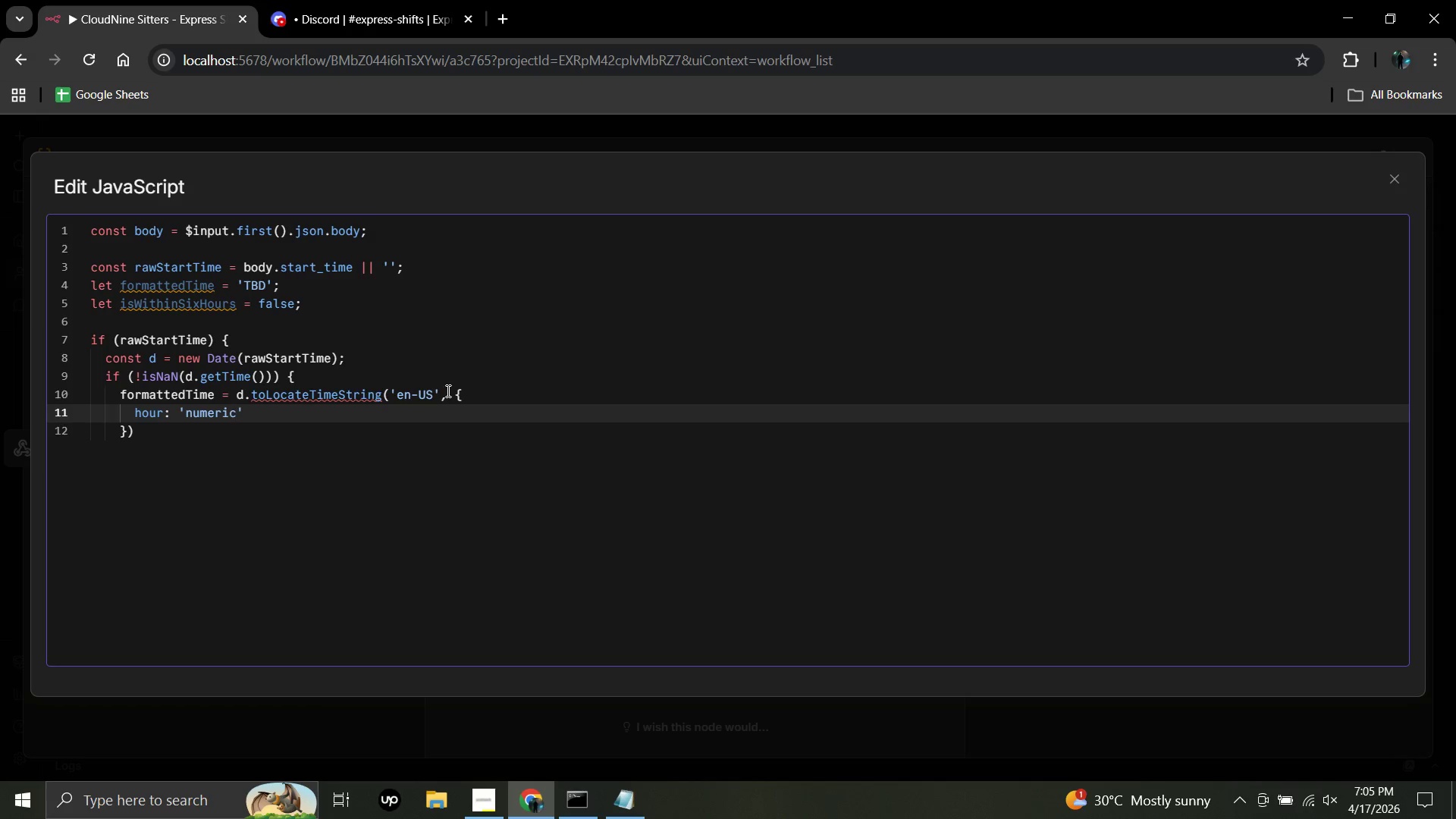 
wait(6.44)
 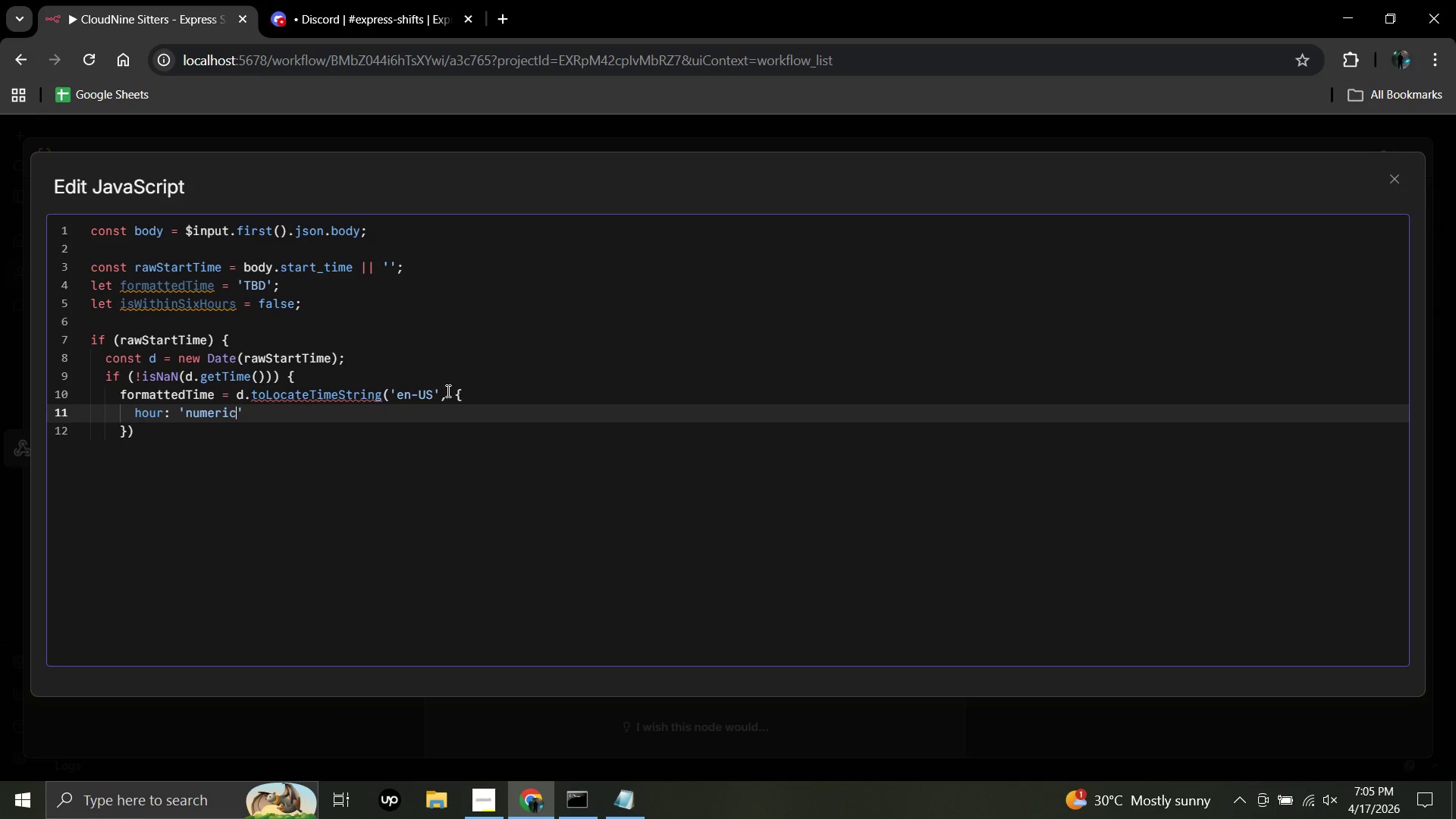 
left_click([244, 411])
 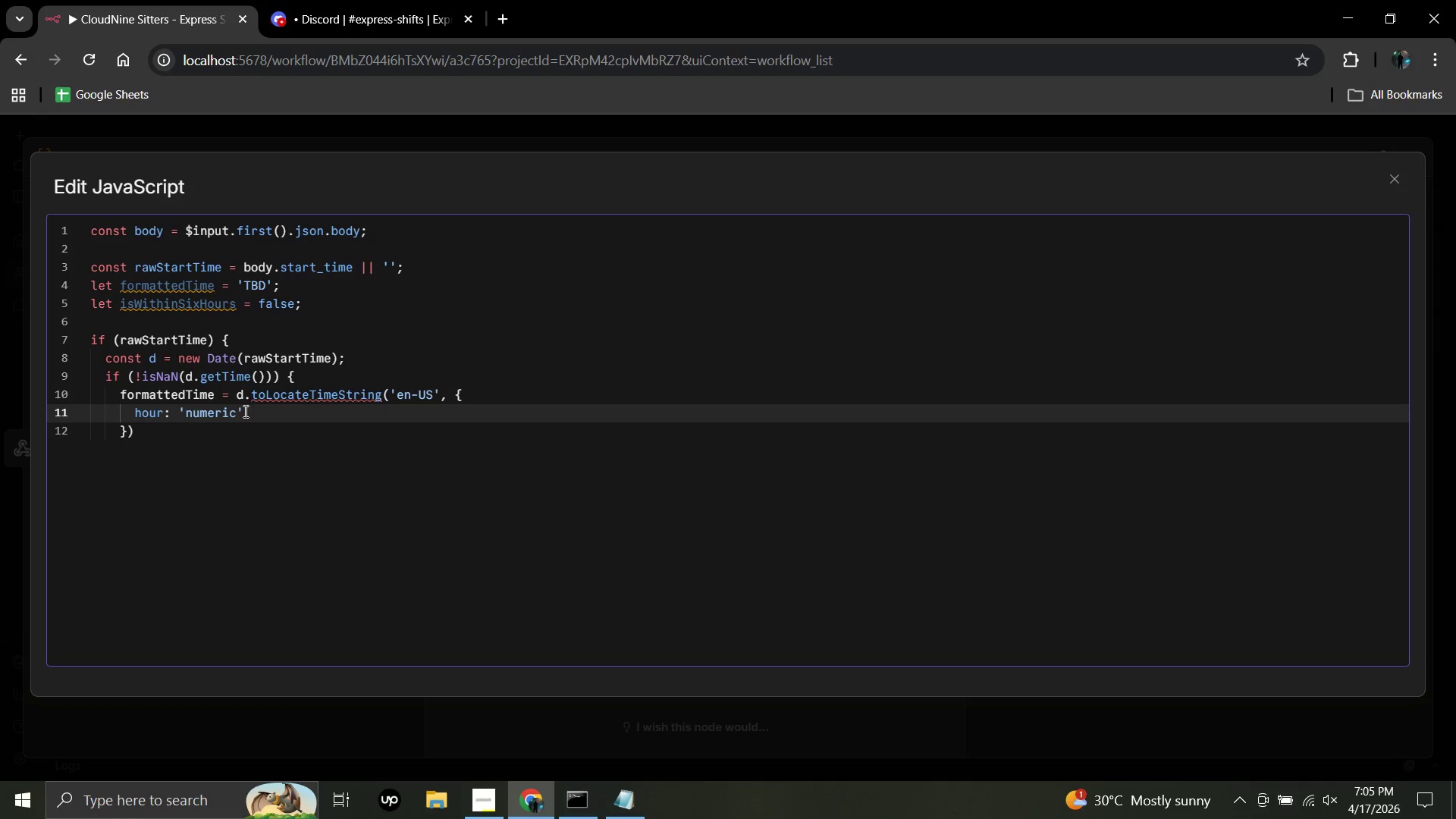 
key(Enter)
 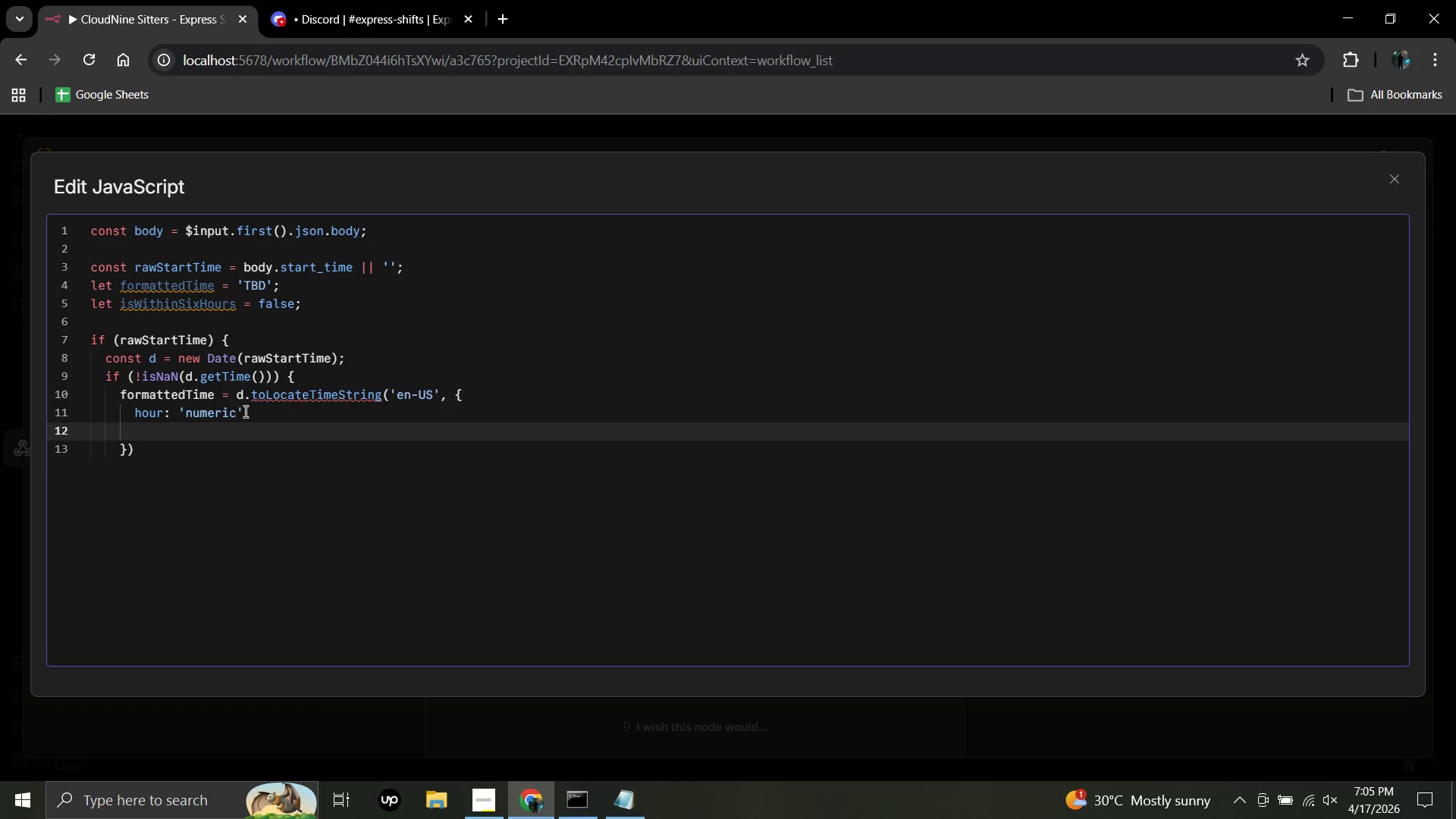 
type(minute)
 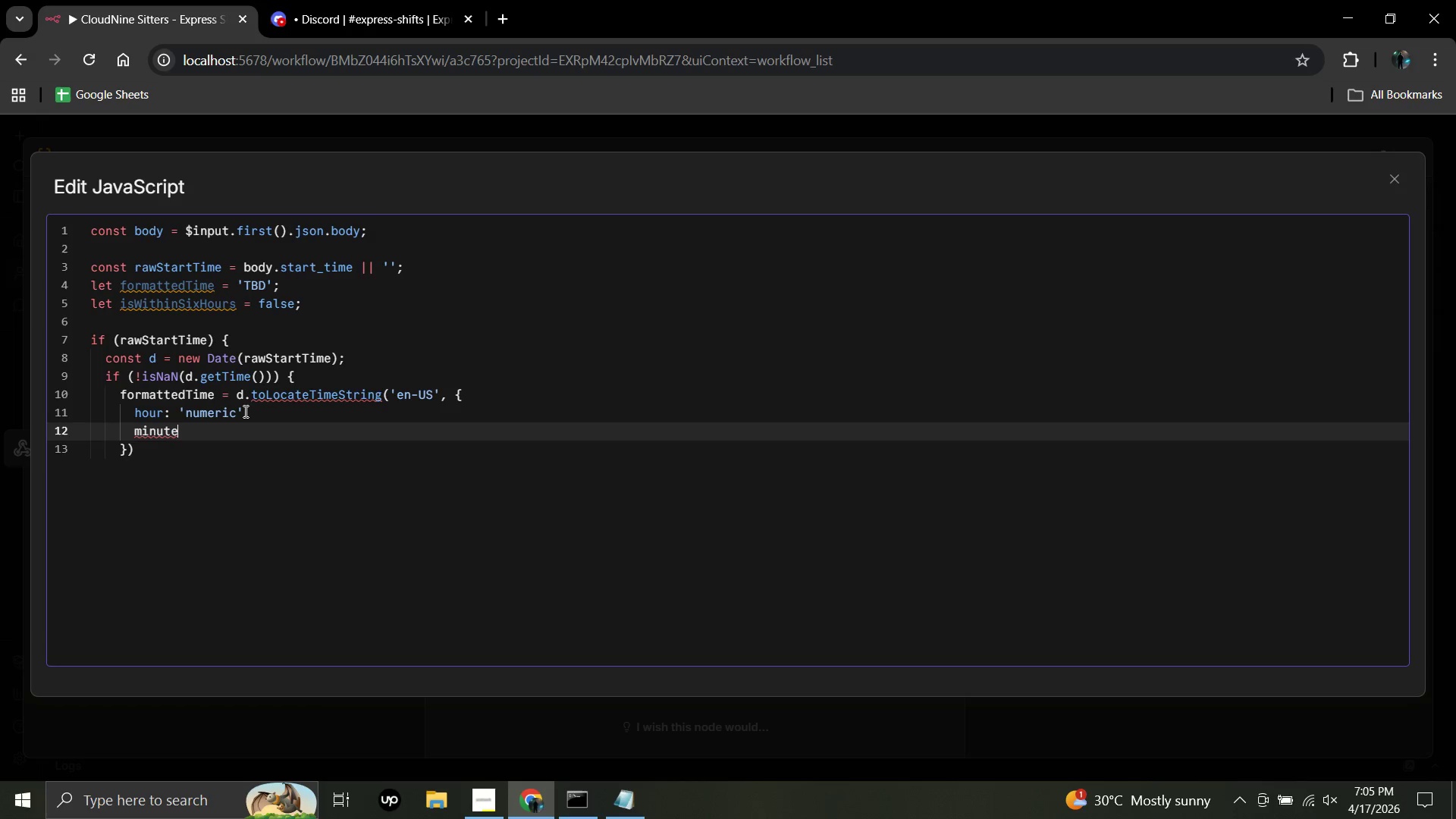 
key(Shift+Quote)
 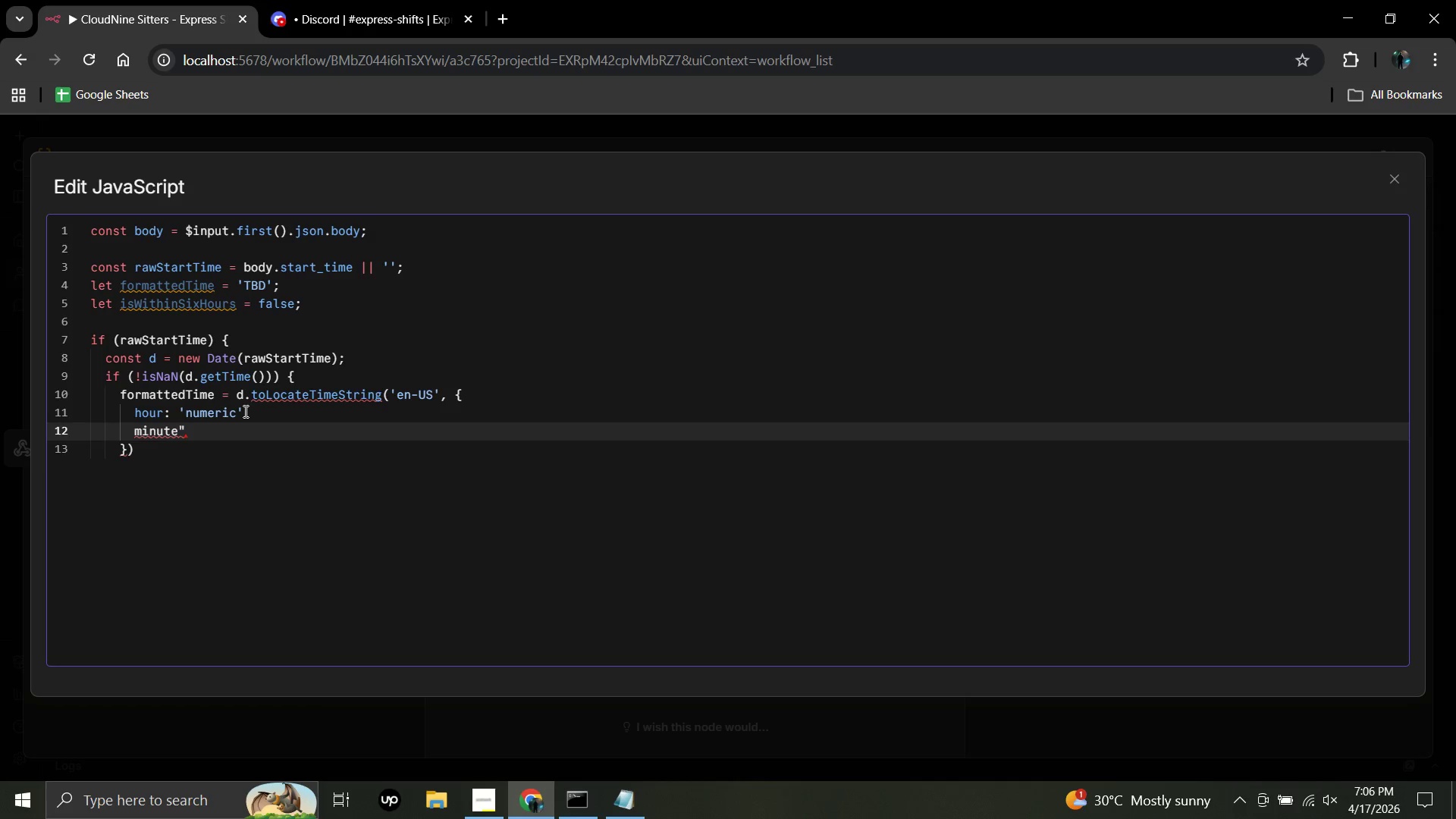 
key(Backspace)
 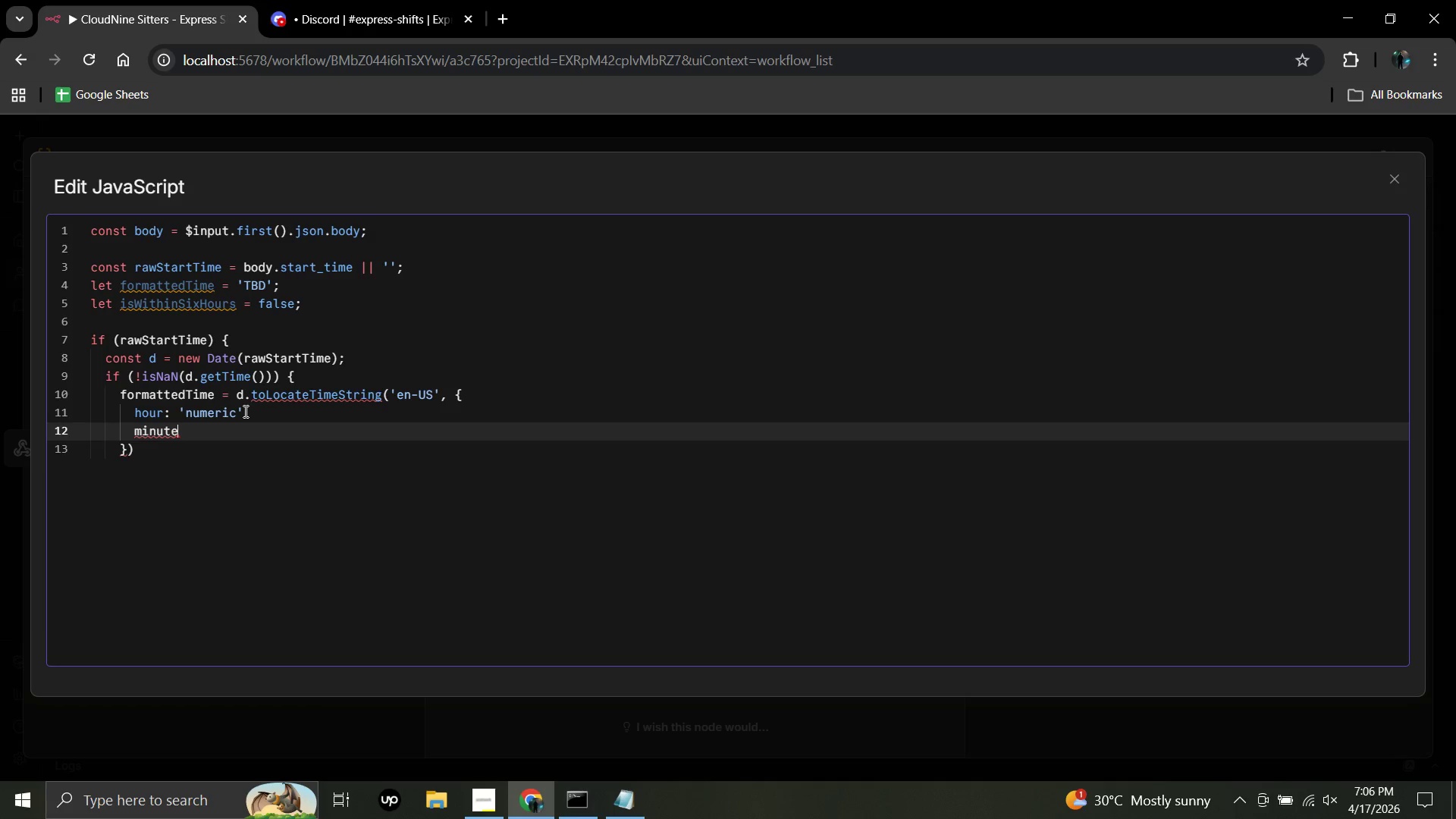 
key(Shift+Semicolon)
 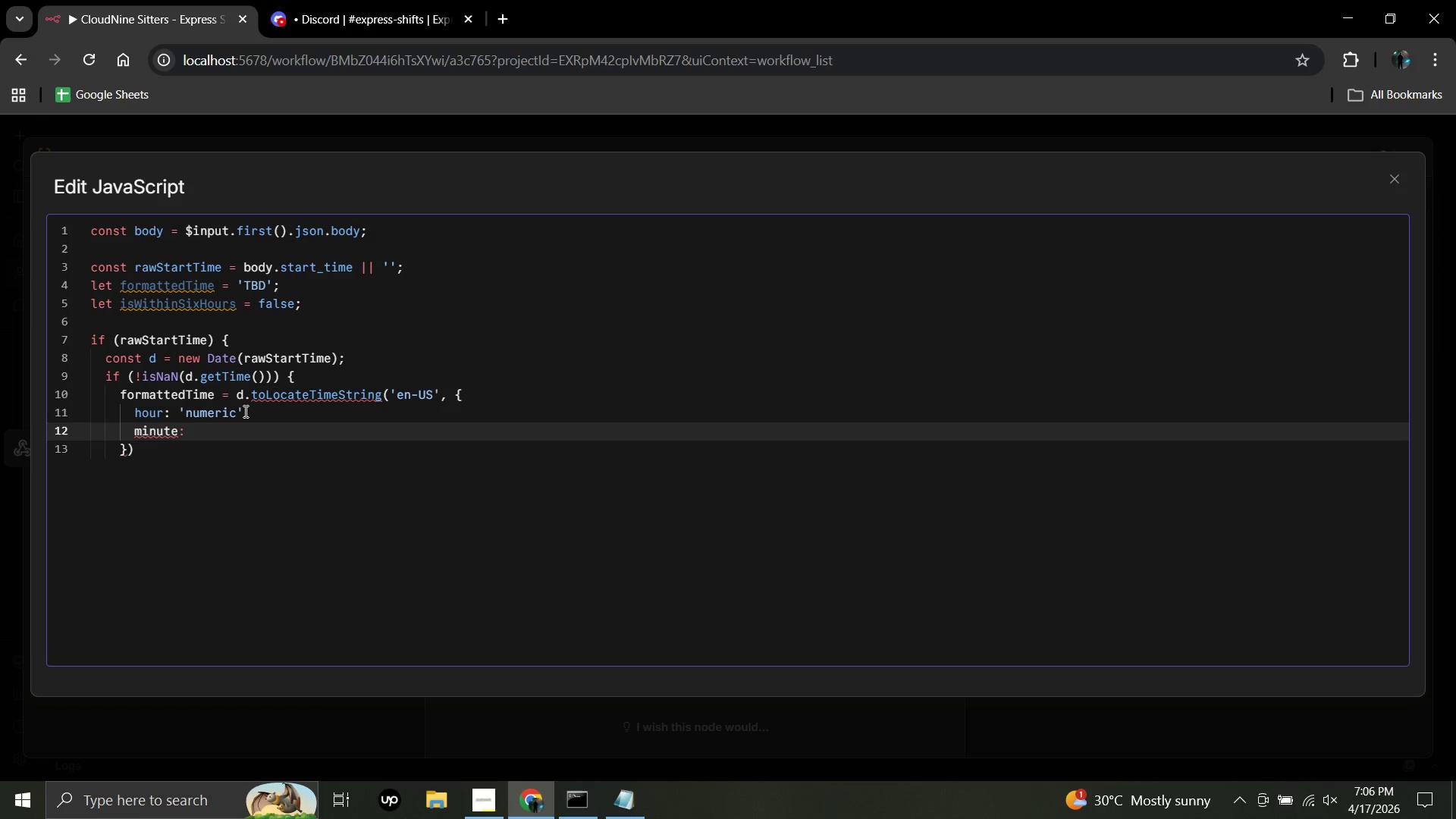 
key(Space)
 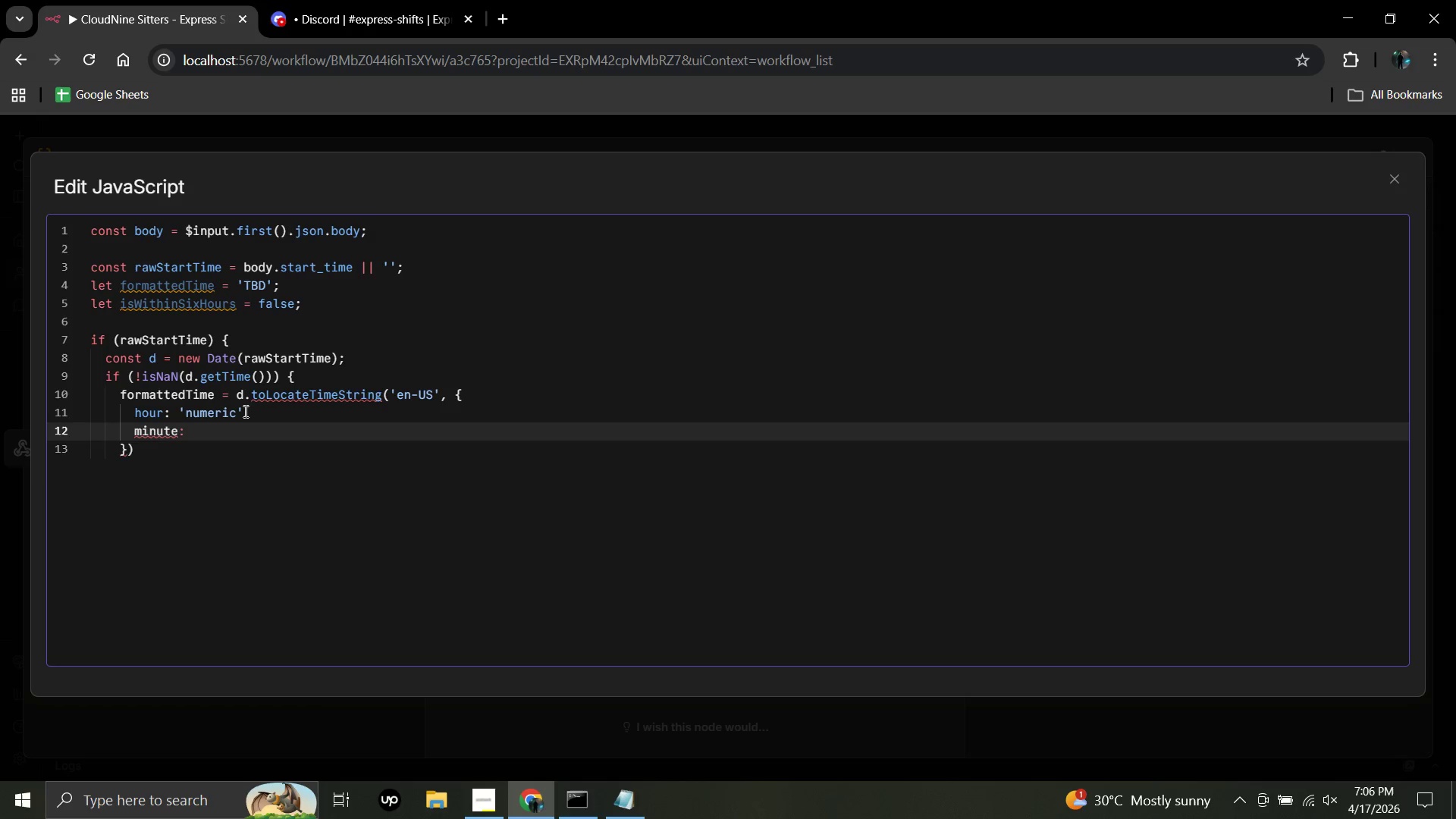 
key(Quote)
 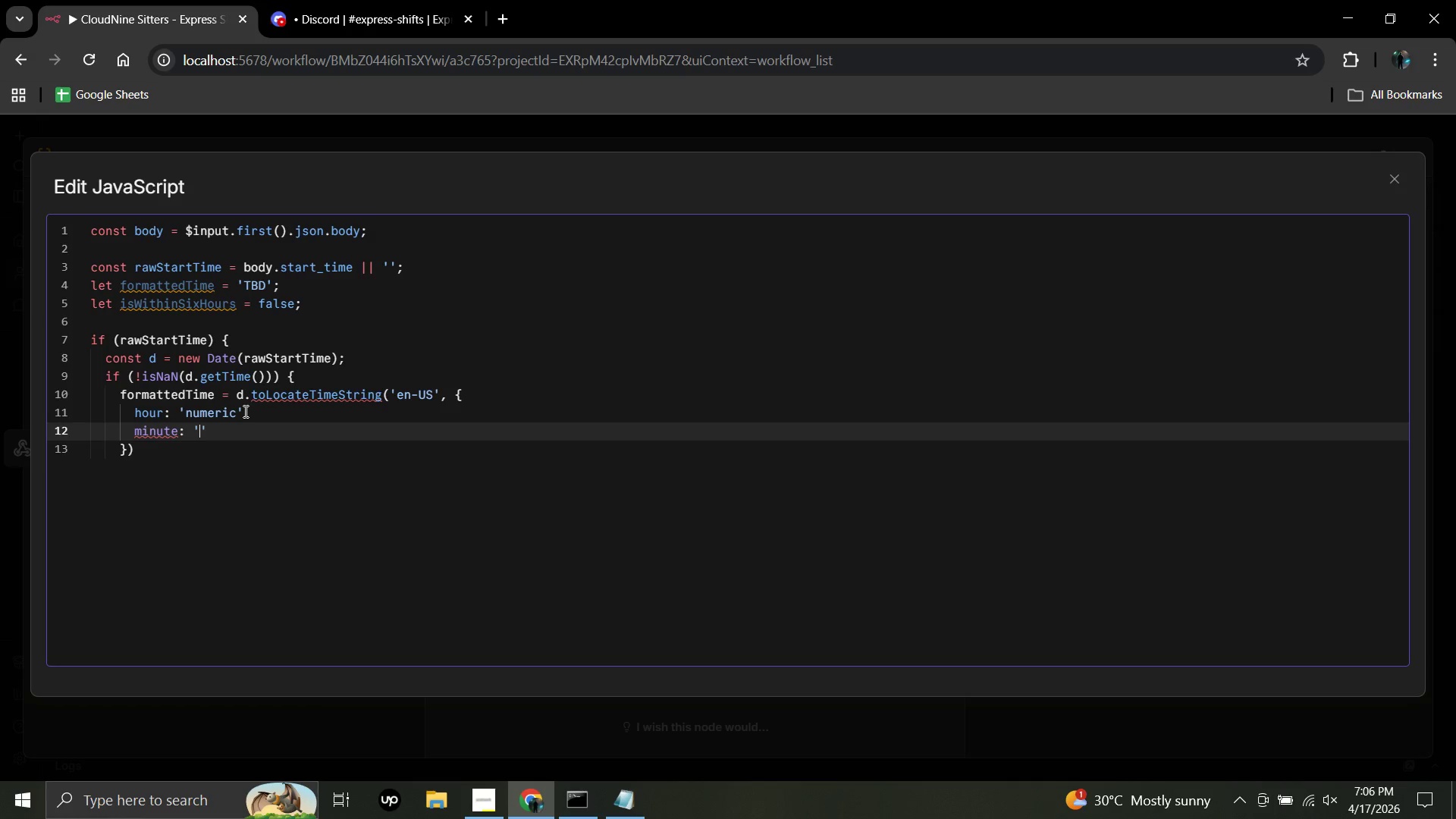 
key(2)
 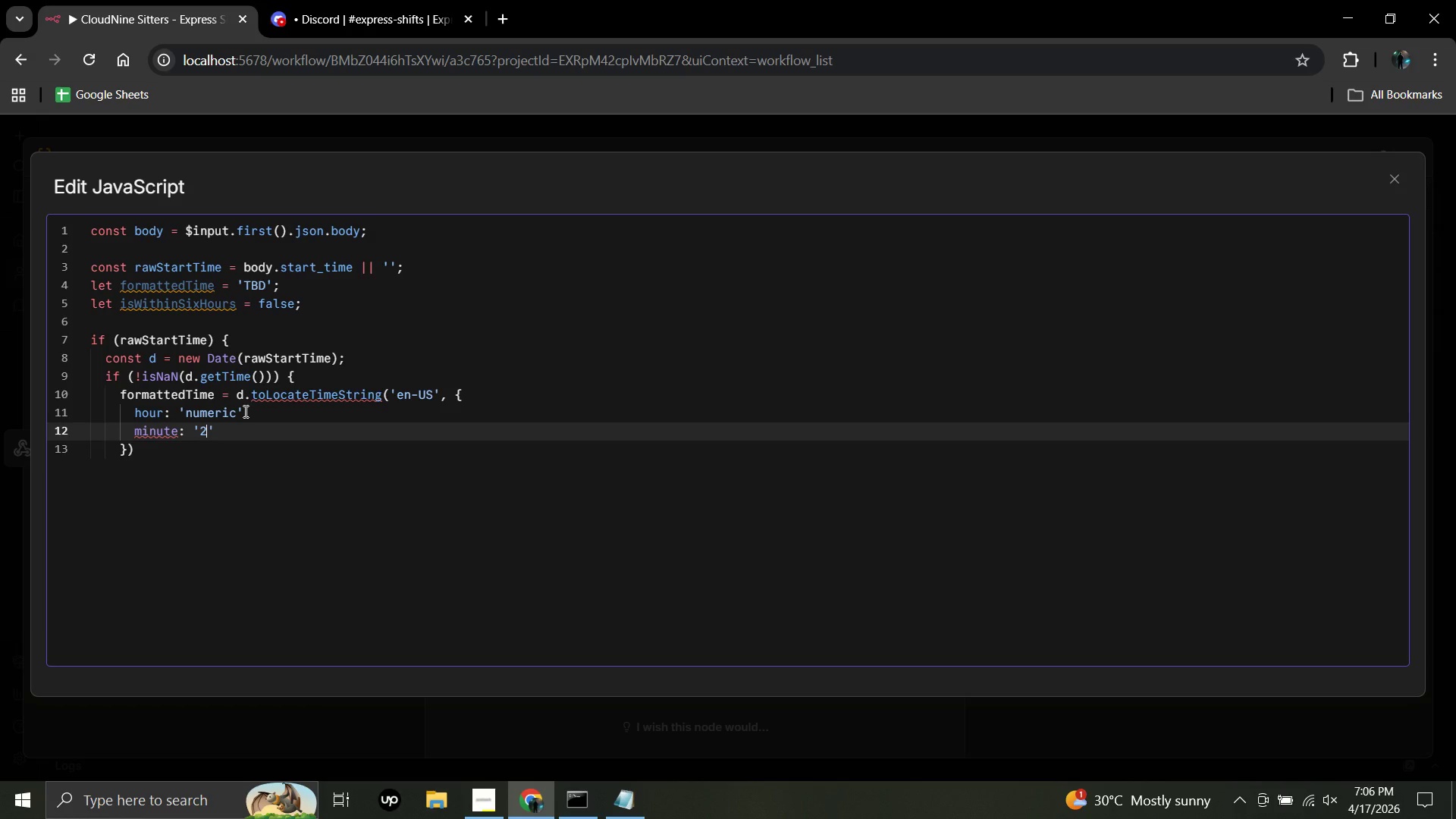 
type(-digit)
 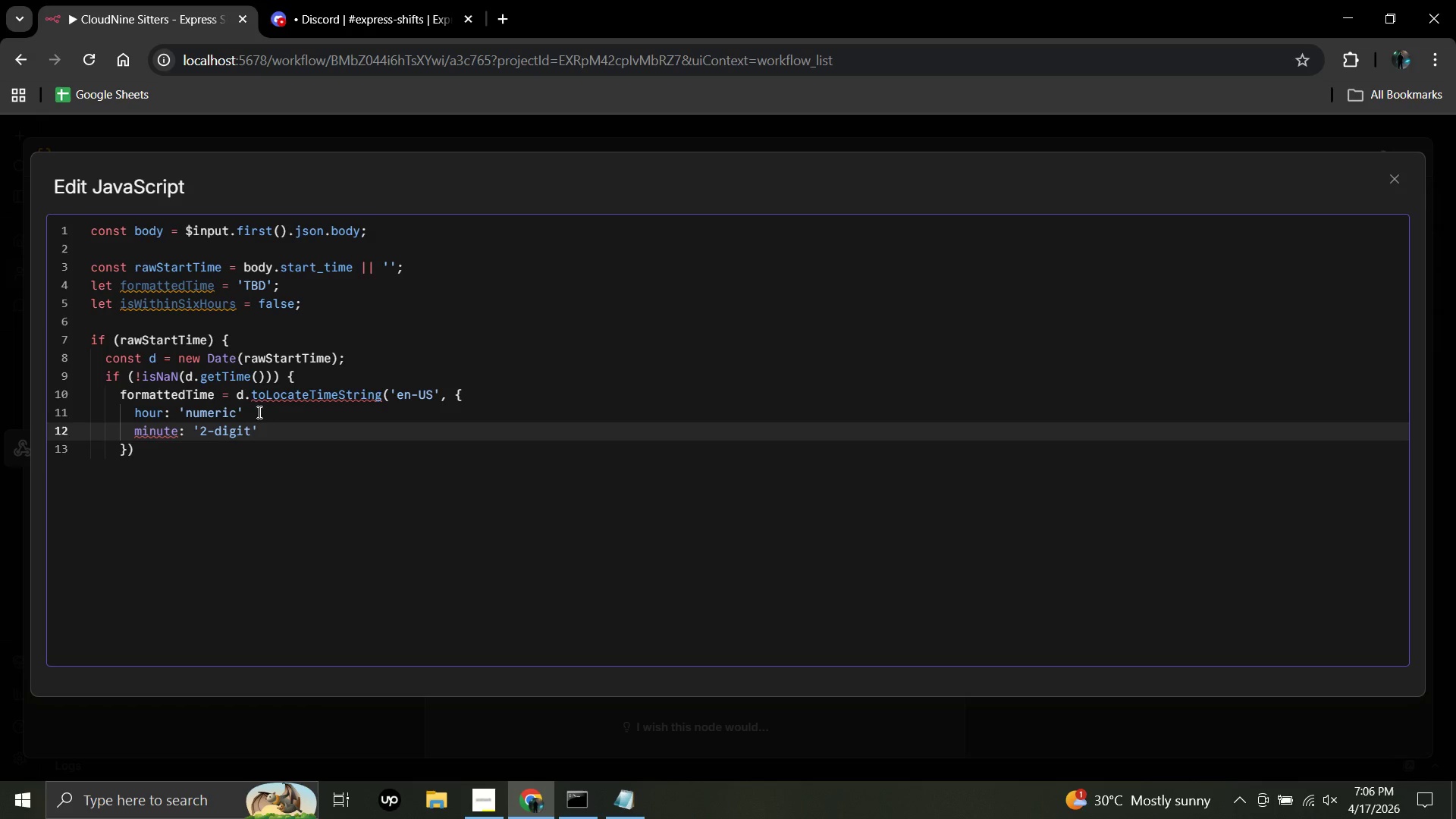 
left_click([262, 427])
 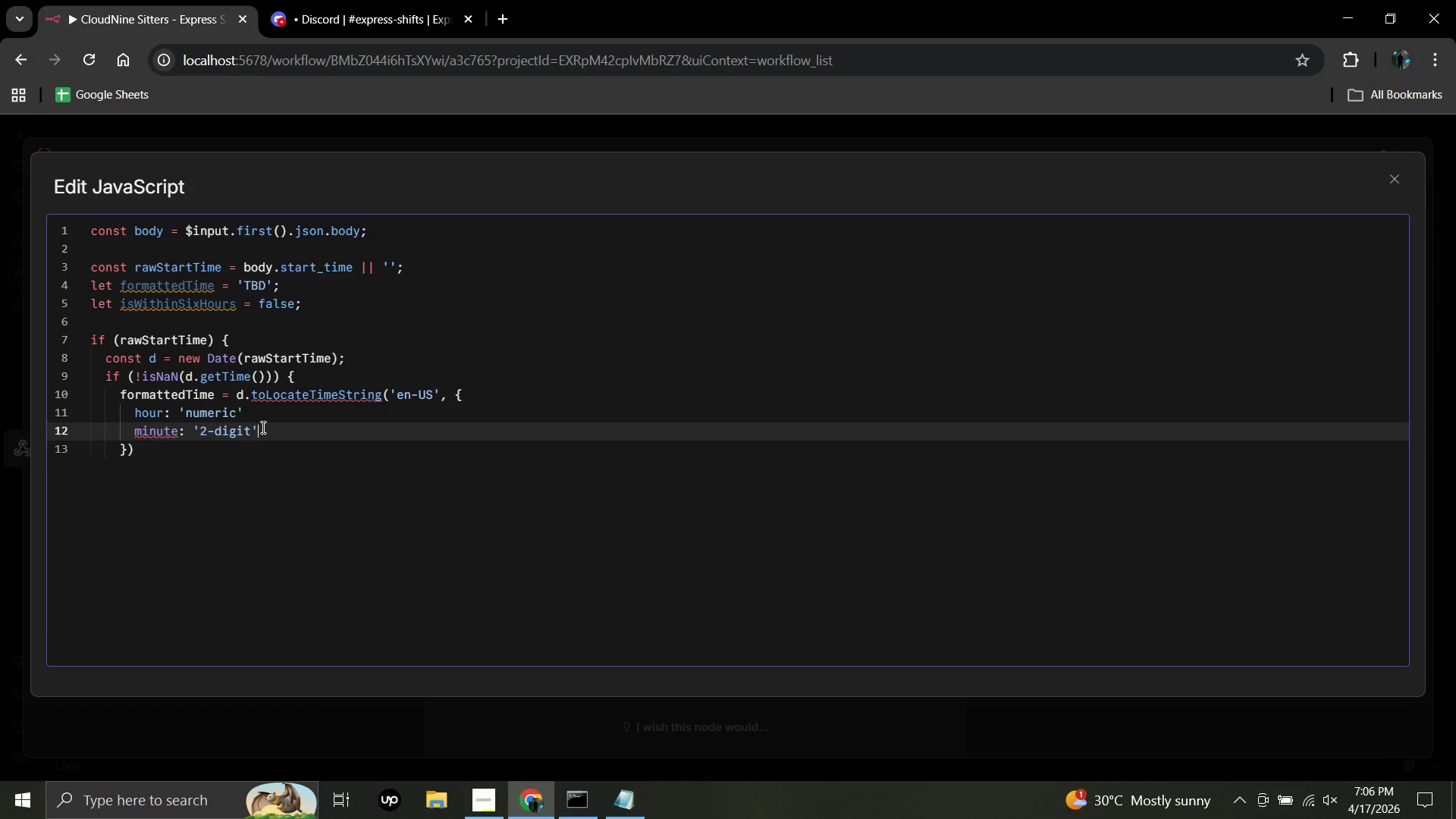 
wait(7.03)
 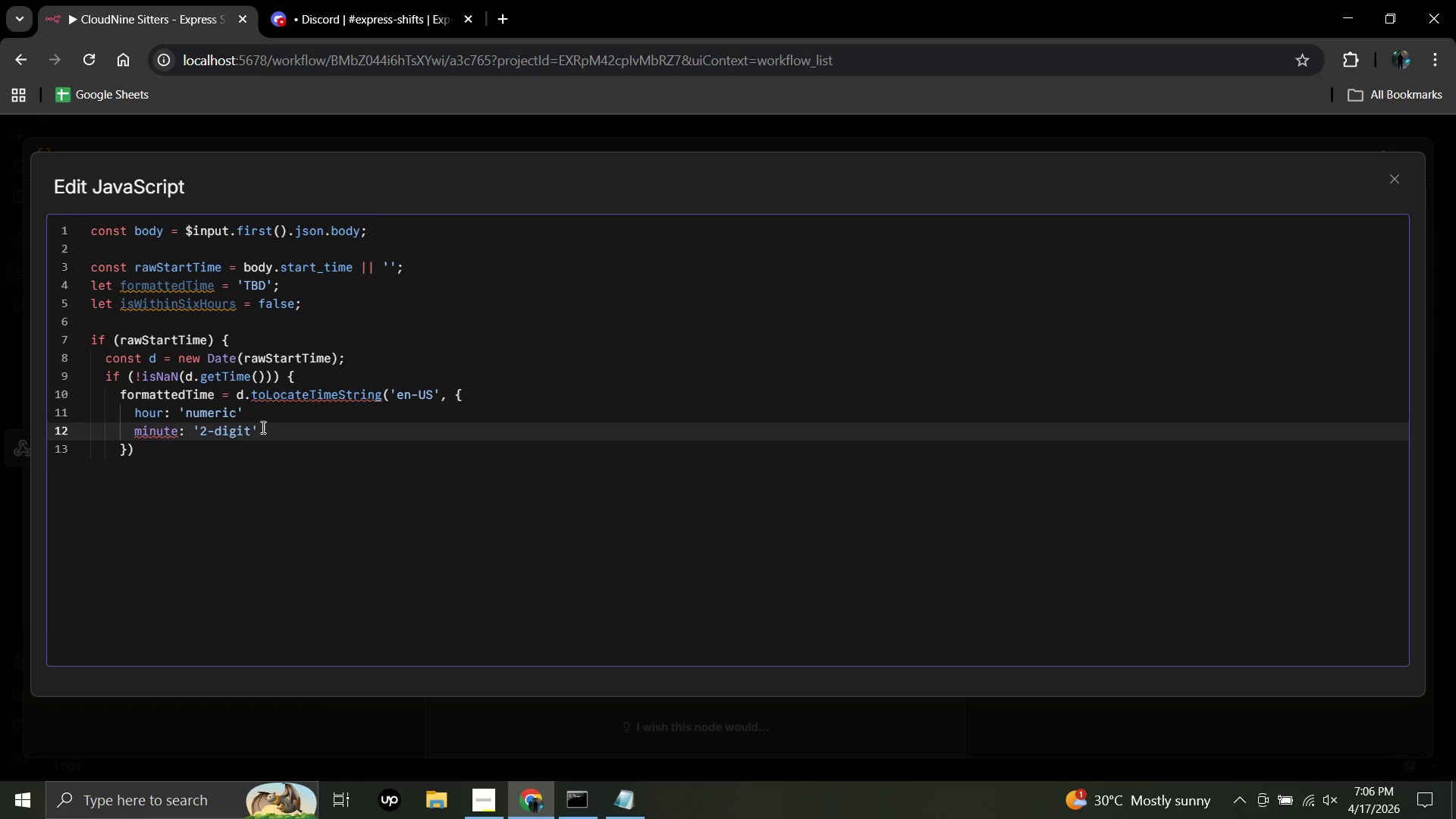 
key(Comma)
 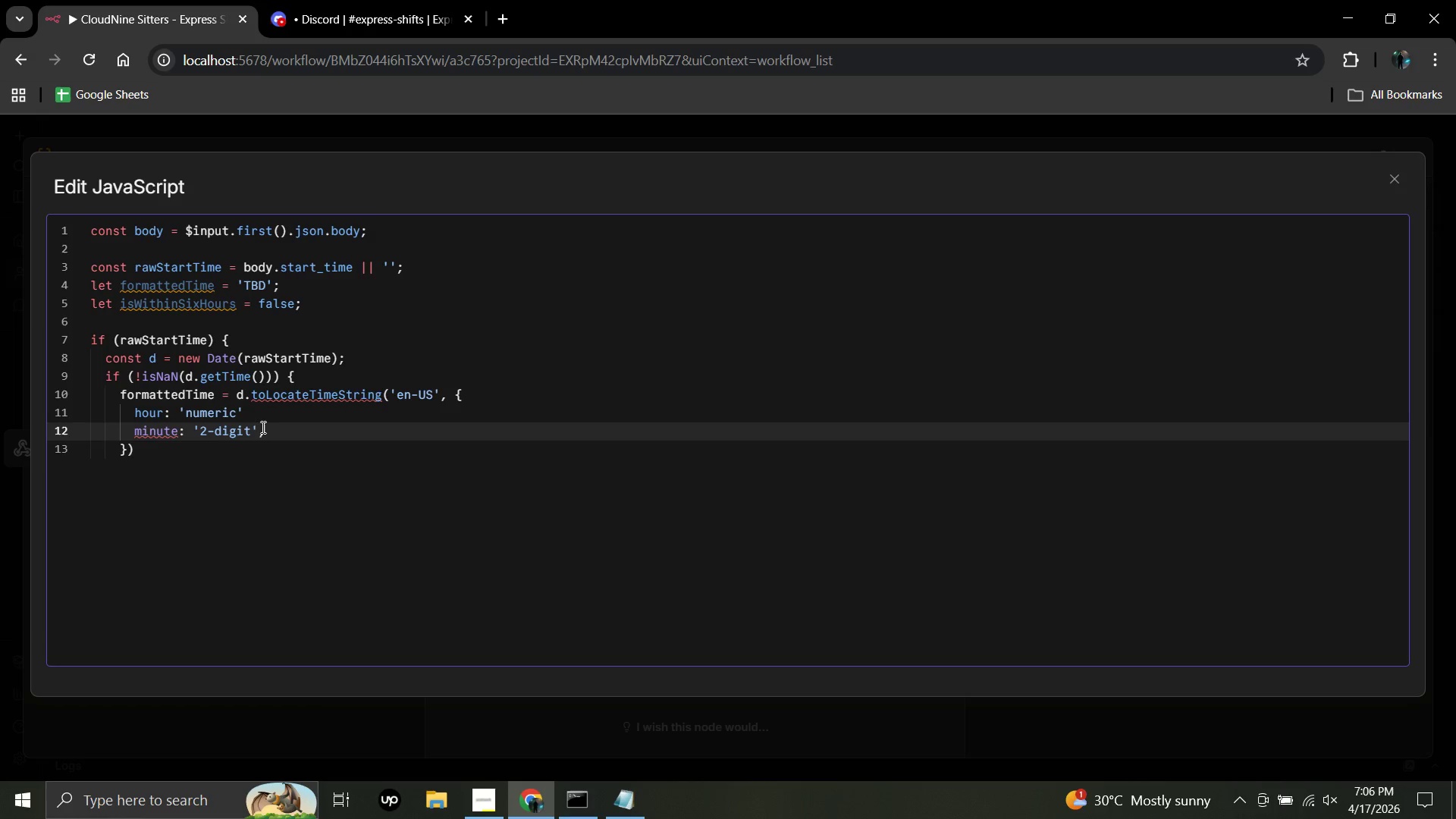 
wait(7.48)
 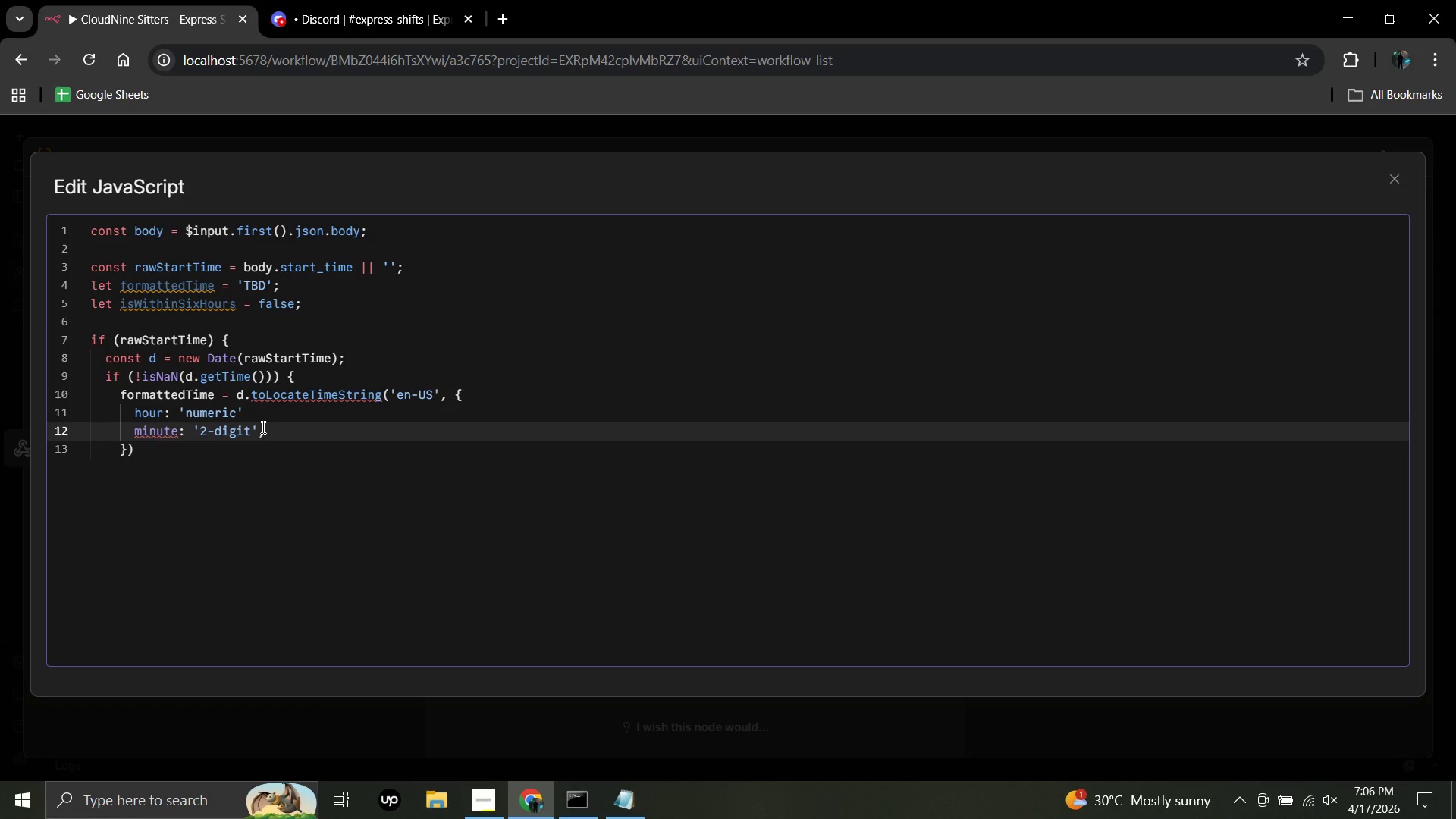 
key(Enter)
 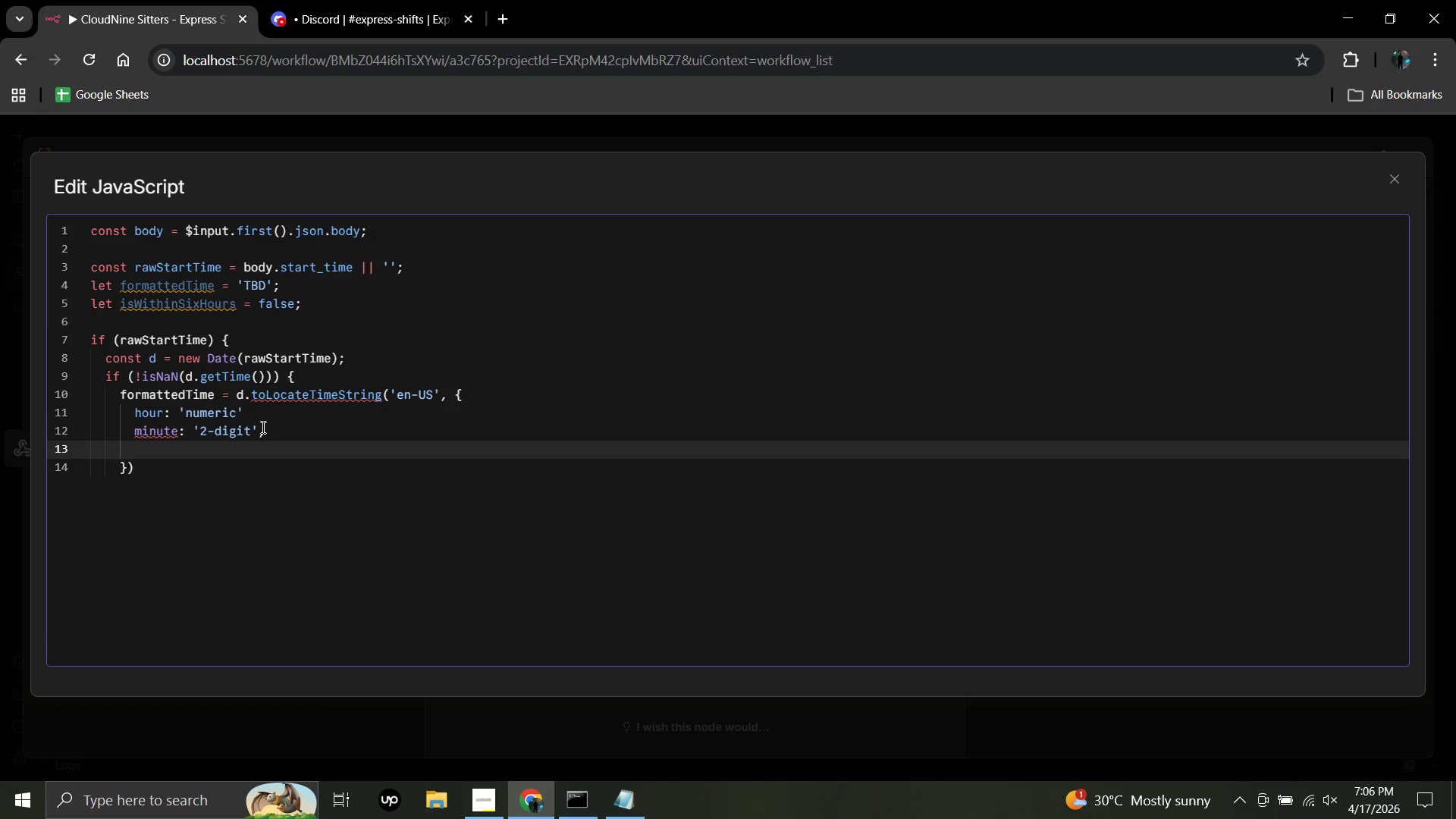 
type(hour12: true)
 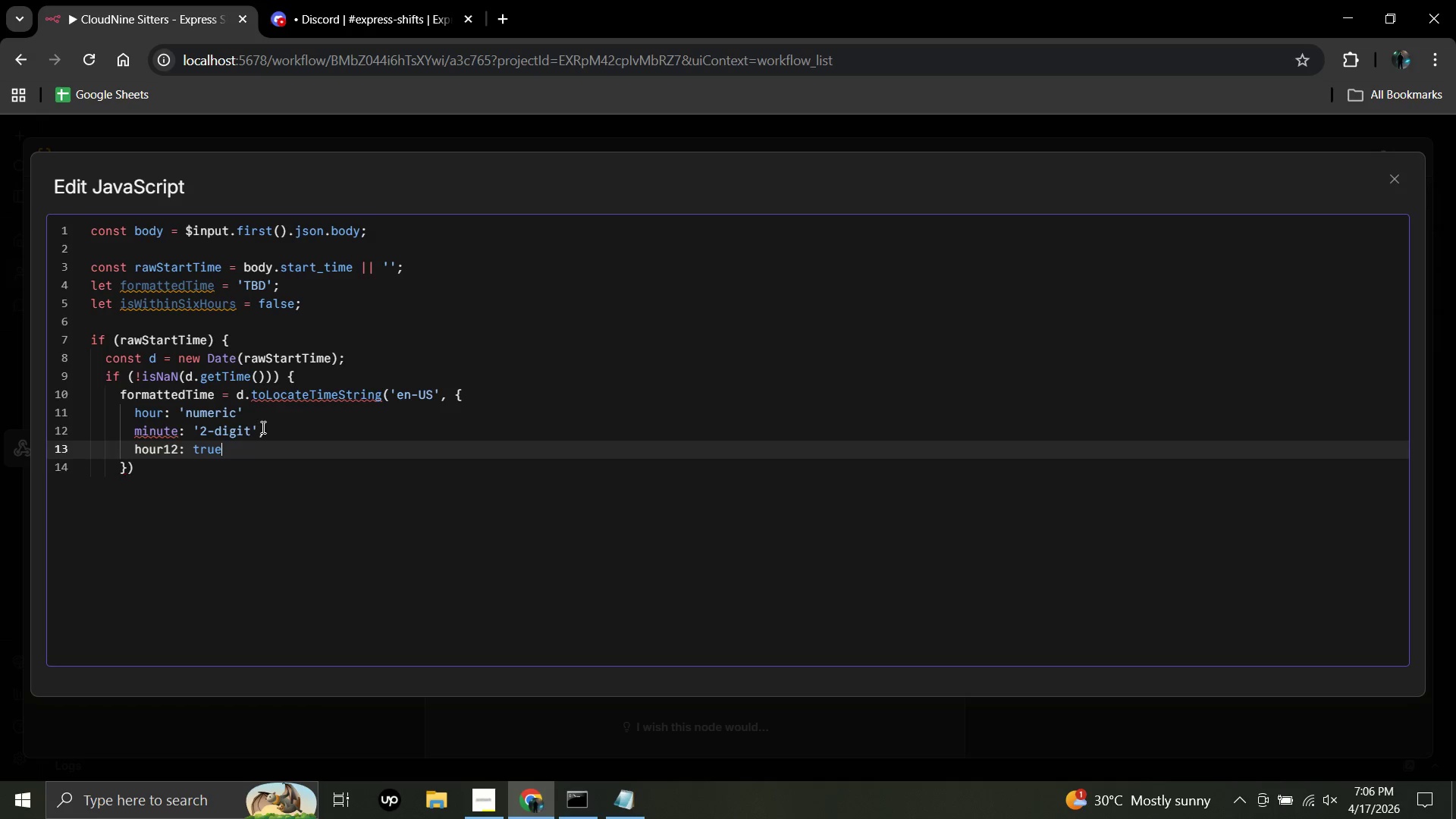 
wait(5.2)
 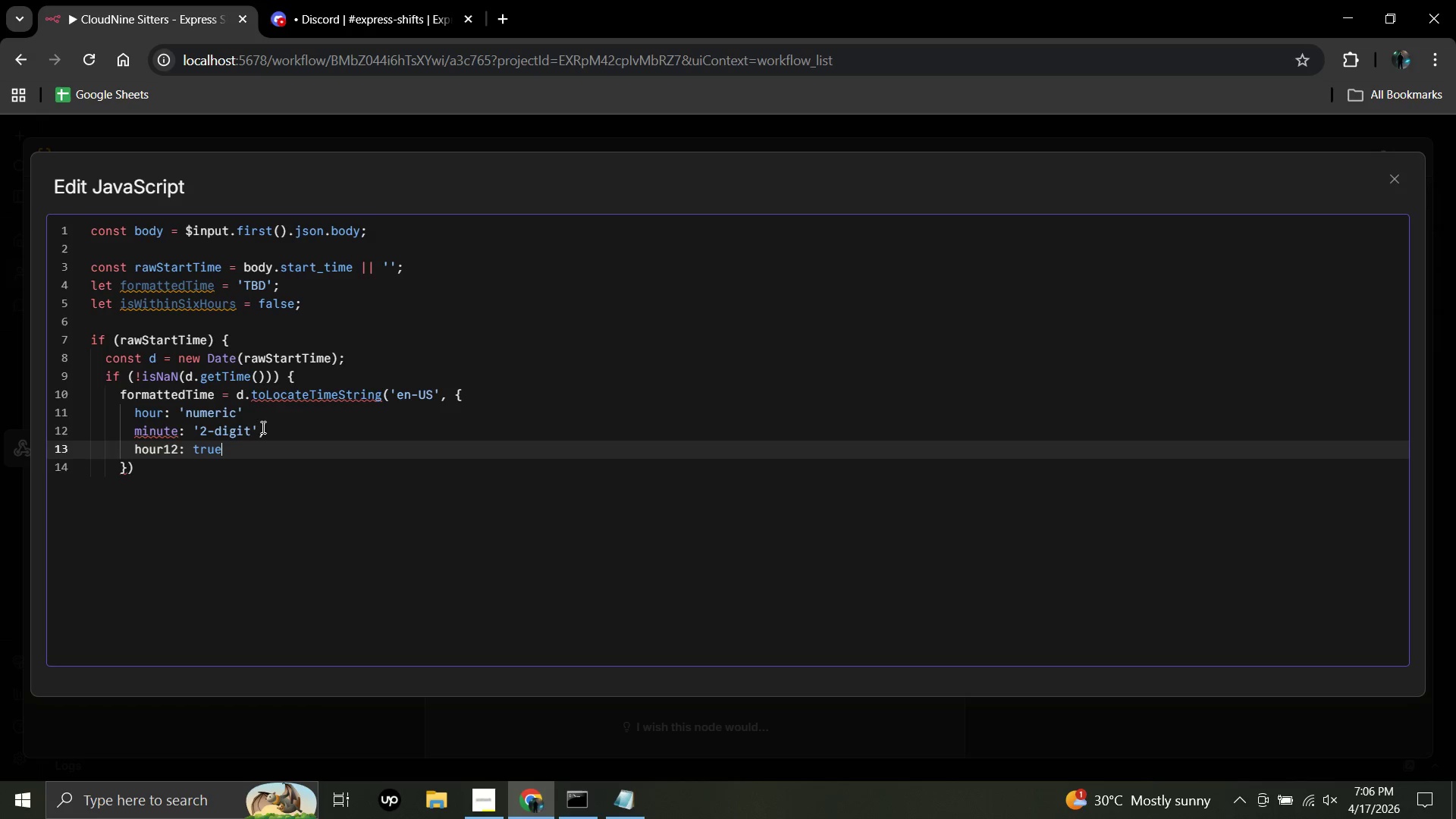 
left_click([136, 469])
 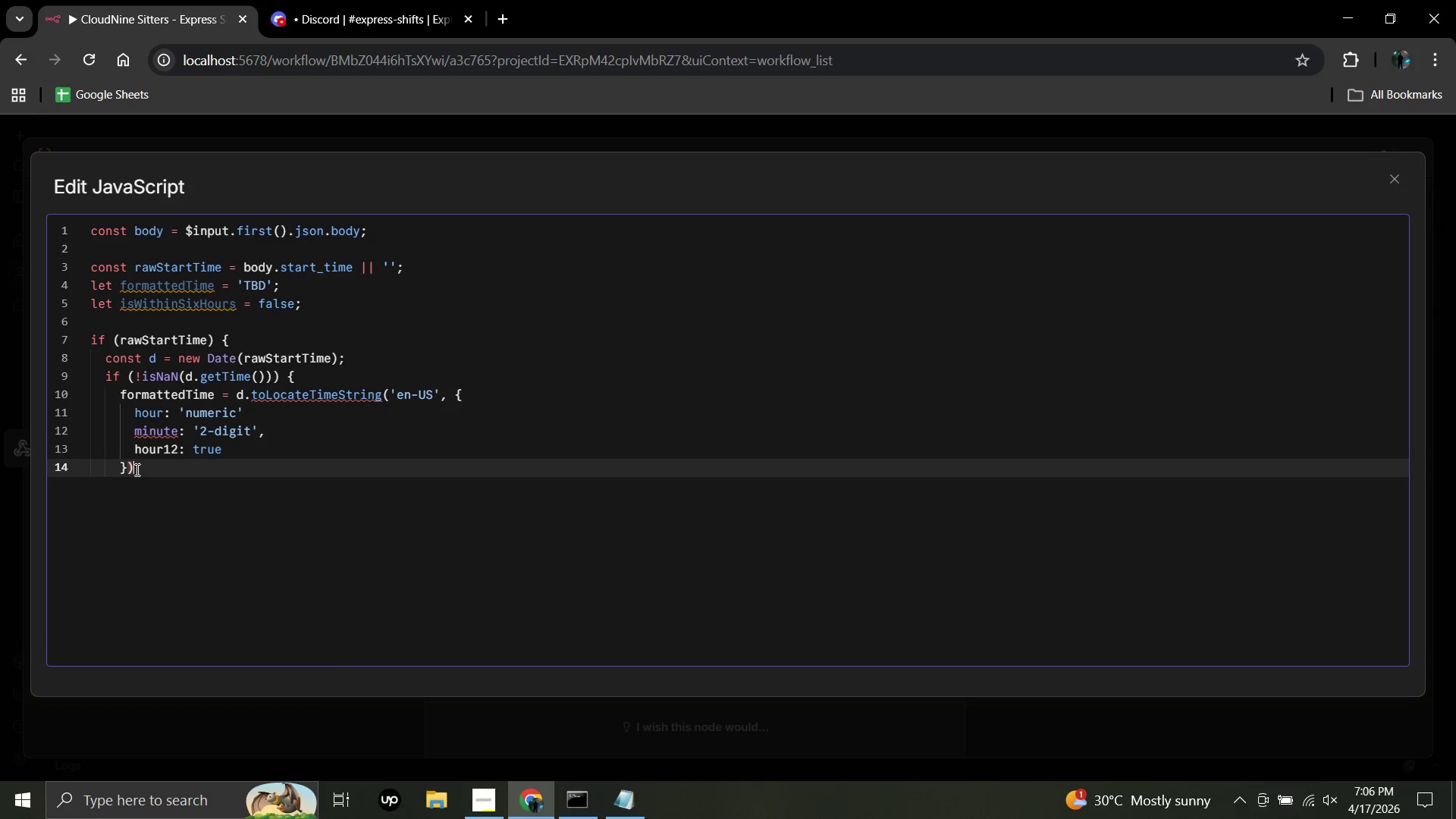 
key(Semicolon)
 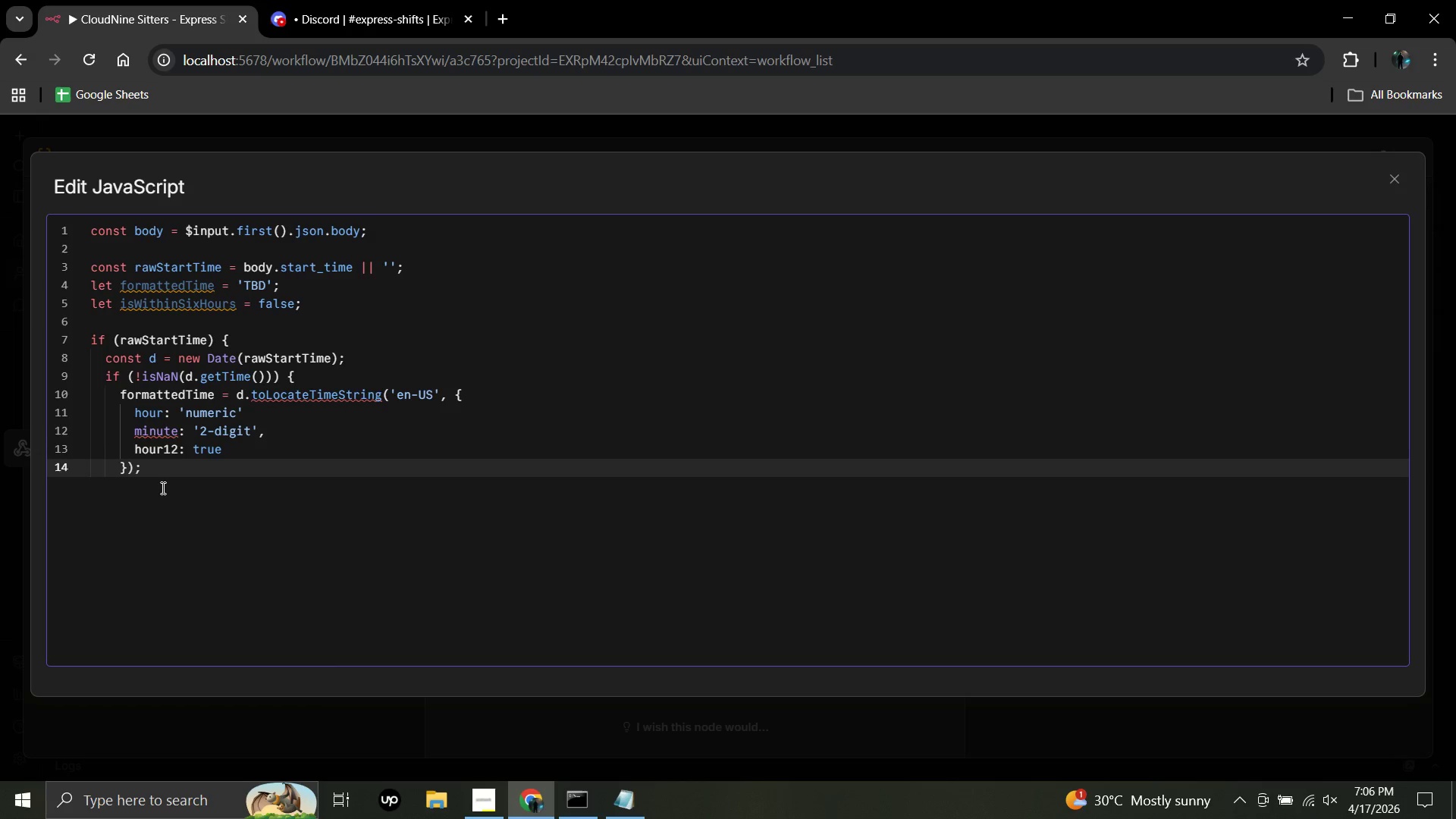 
key(Enter)
 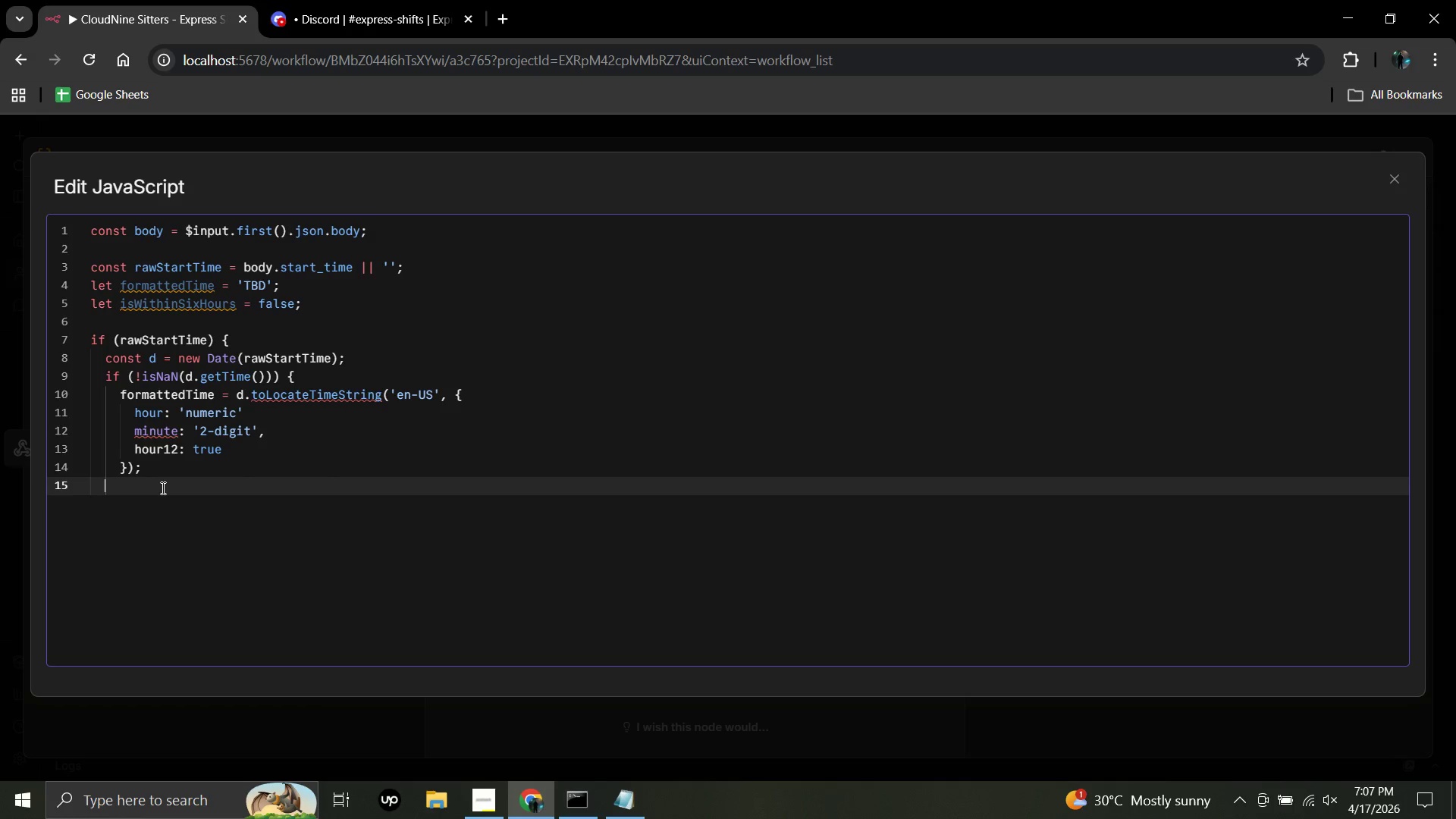 
type(const now = new Date()
 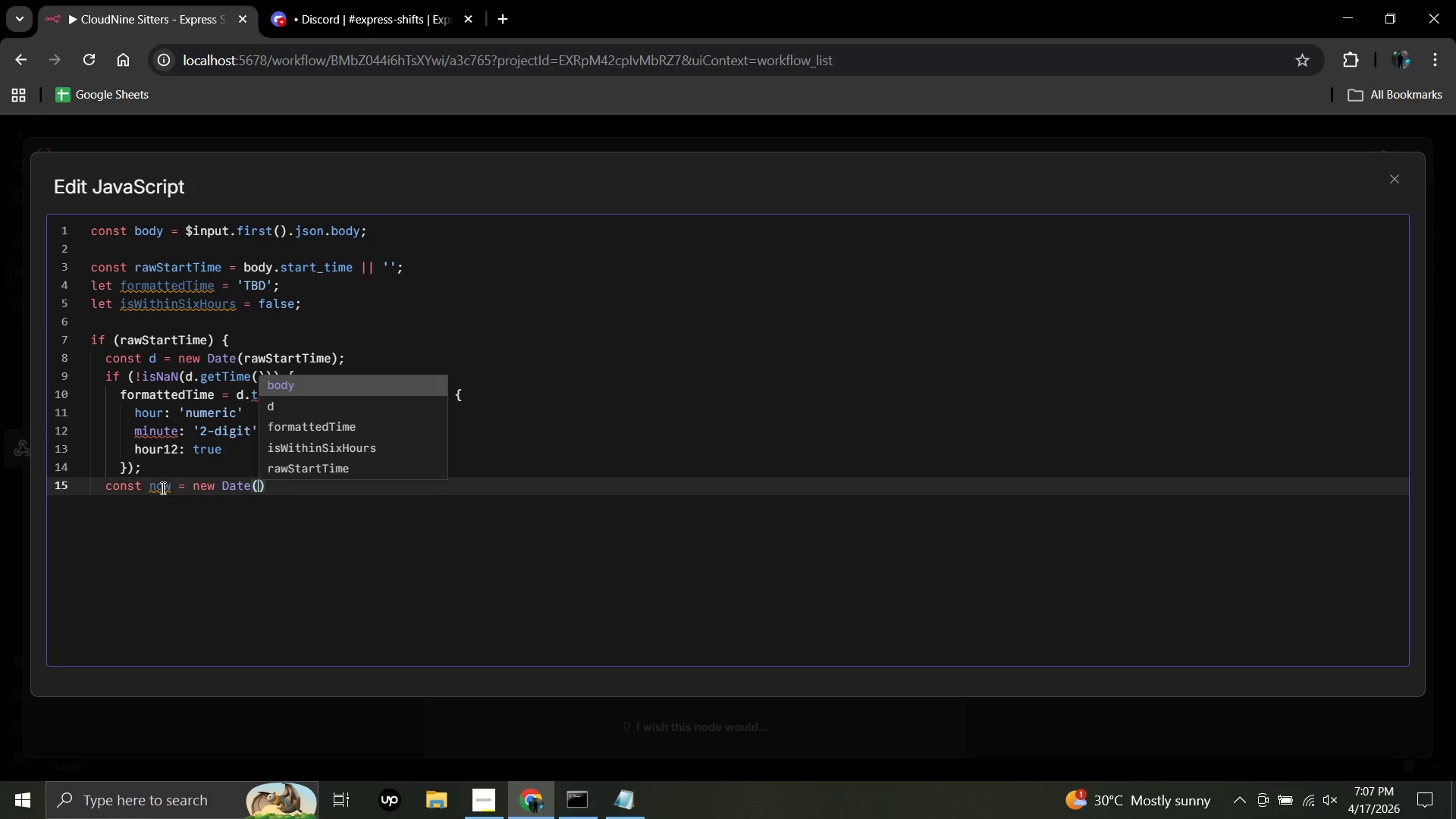 
wait(7.53)
 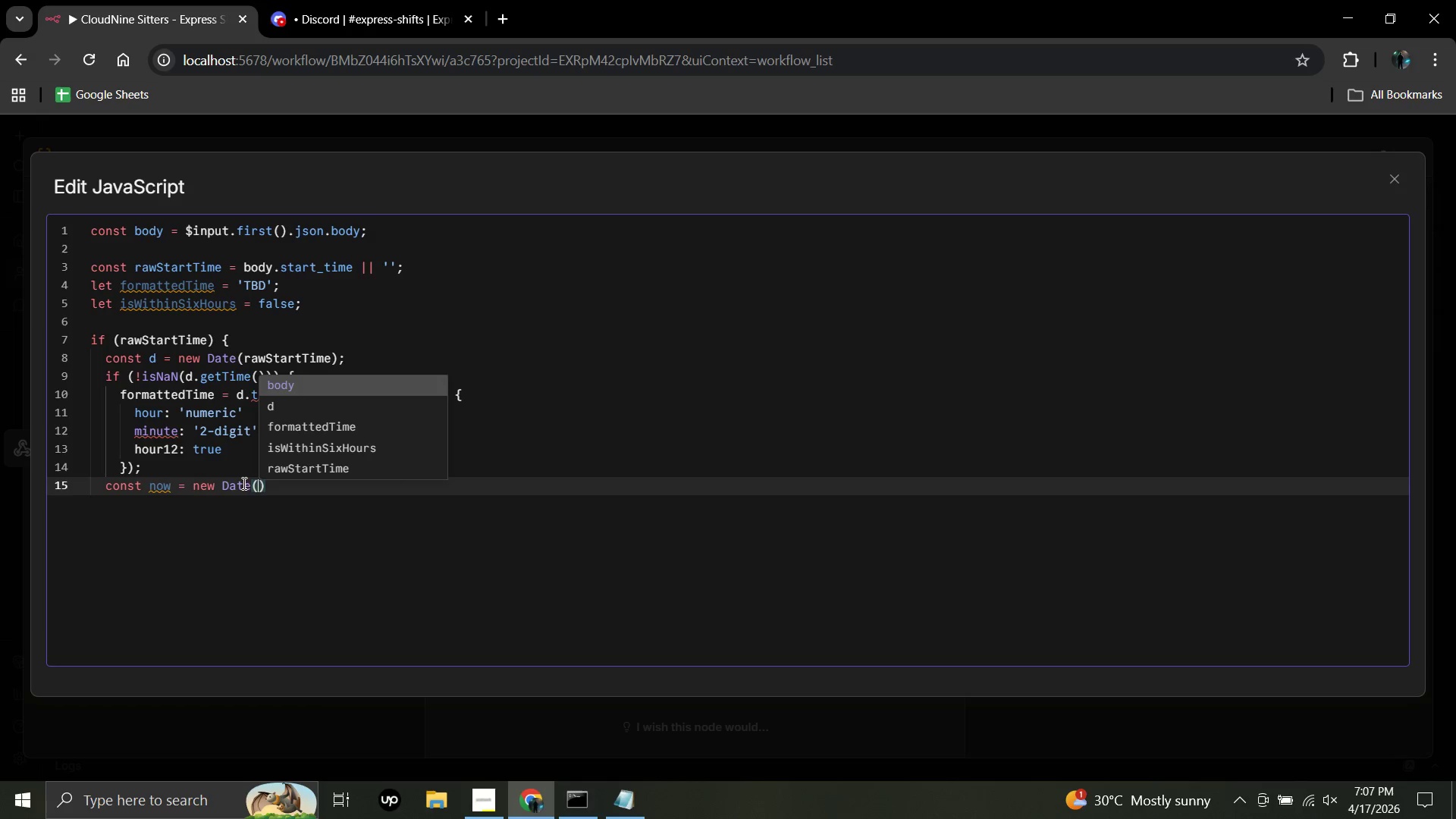 
left_click([269, 485])
 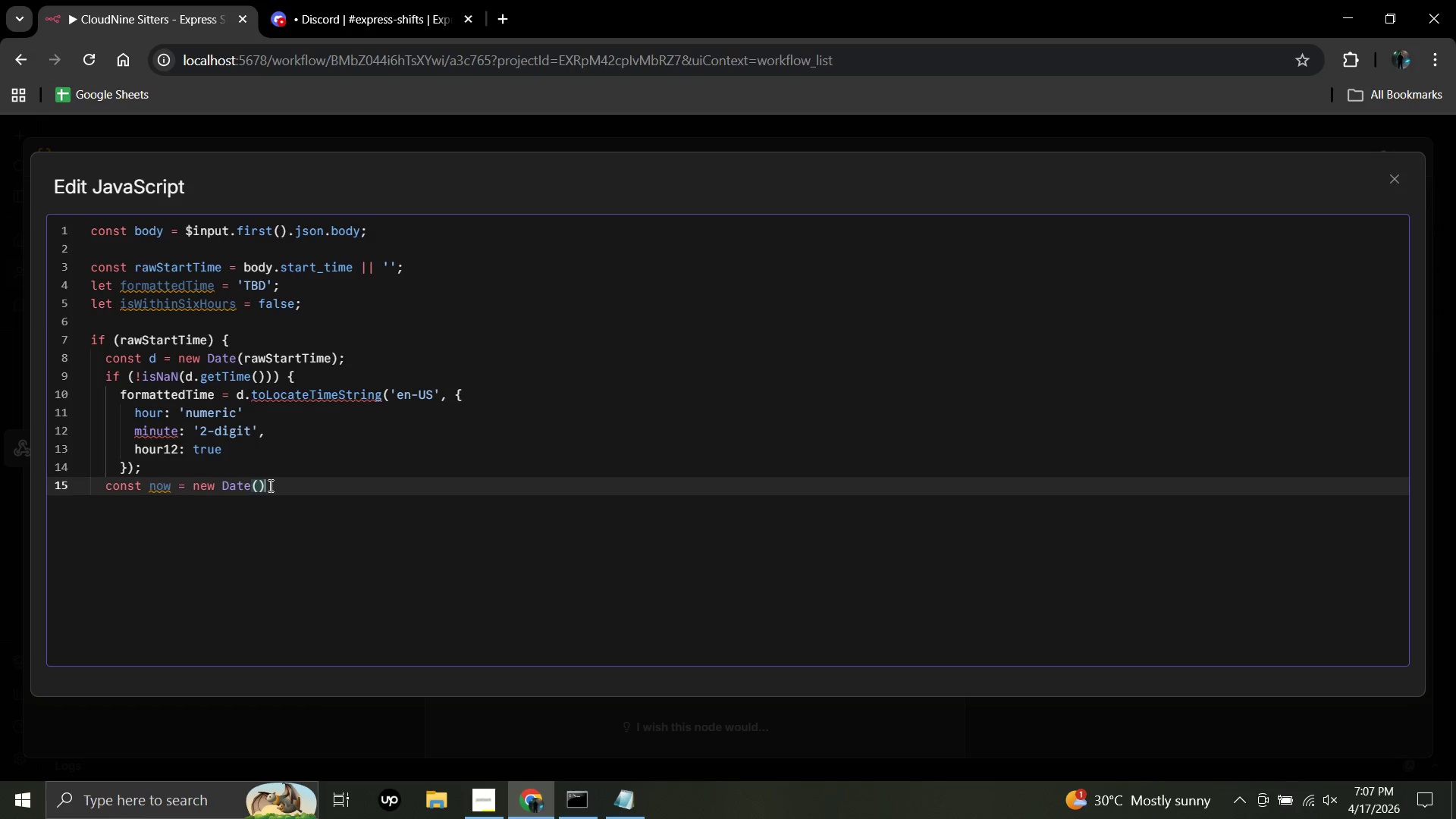 
key(Semicolon)
 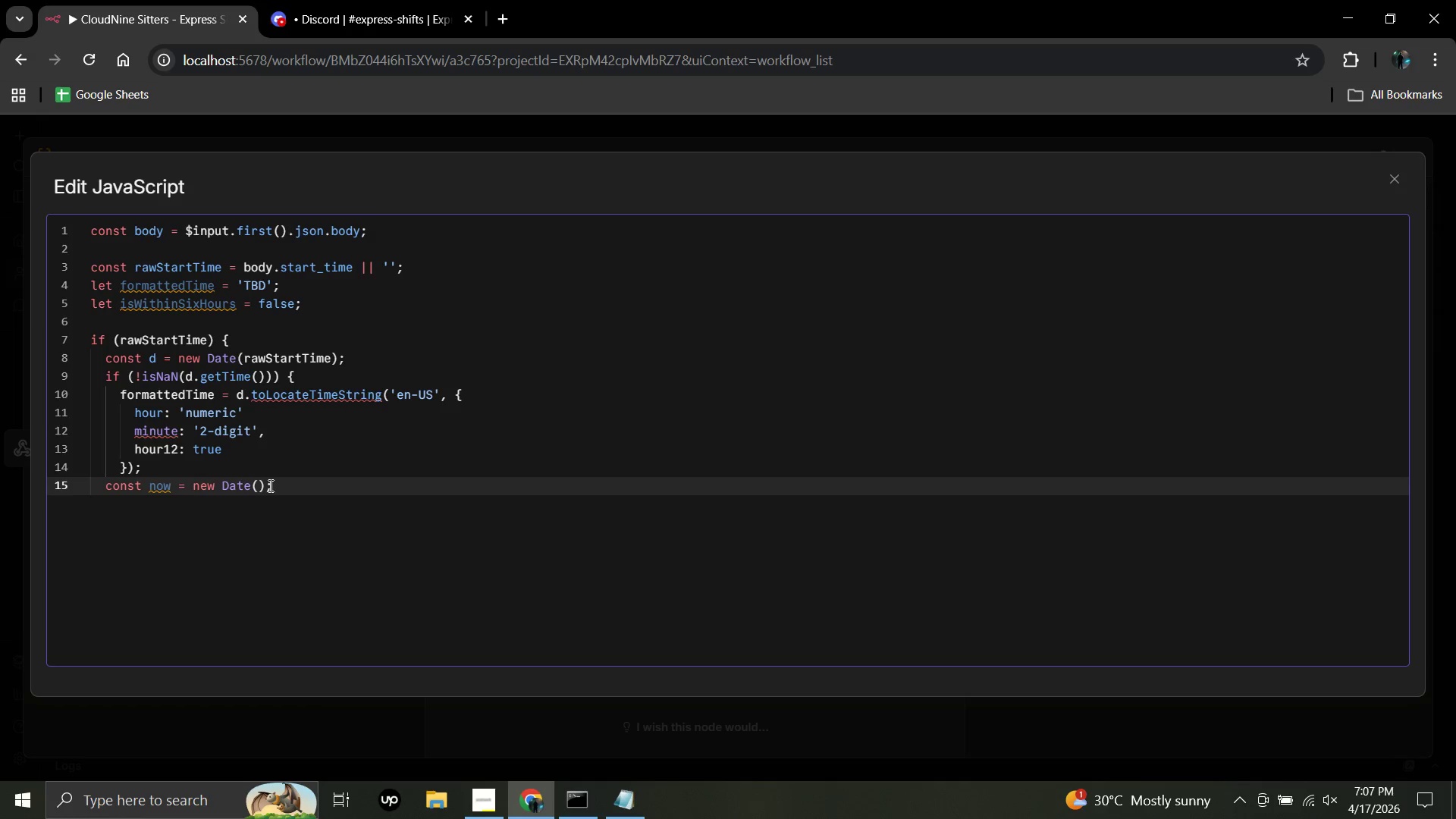 
wait(5.66)
 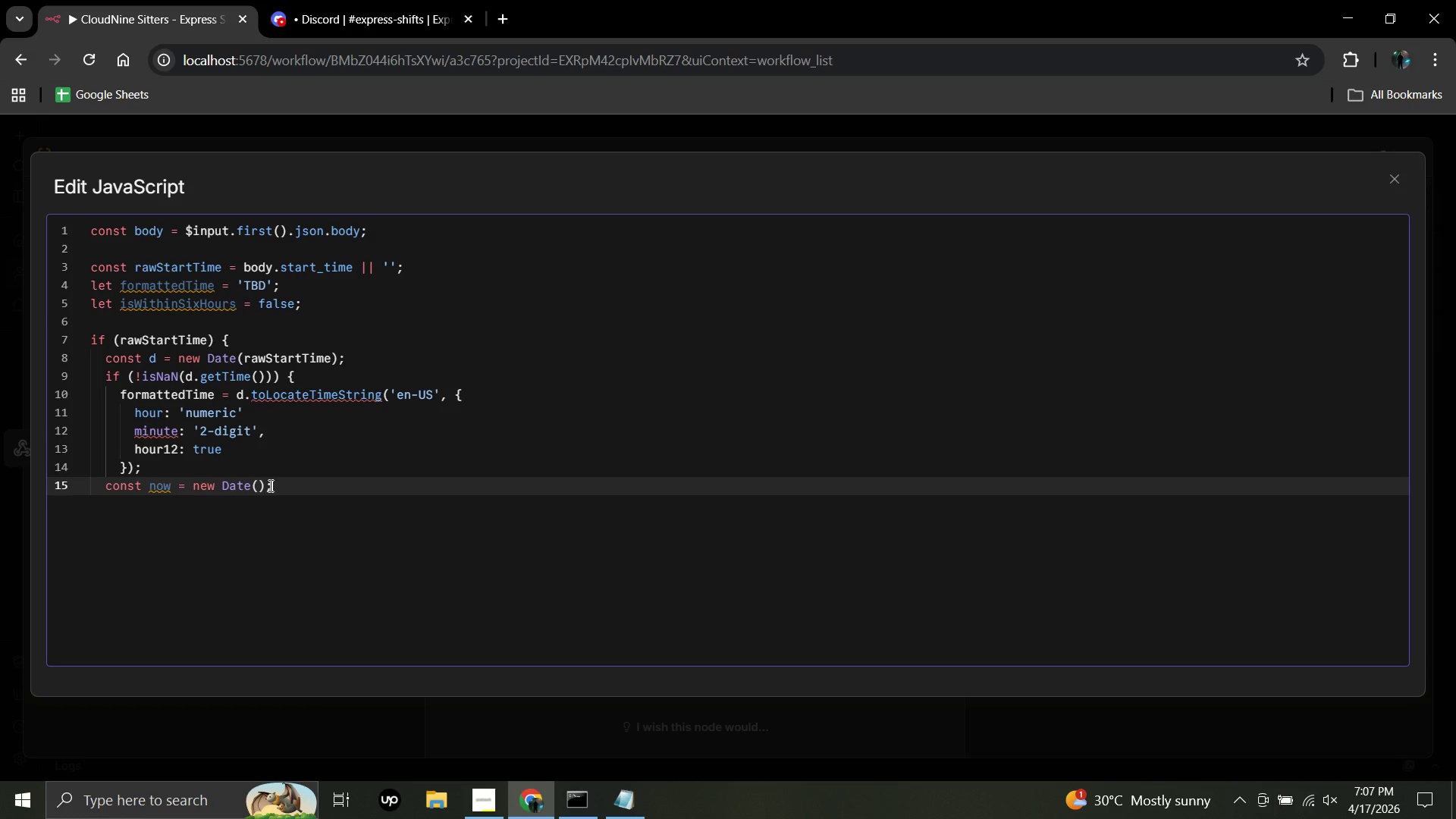 
key(Enter)
 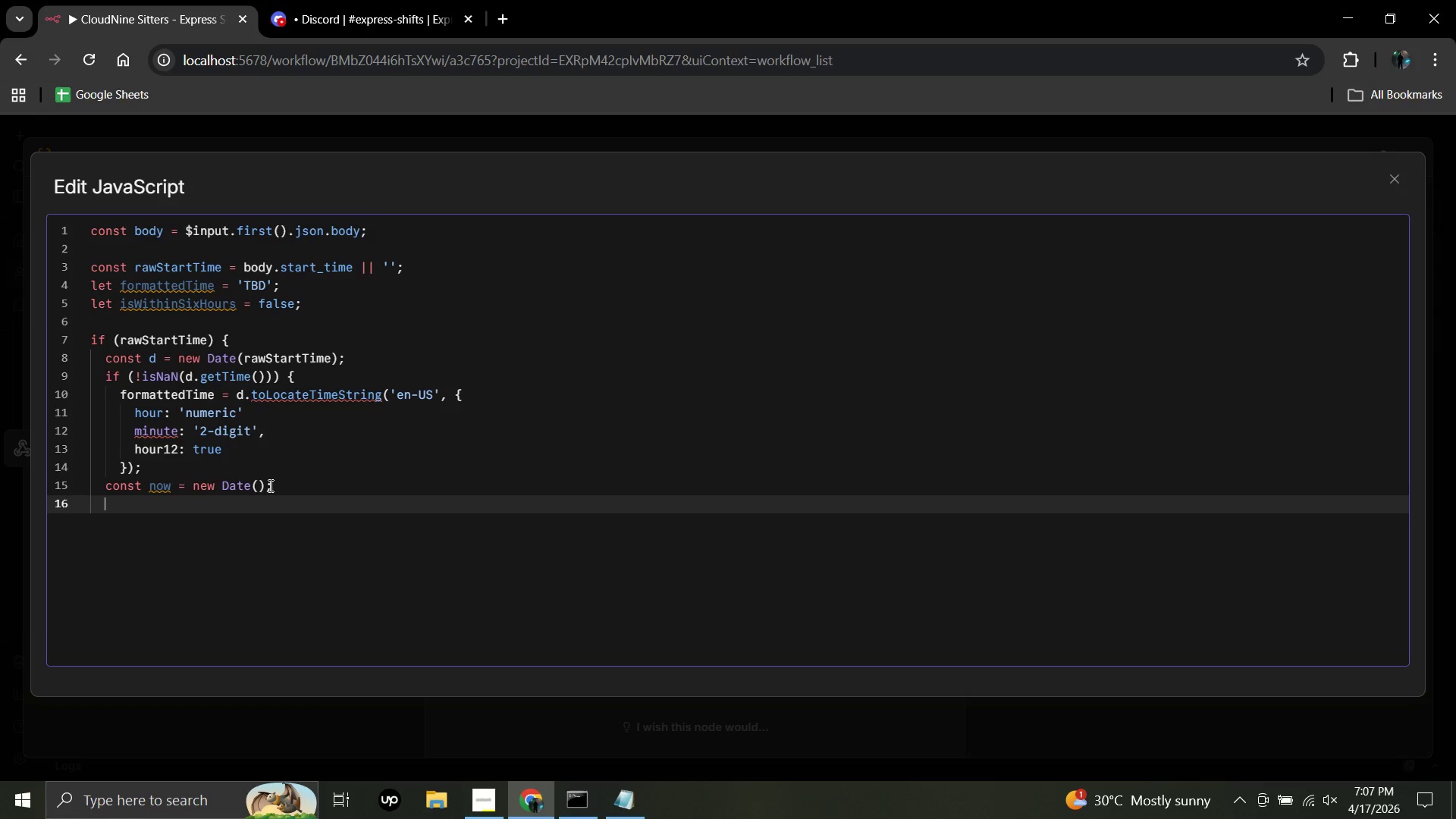 
type(const)
 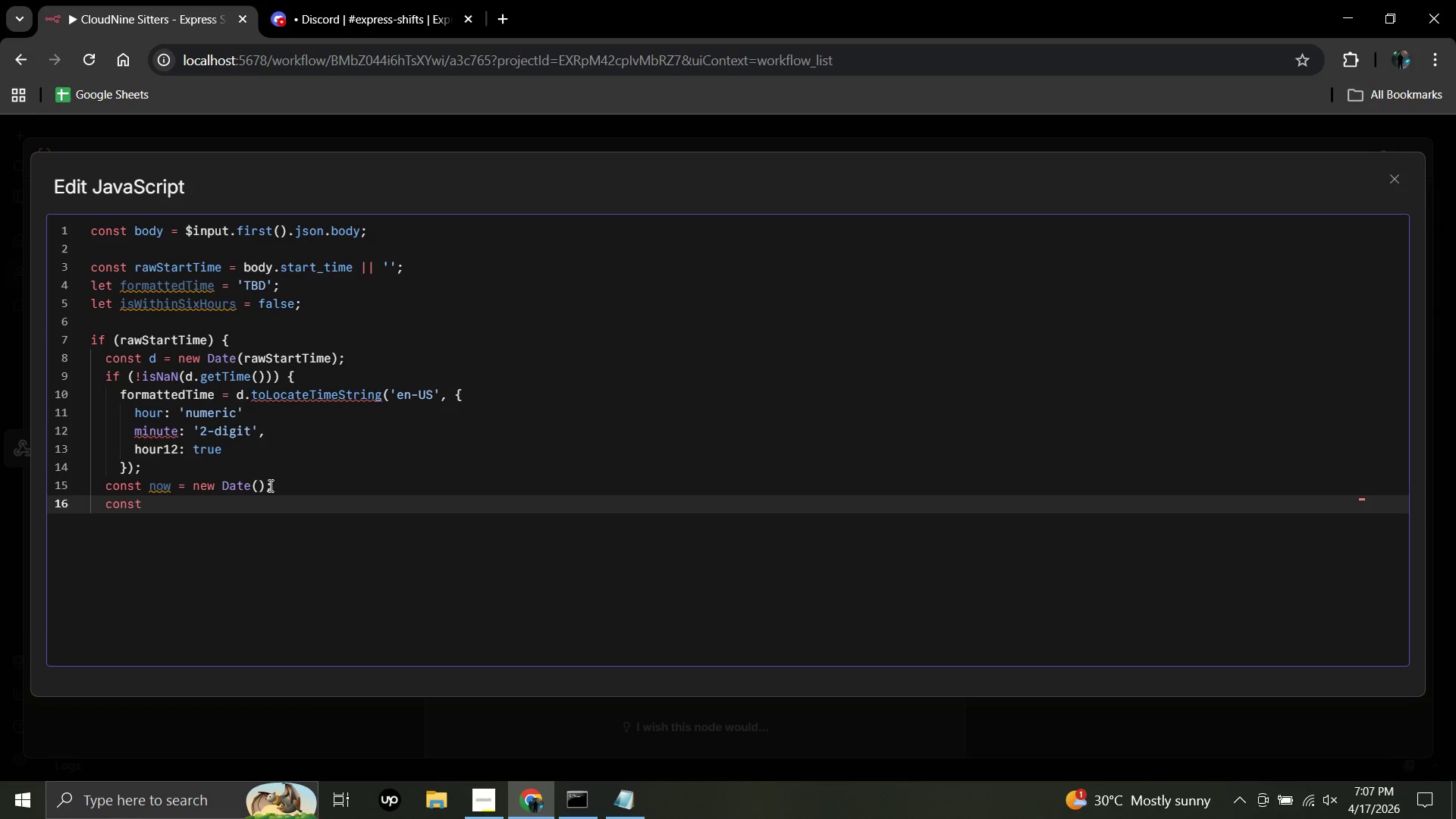 
type( hoursUnil)
 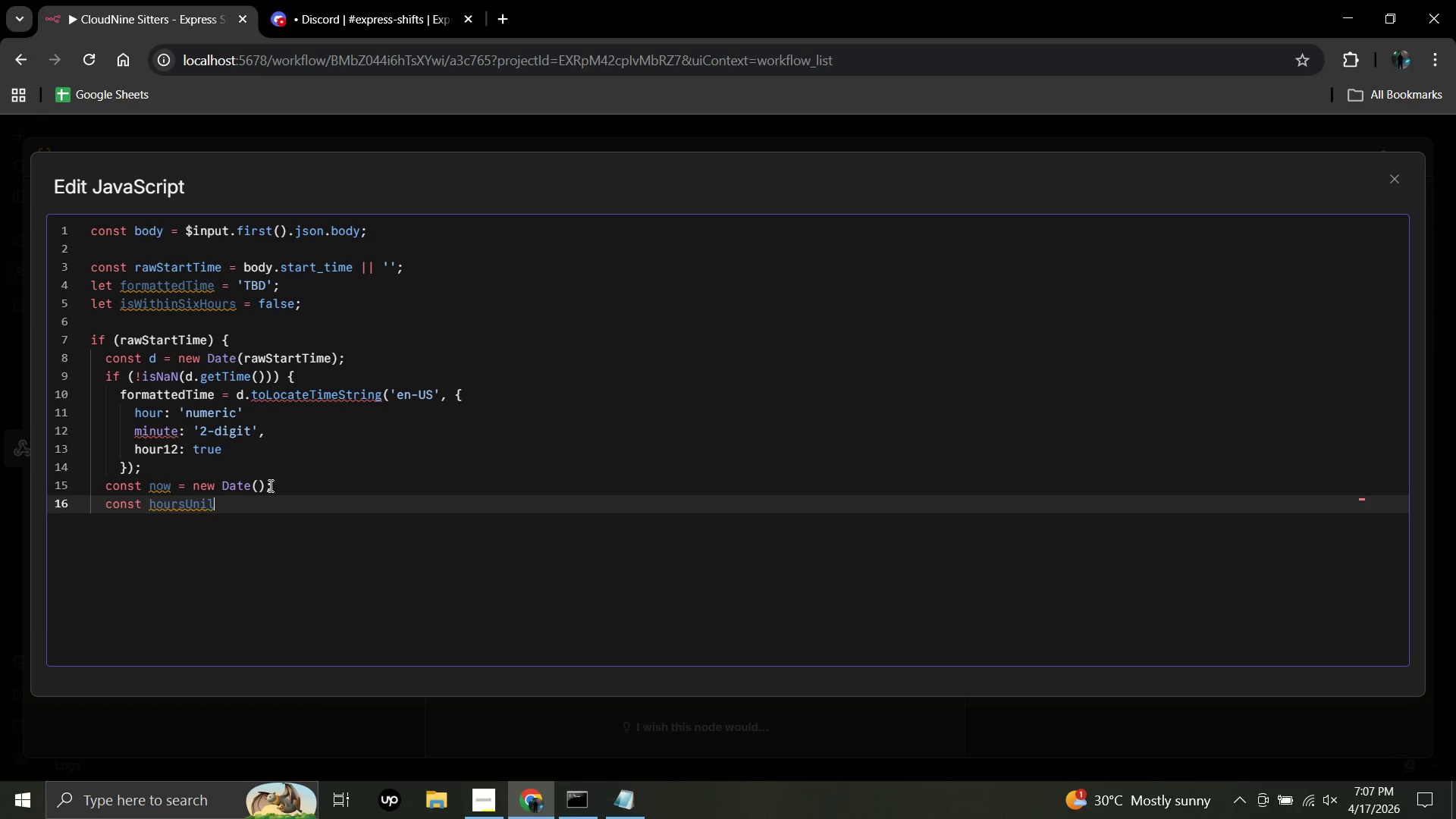 
type(Start)
 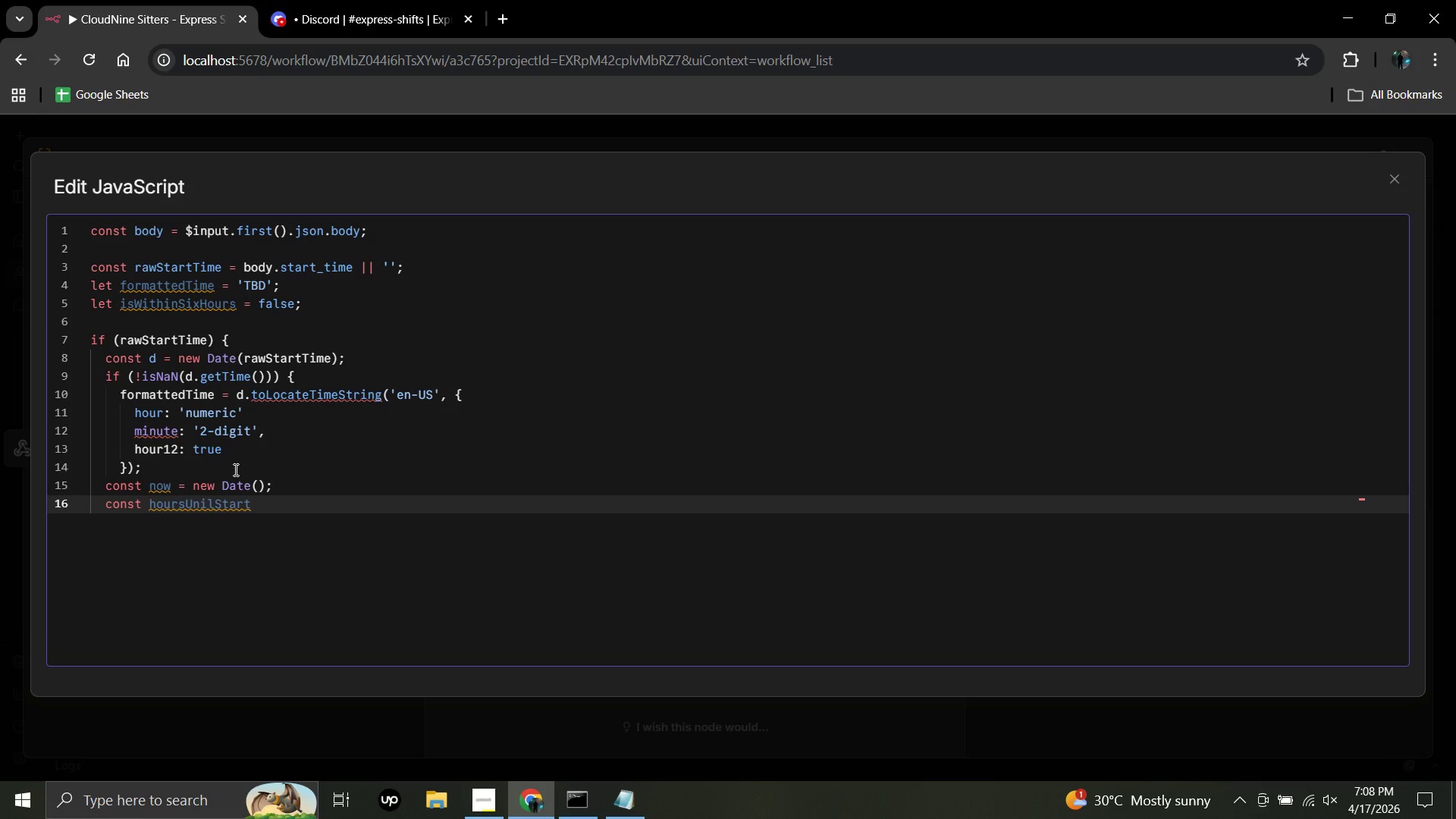 
wait(18.0)
 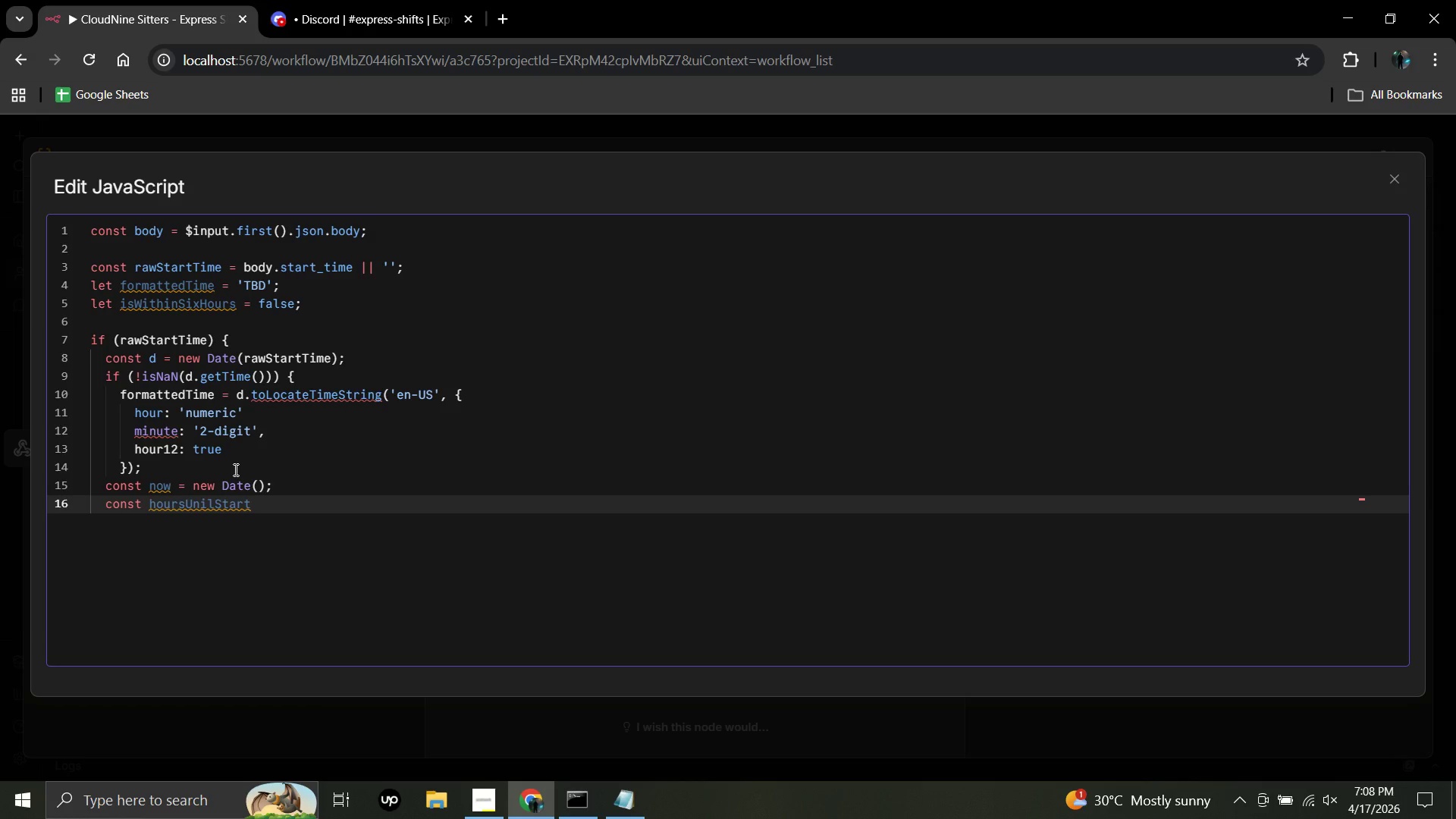 
type( = _)
key(Backspace)
type((d )
 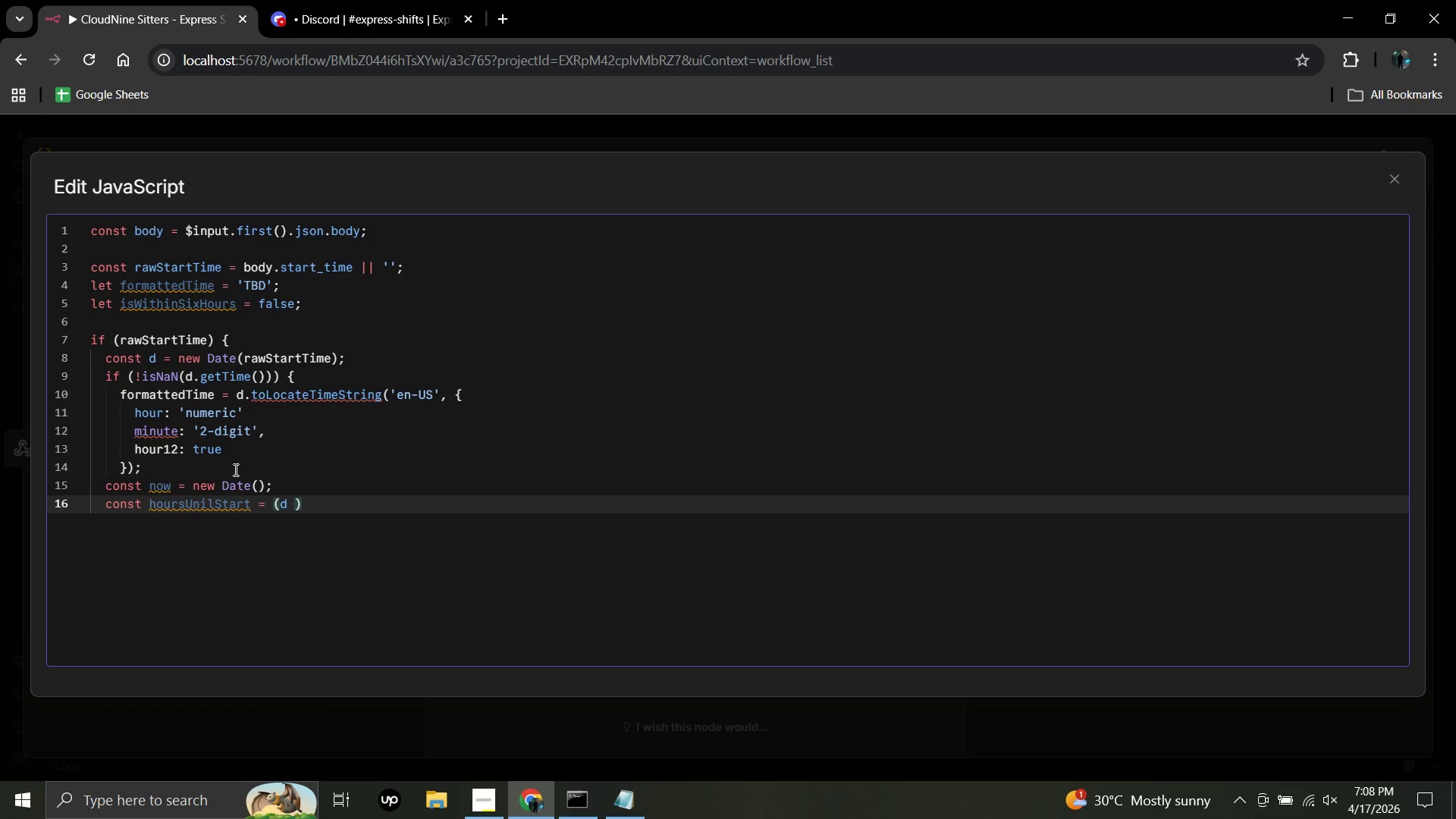 
wait(5.94)
 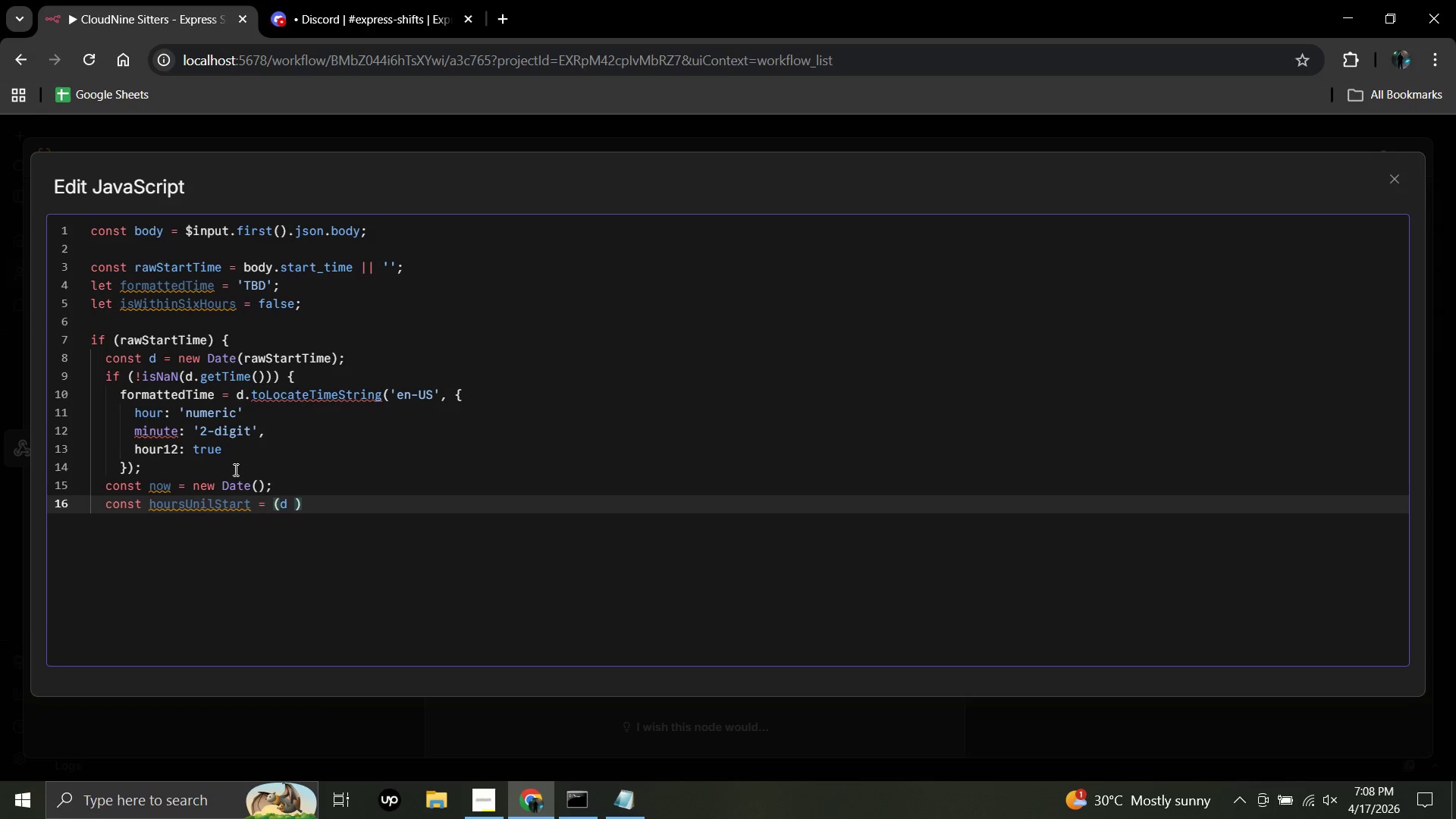 
type(- now)
 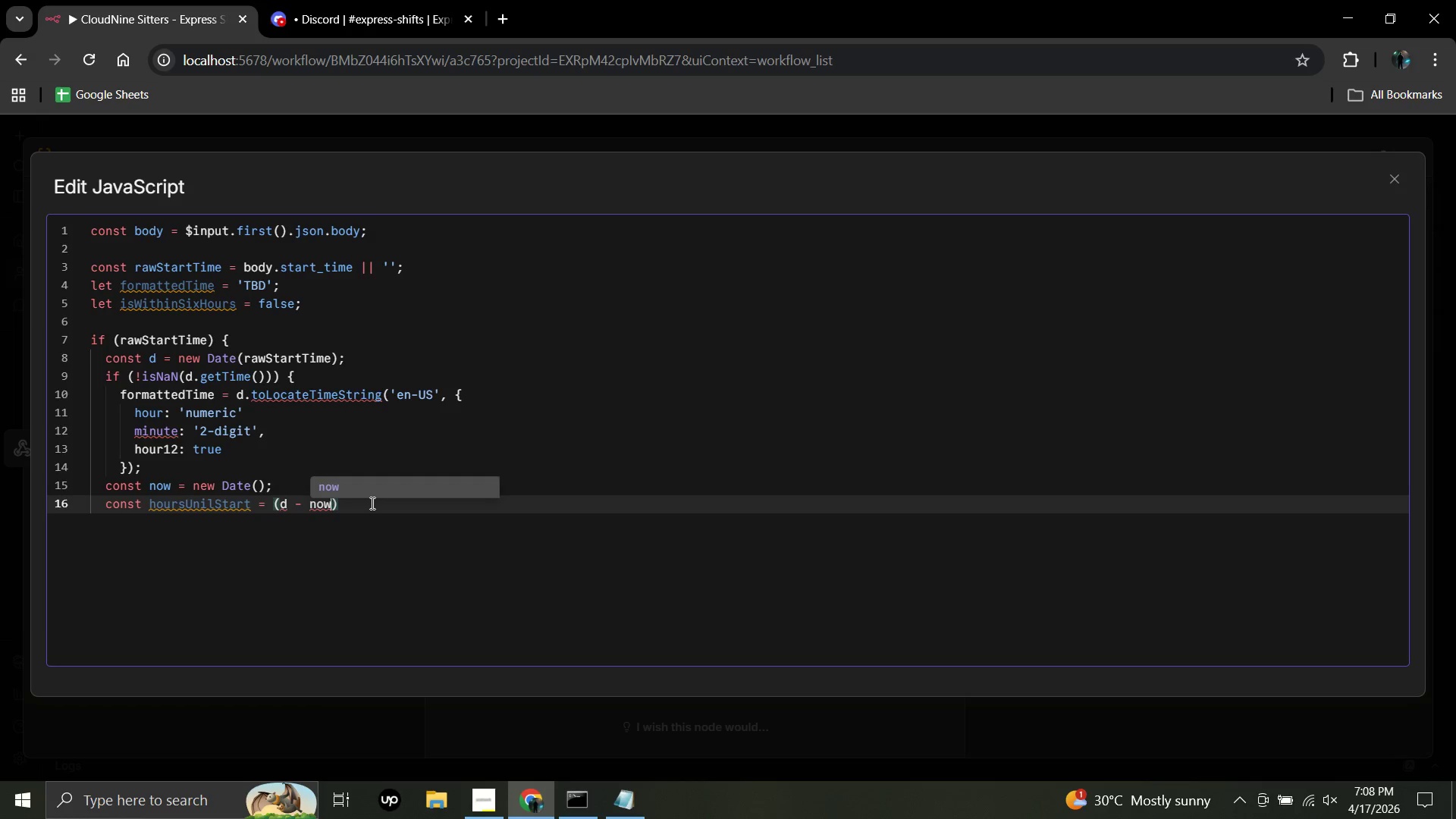 
wait(7.97)
 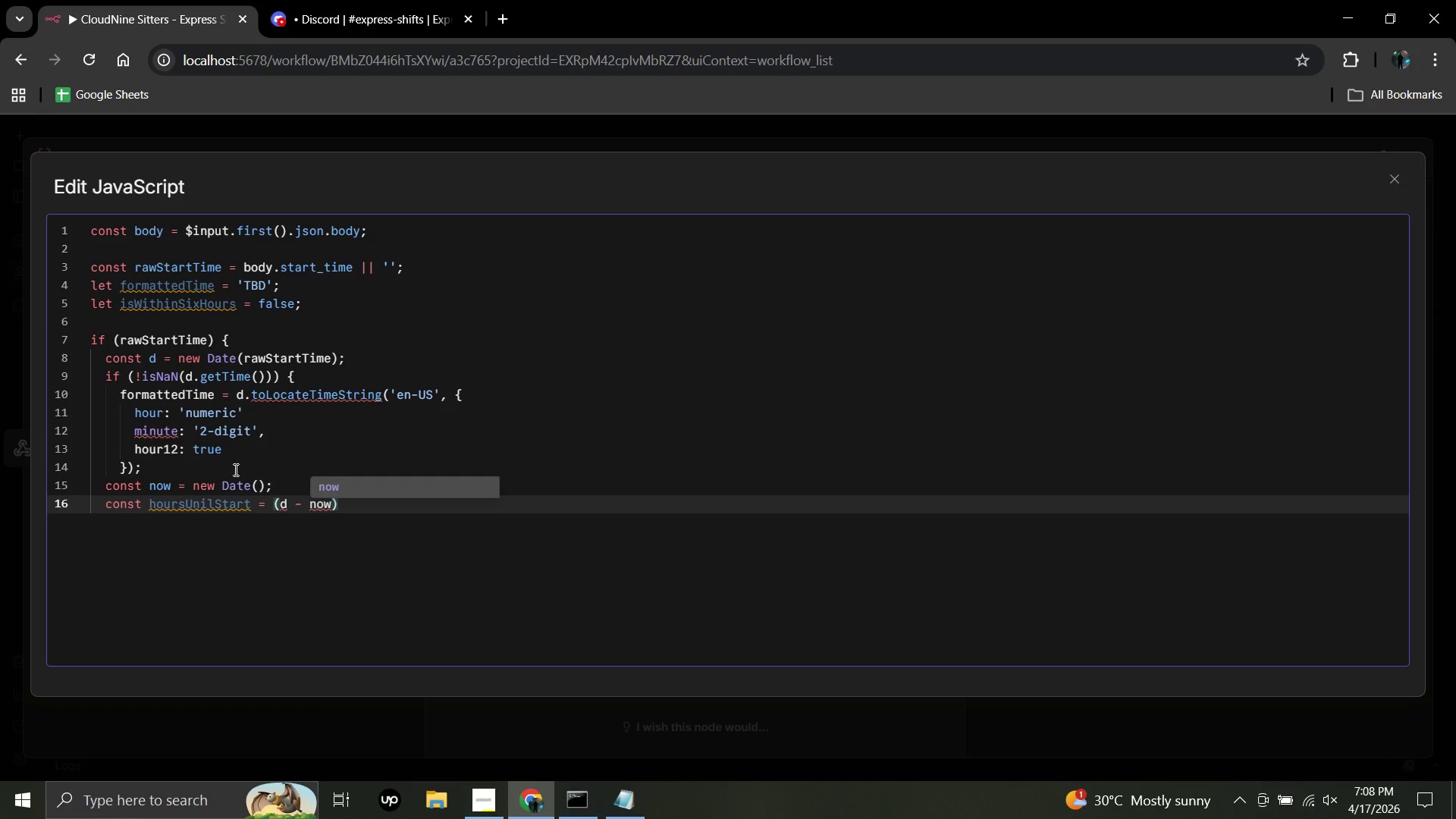 
left_click([347, 503])
 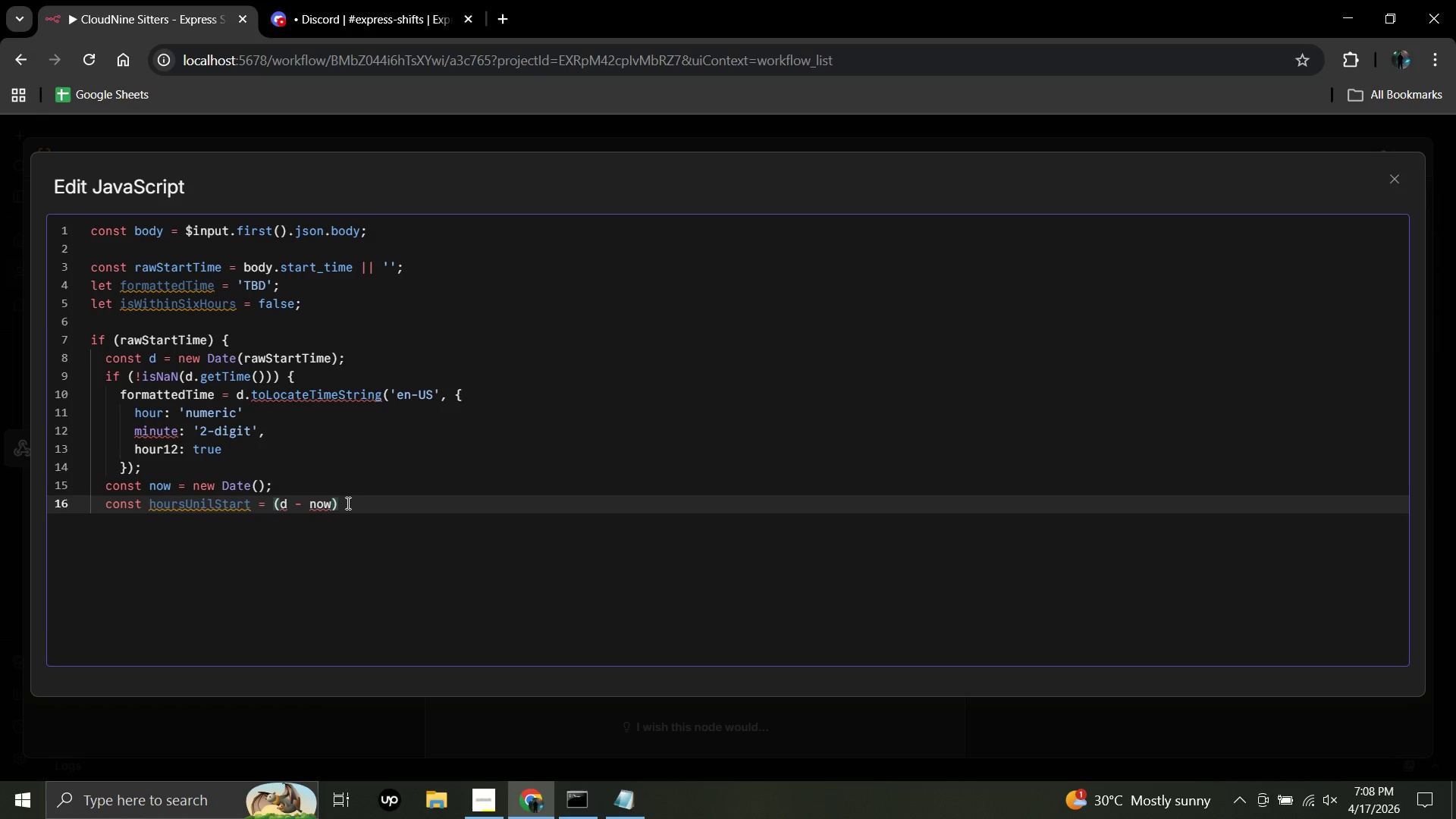 
key(Space)
 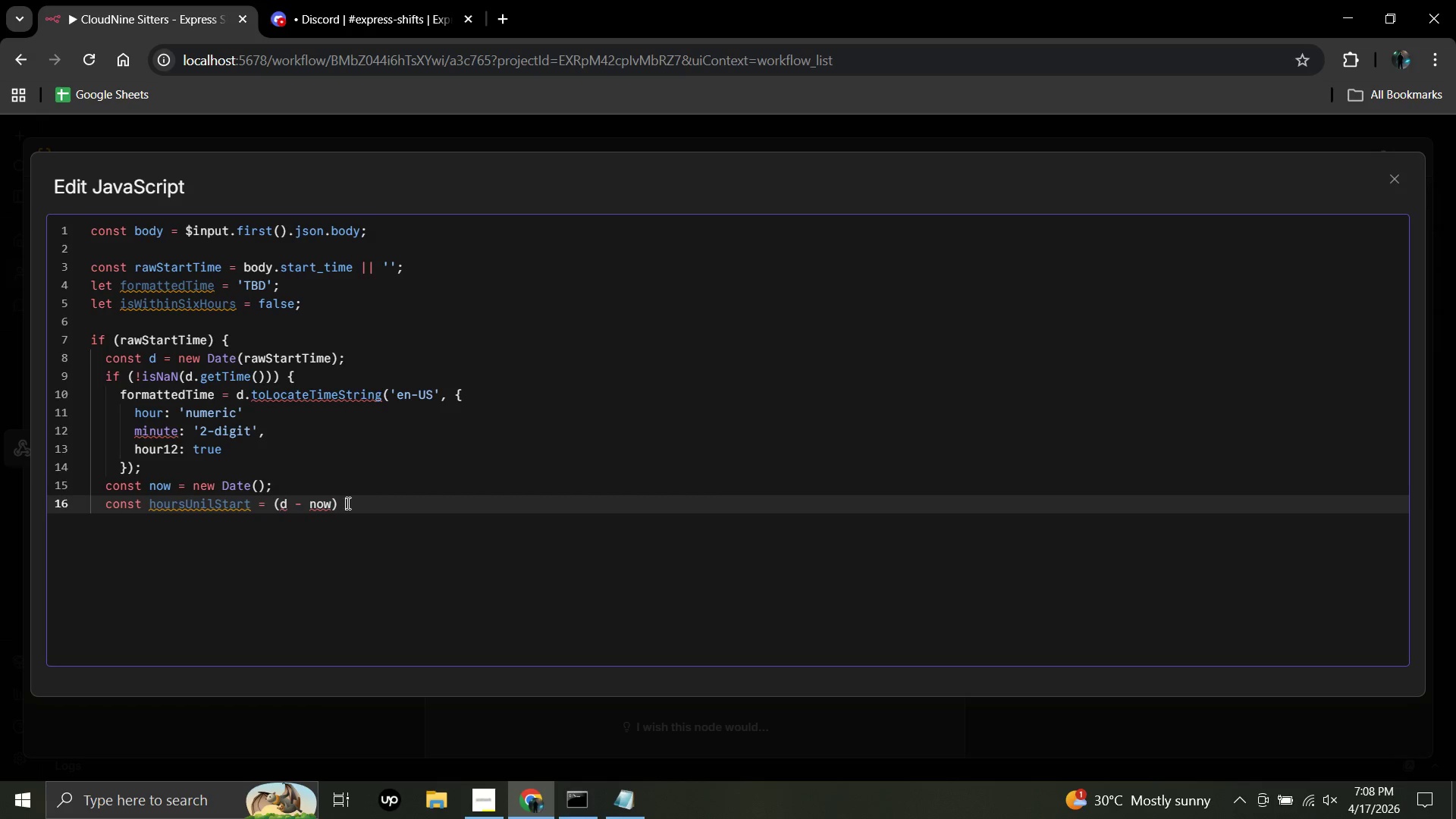 
key(Slash)
 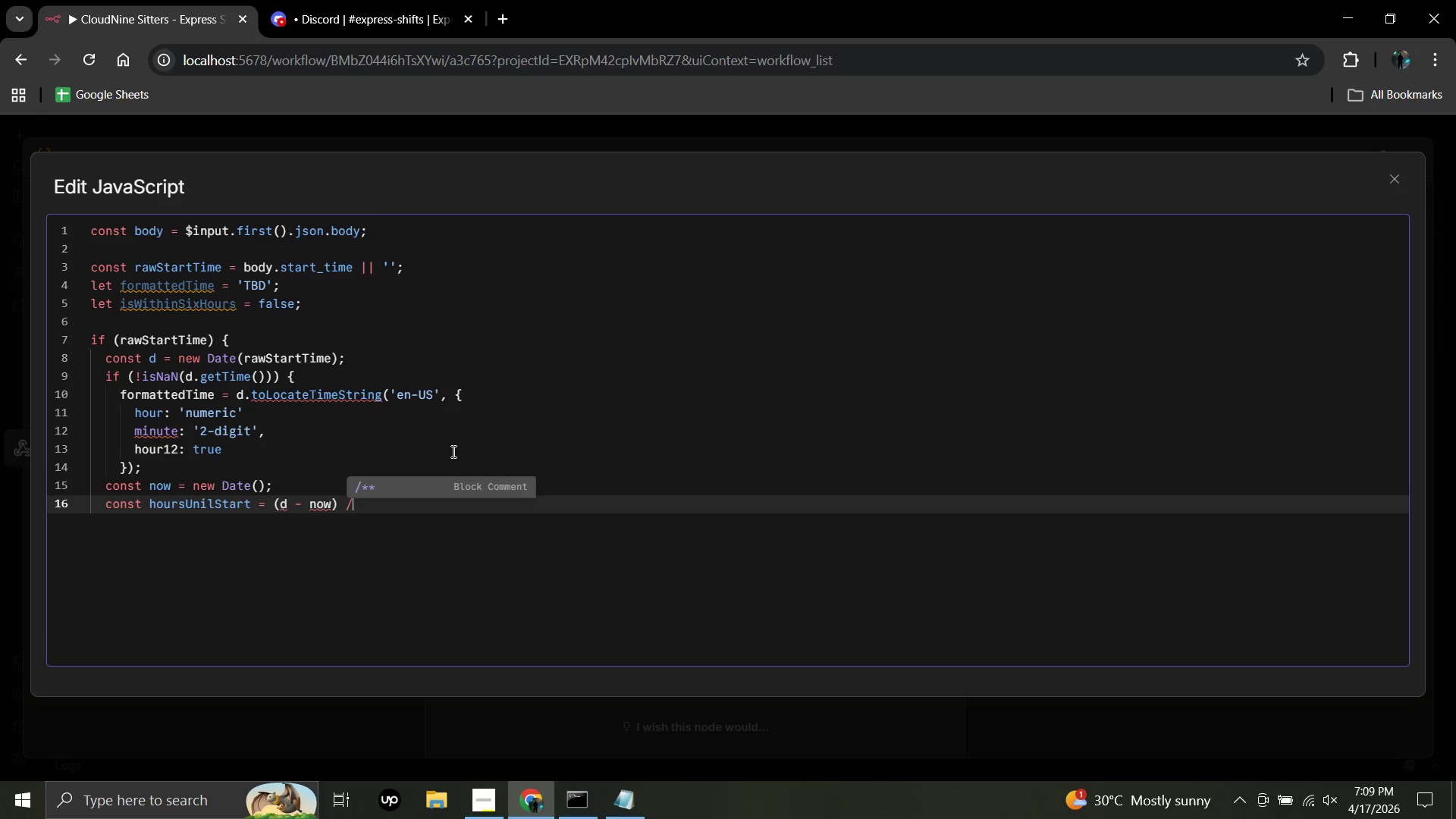 
wait(5.03)
 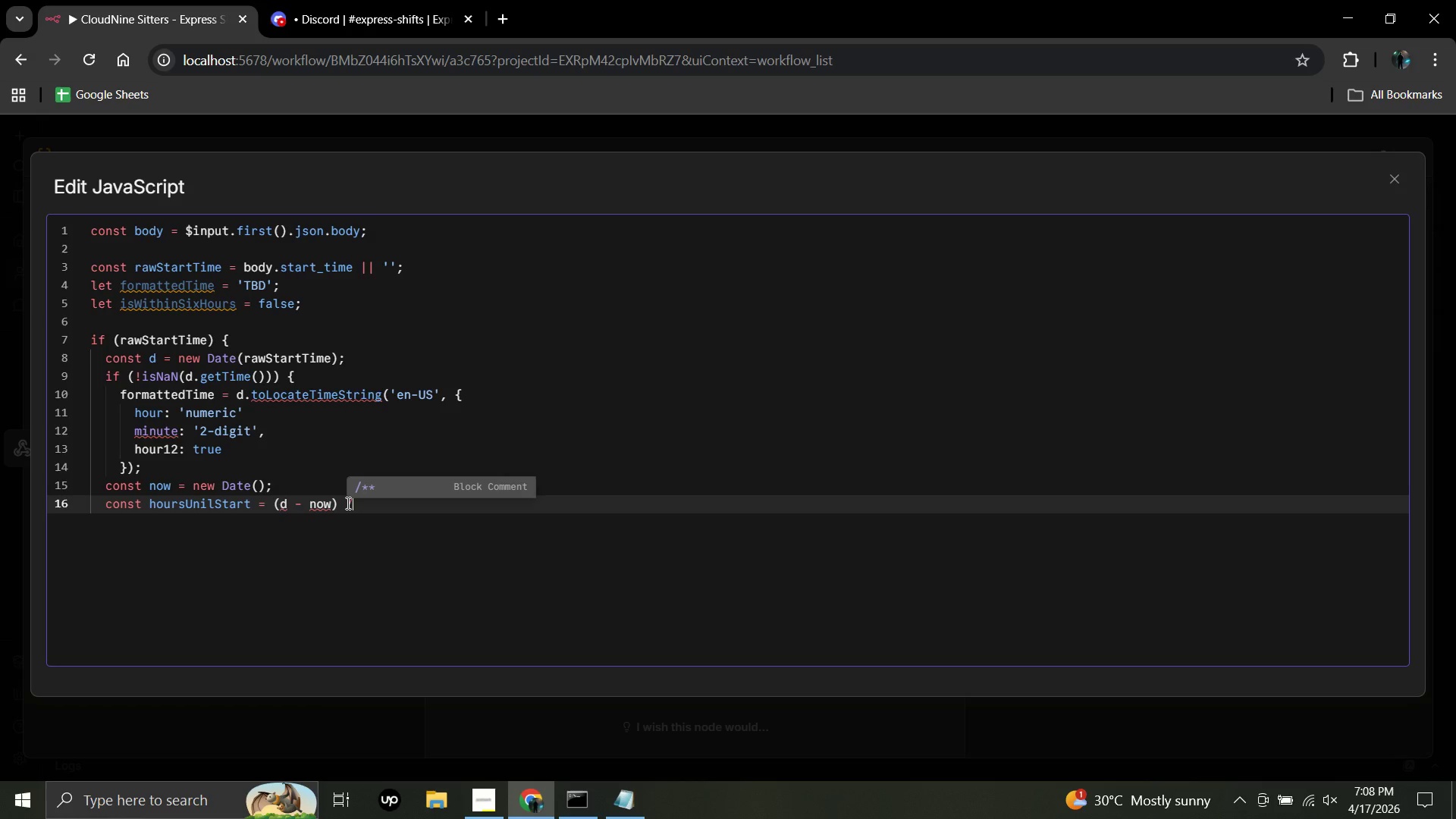 
type( (1000 )
 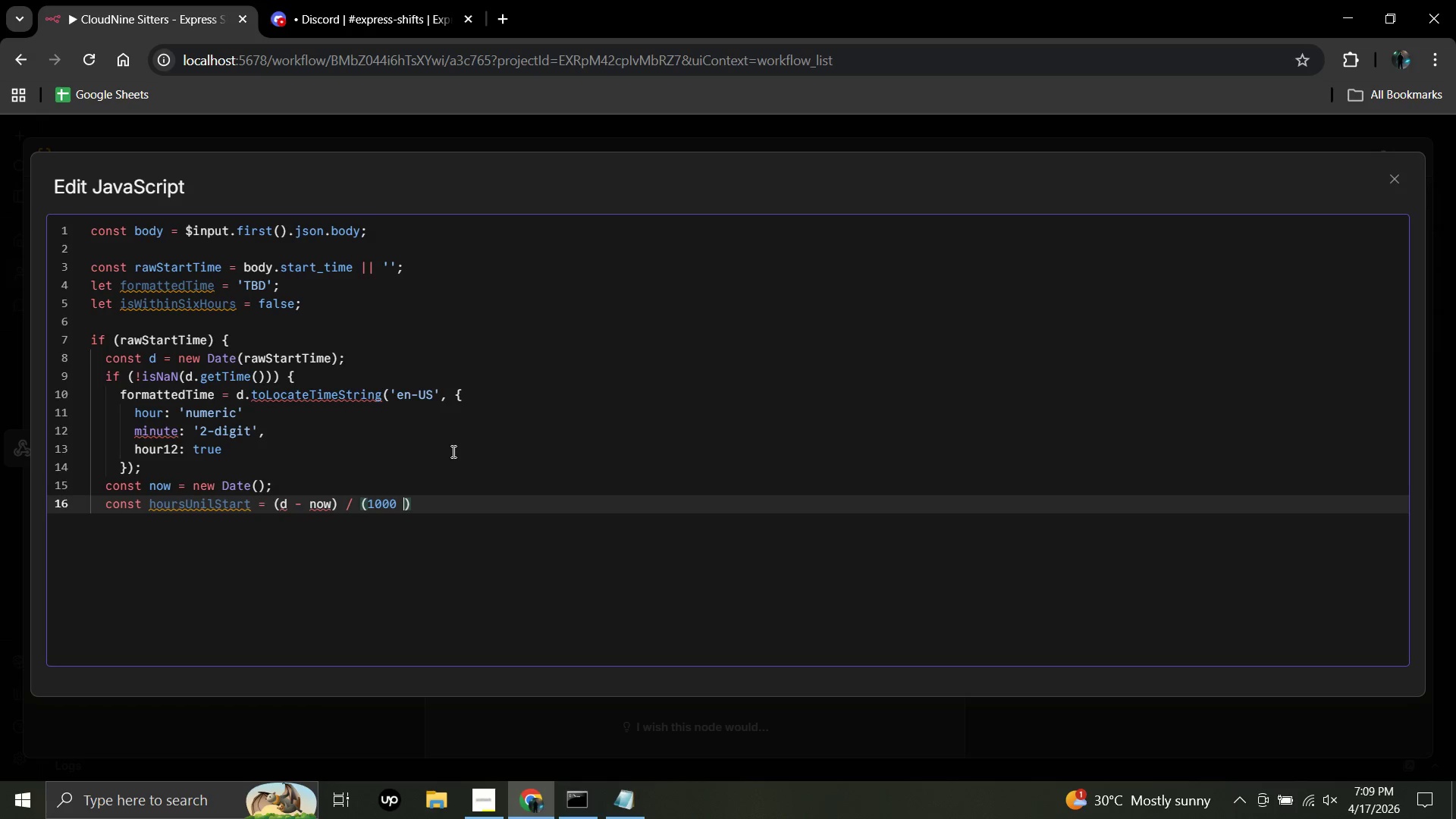 
type(# 60)
 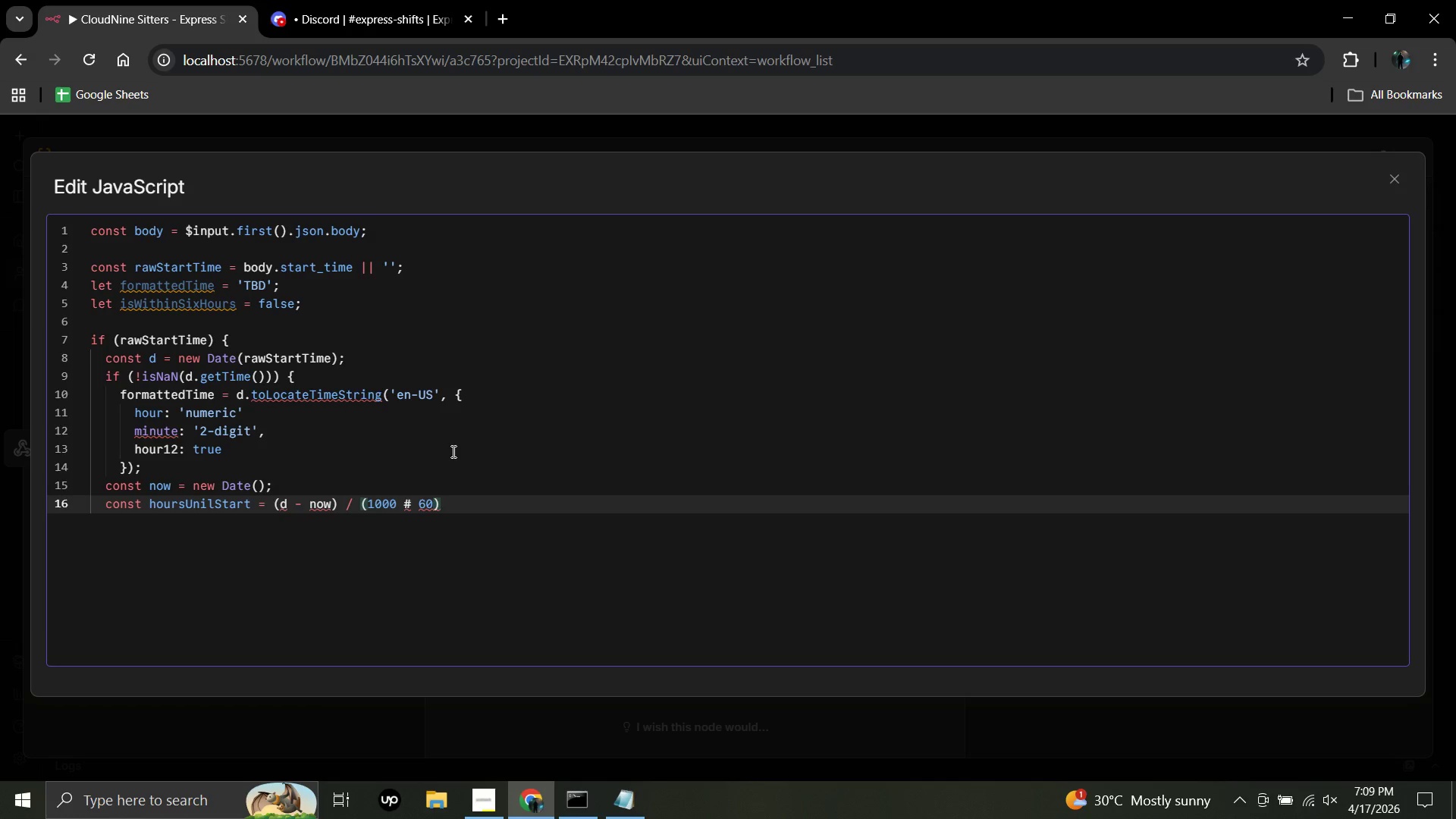 
key(Backspace)
 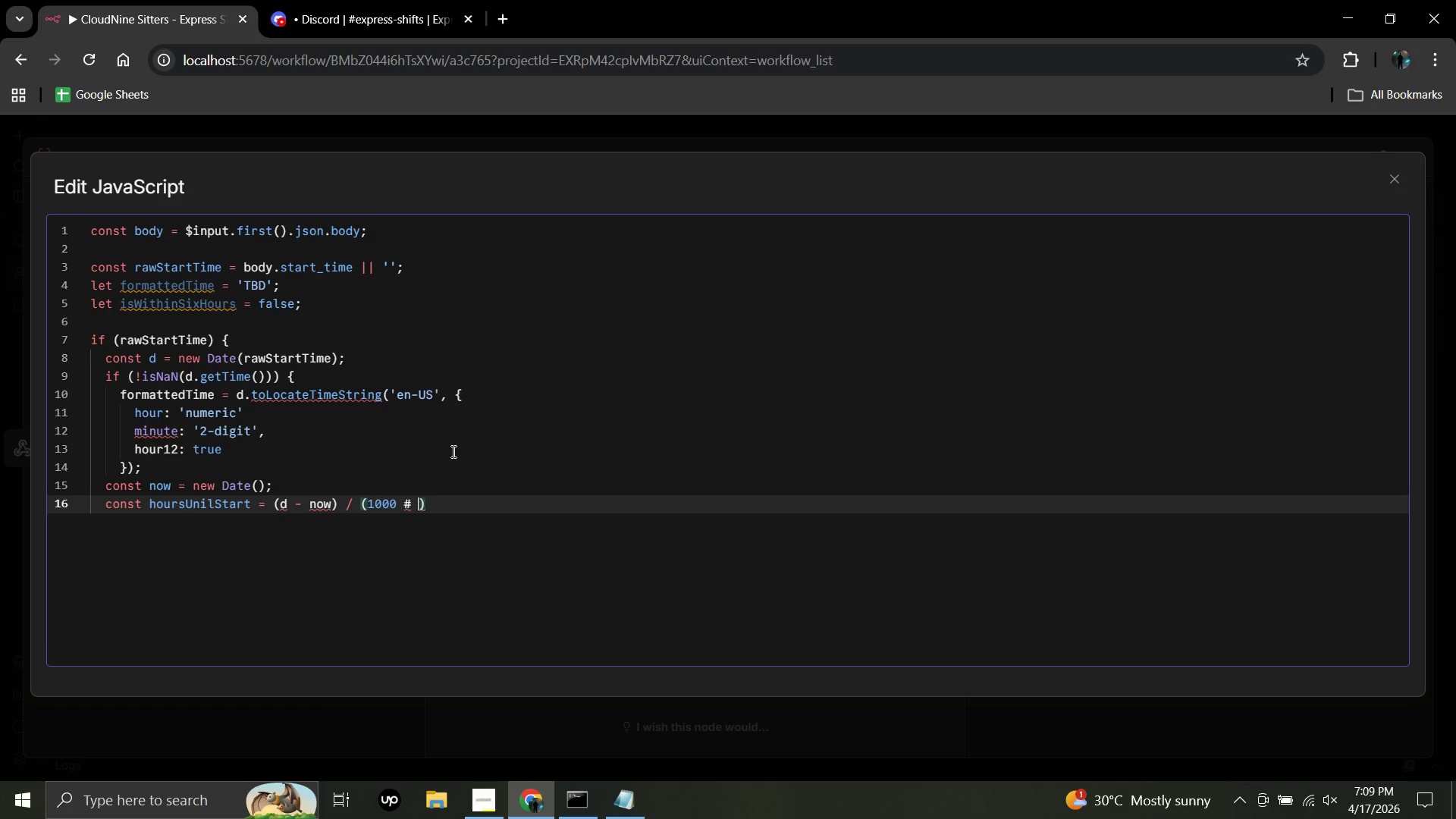 
key(Backspace)
 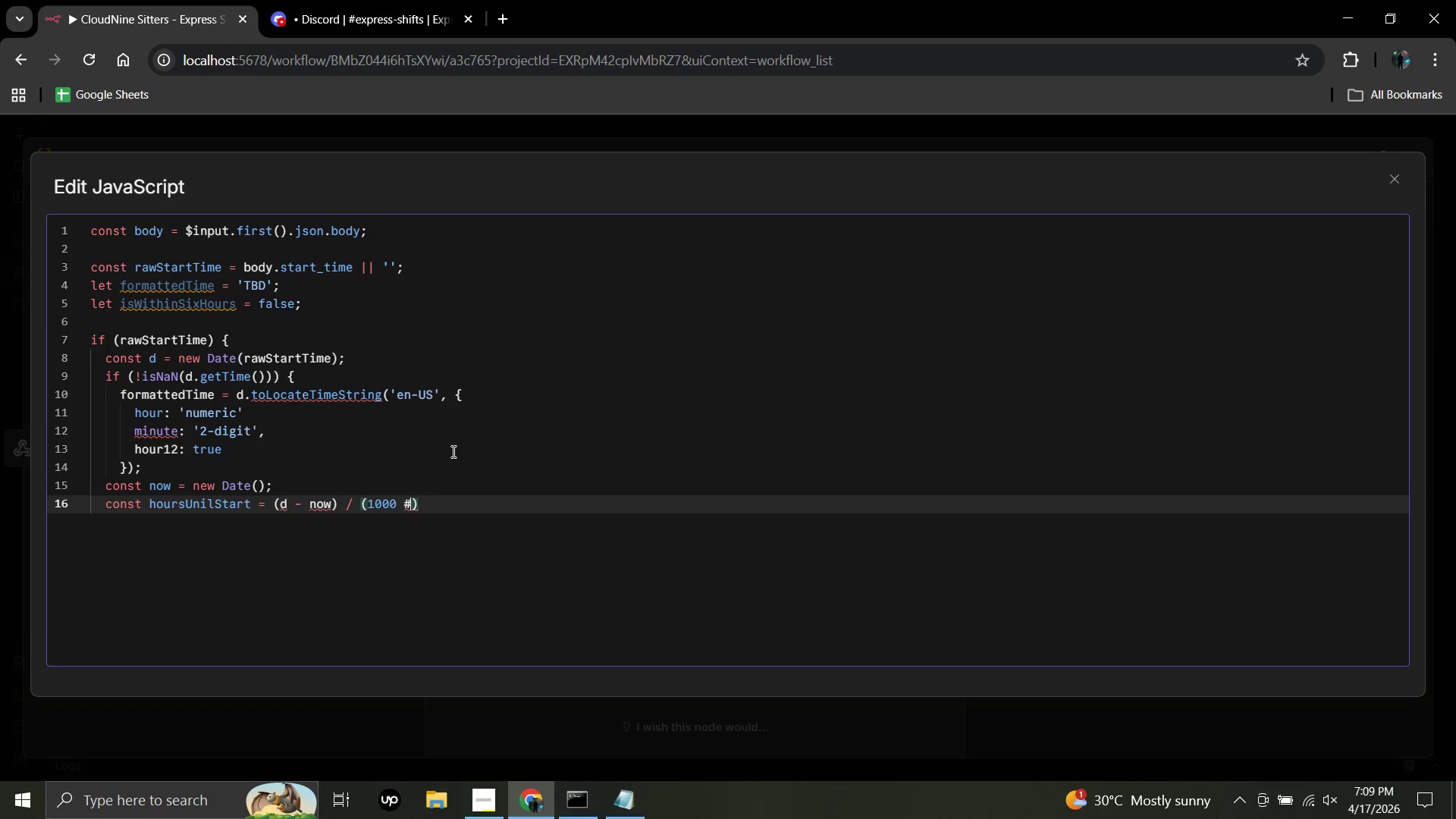 
key(Backspace)
 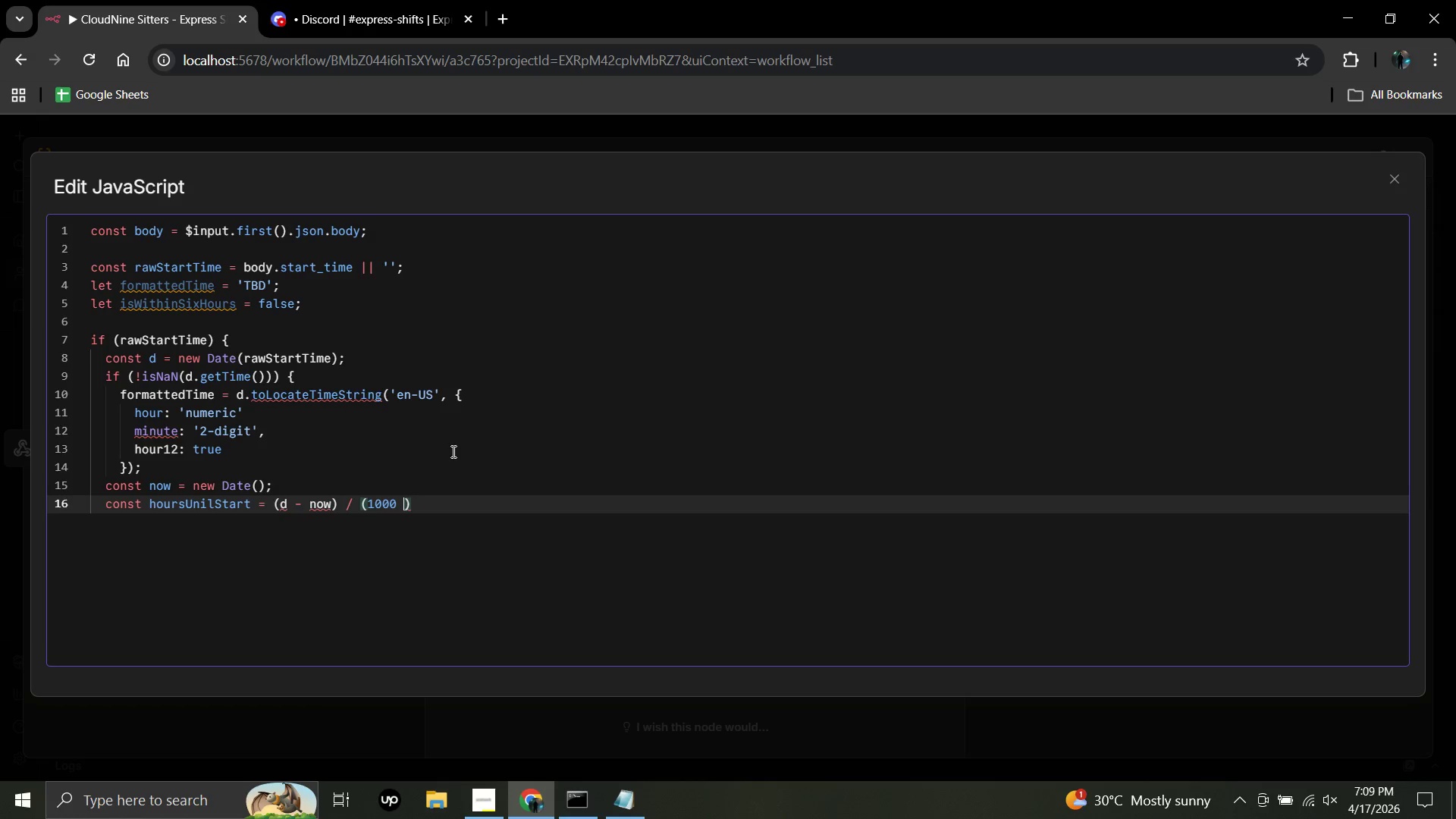 
key(Backspace)
 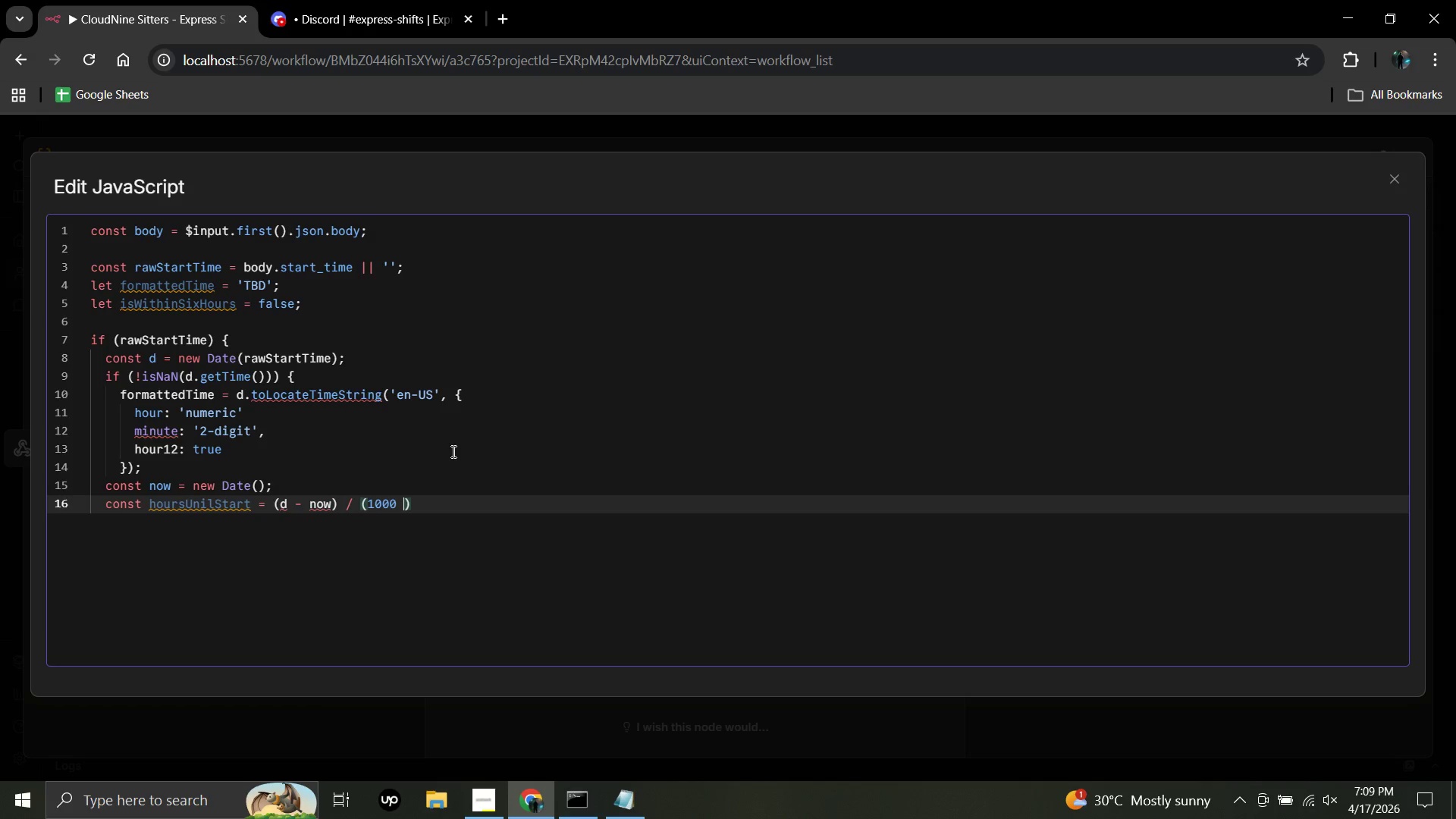 
wait(7.75)
 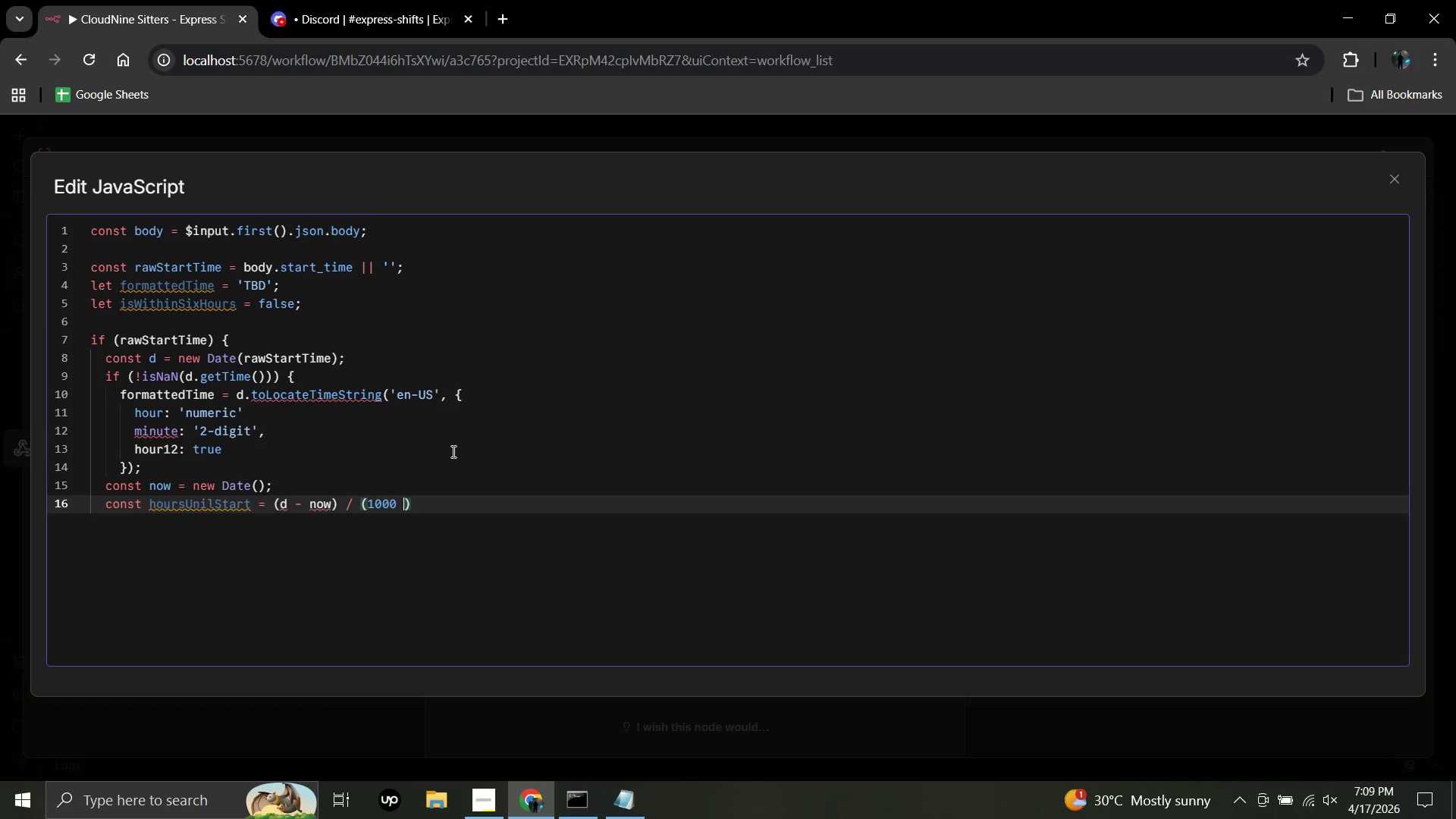 
type(* 60 * 60)
 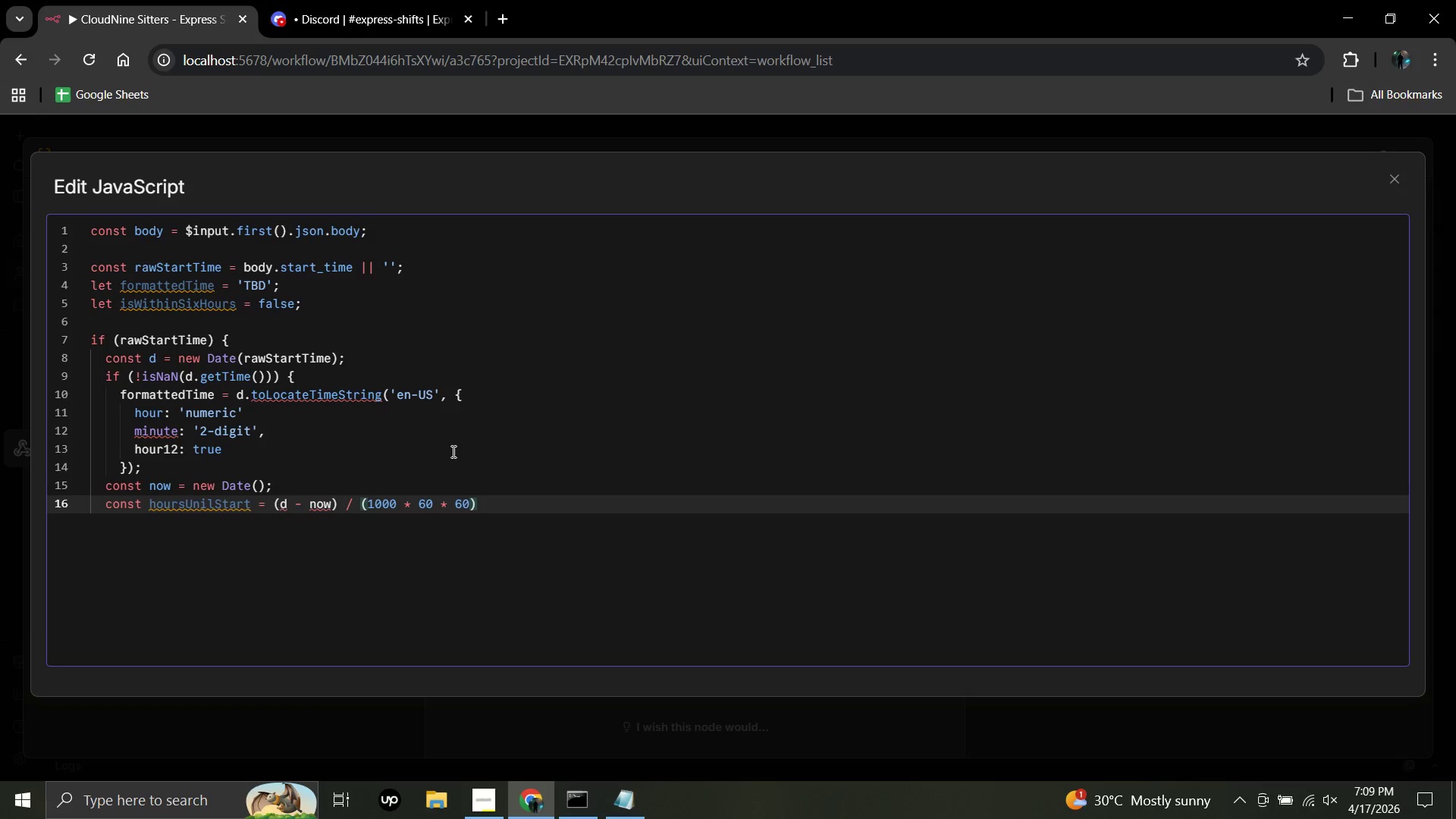 
left_click([482, 499])
 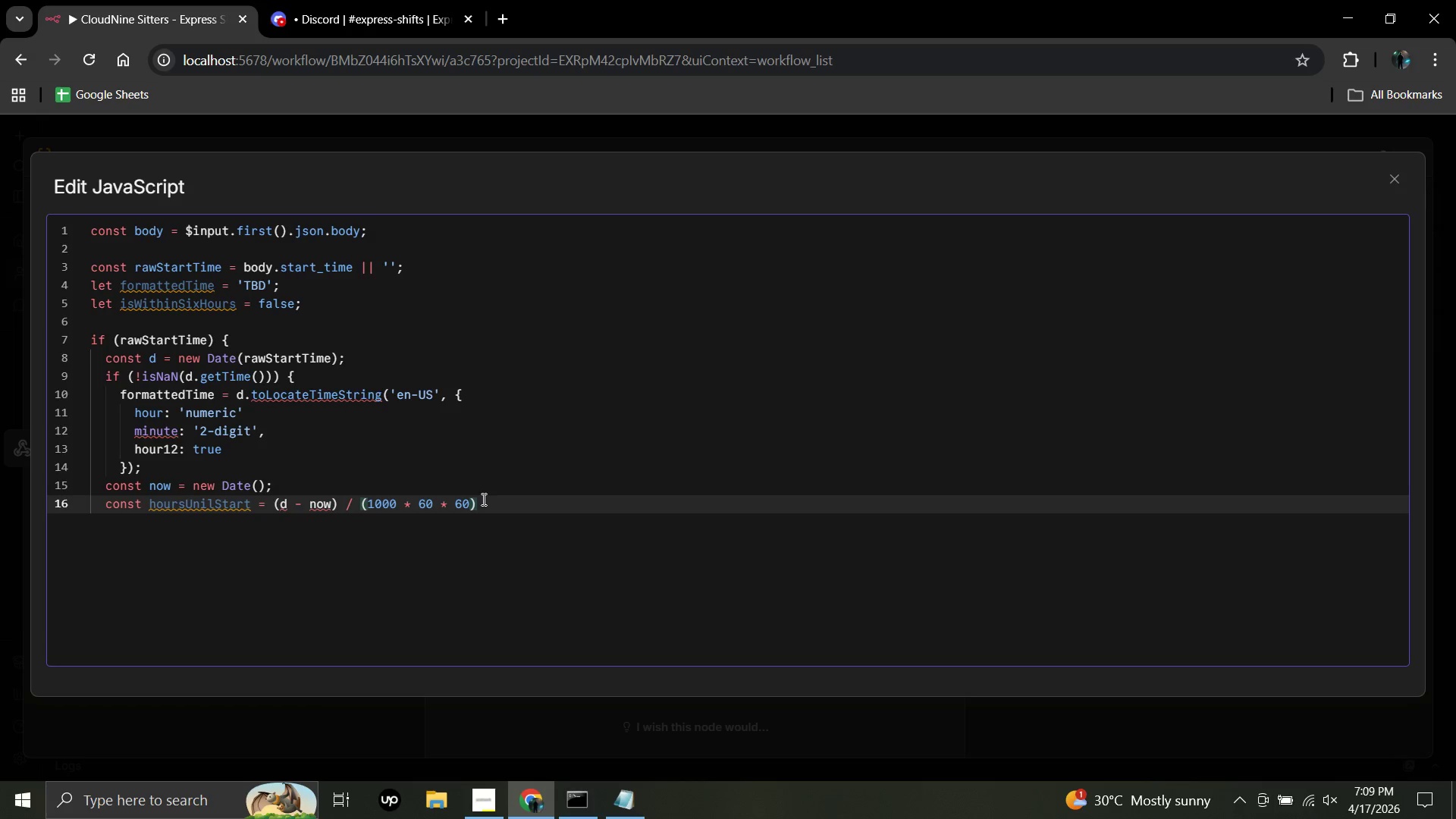 
key(Semicolon)
 